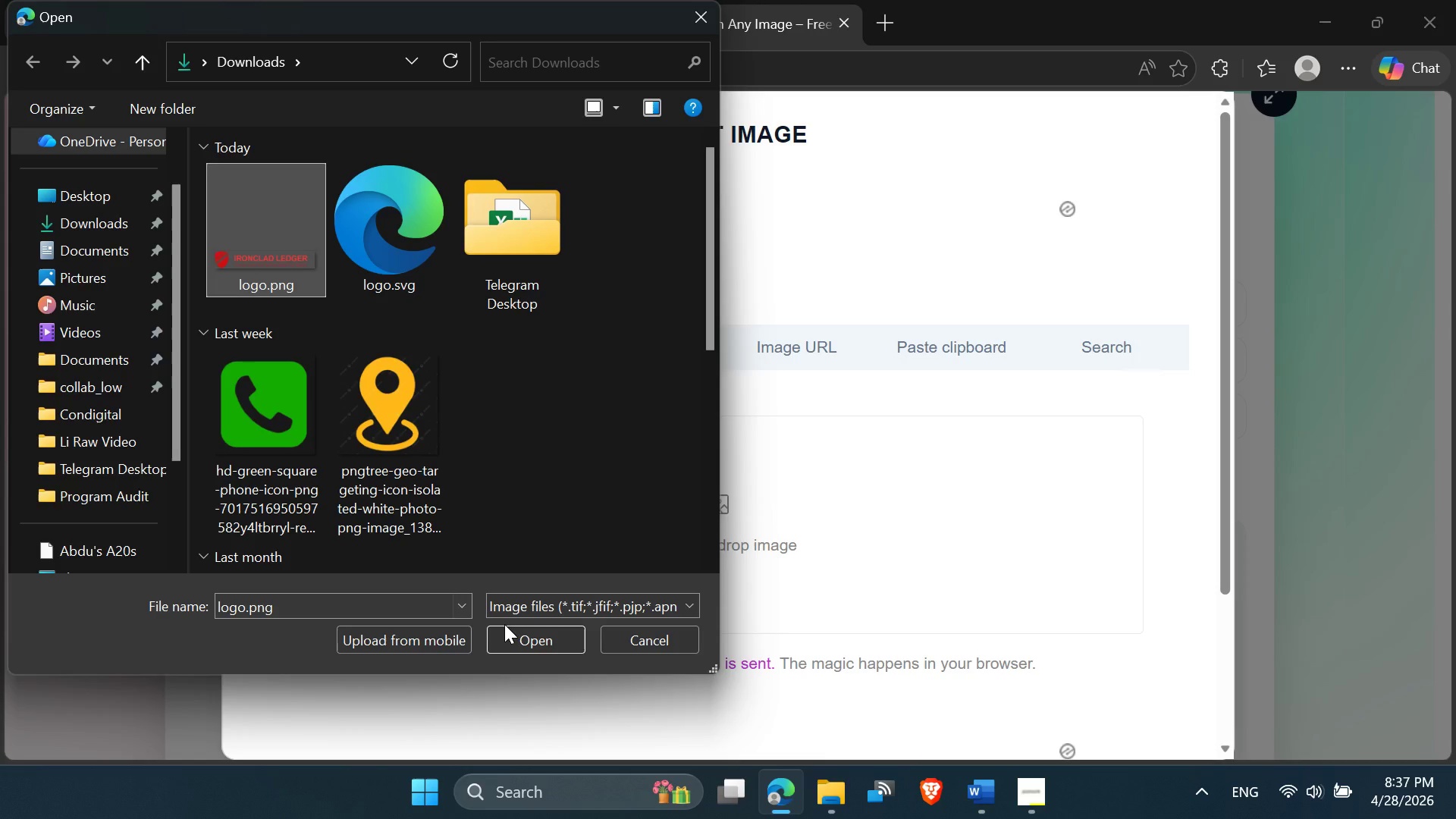 
left_click([519, 636])
 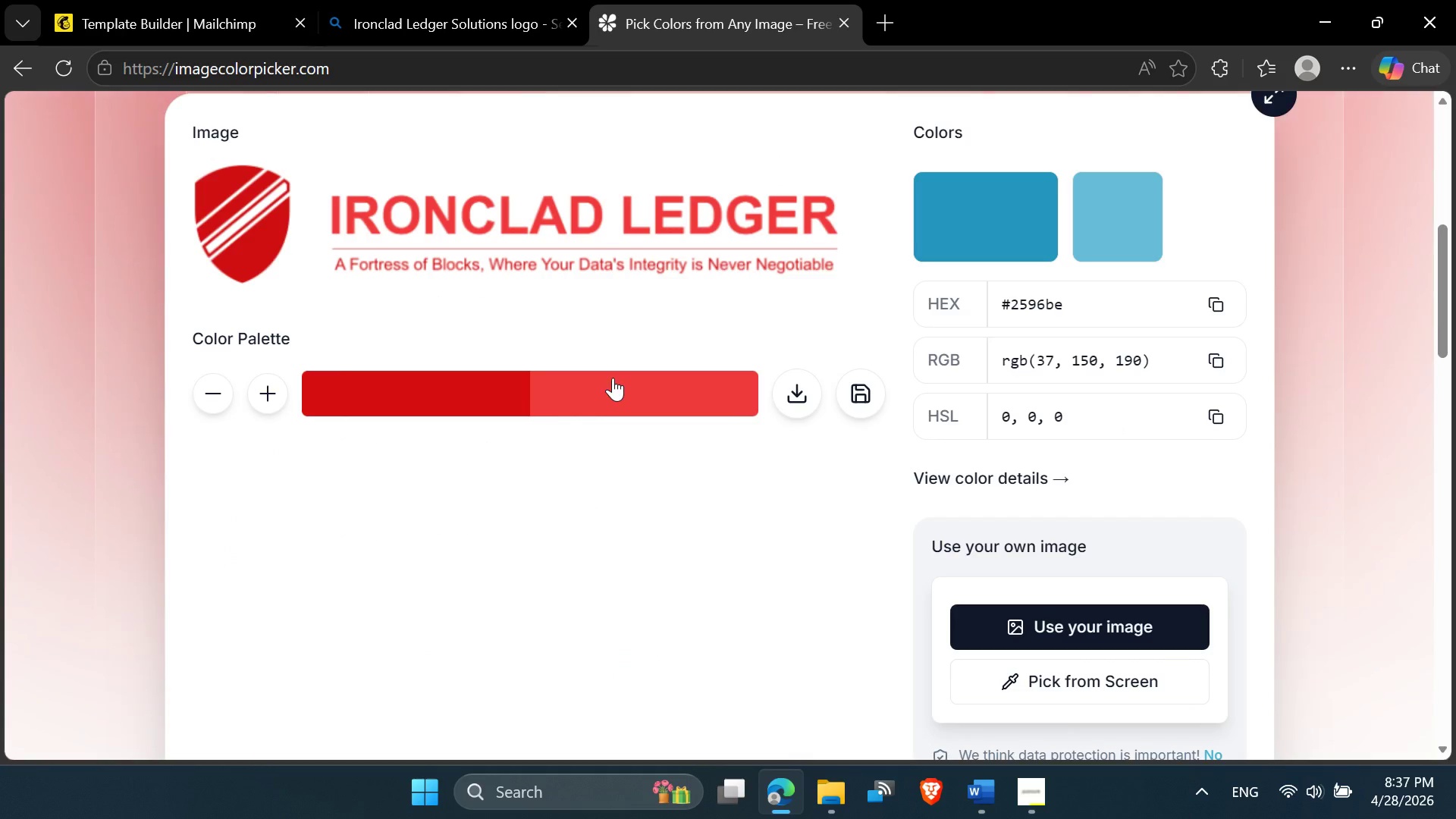 
wait(9.48)
 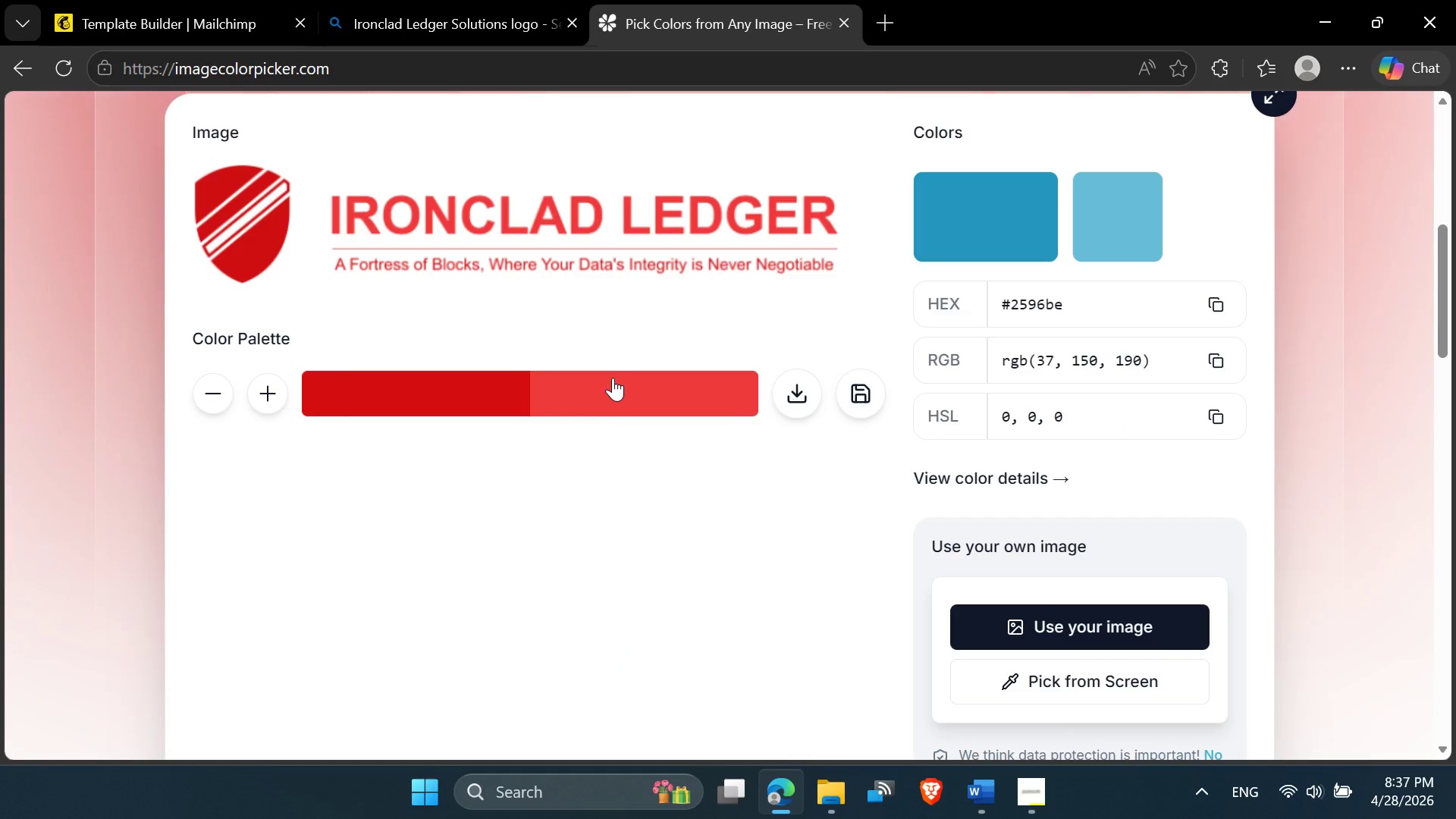 
left_click([257, 245])
 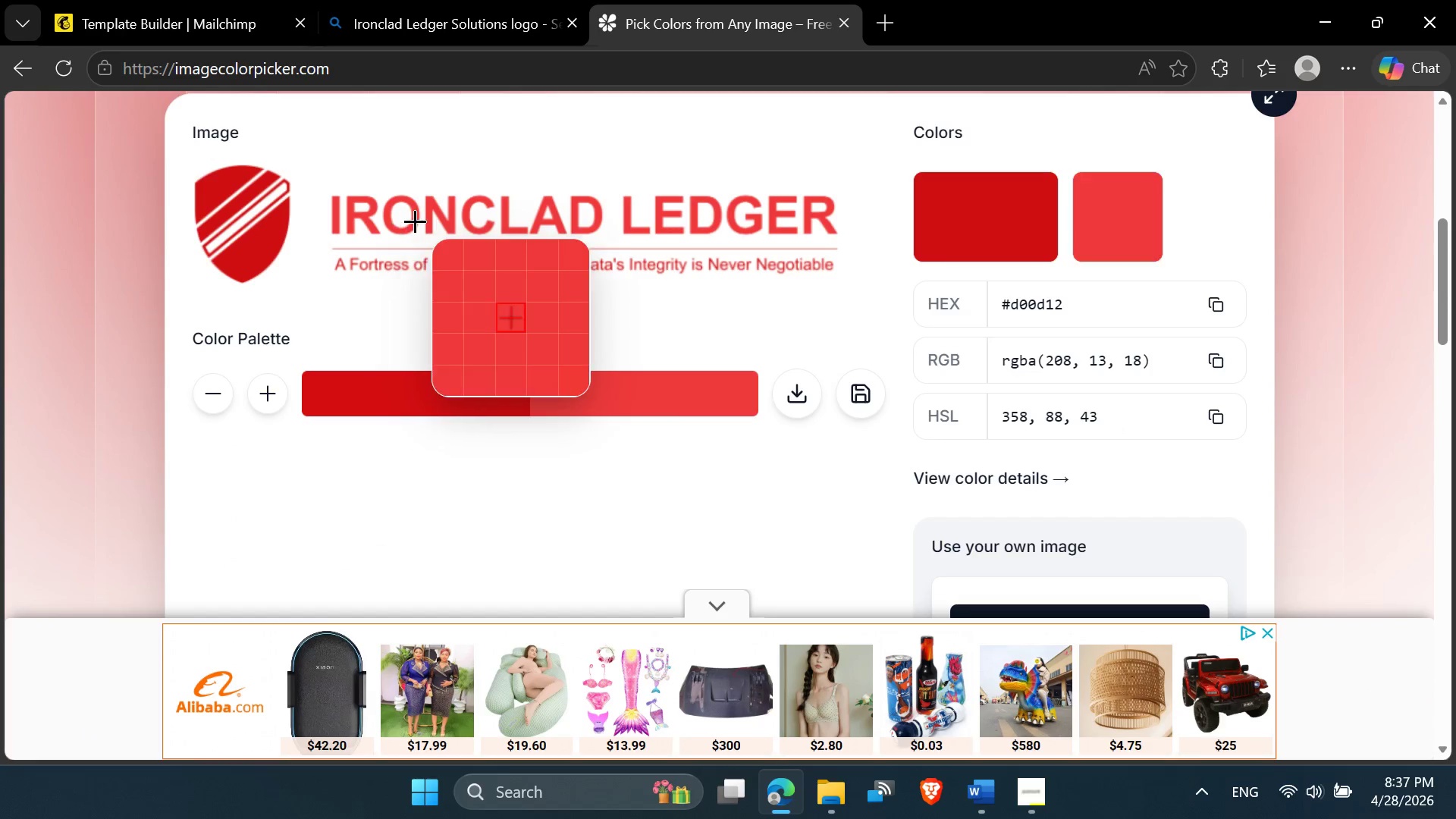 
left_click([415, 221])
 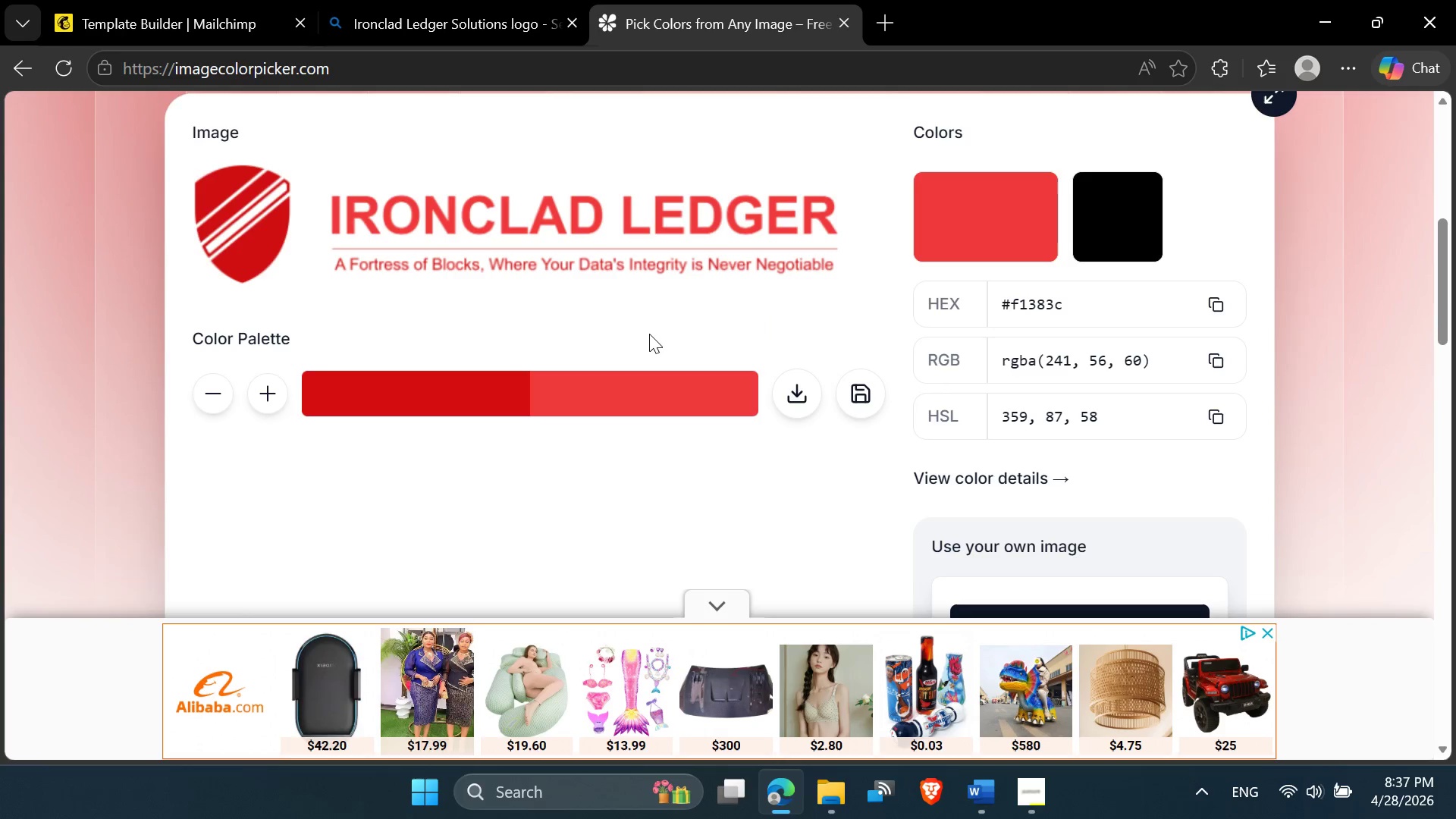 
wait(8.77)
 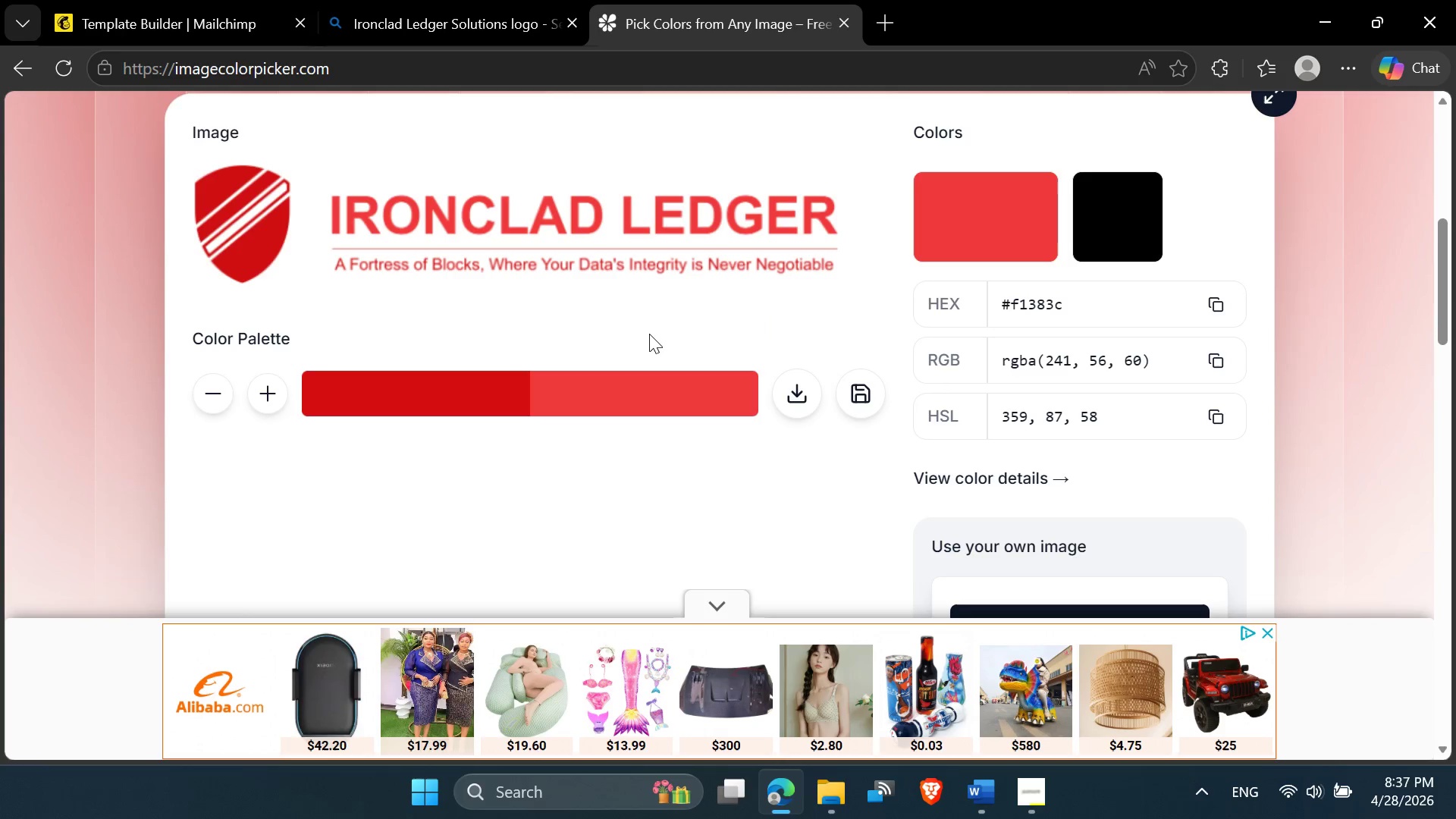 
scroll: coordinate [1027, 325], scroll_direction: down, amount: 3.0
 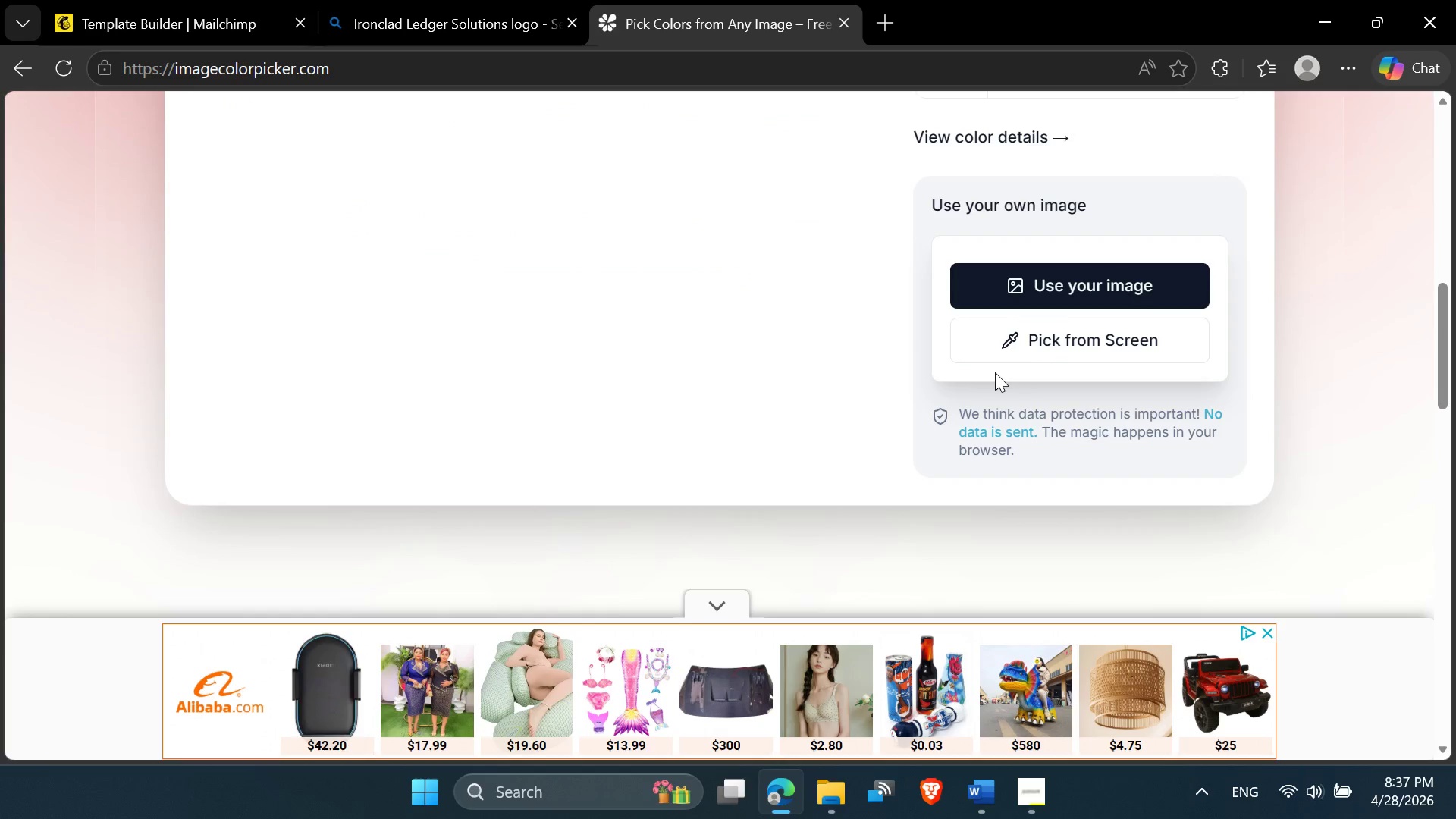 
scroll: coordinate [991, 365], scroll_direction: up, amount: 4.0
 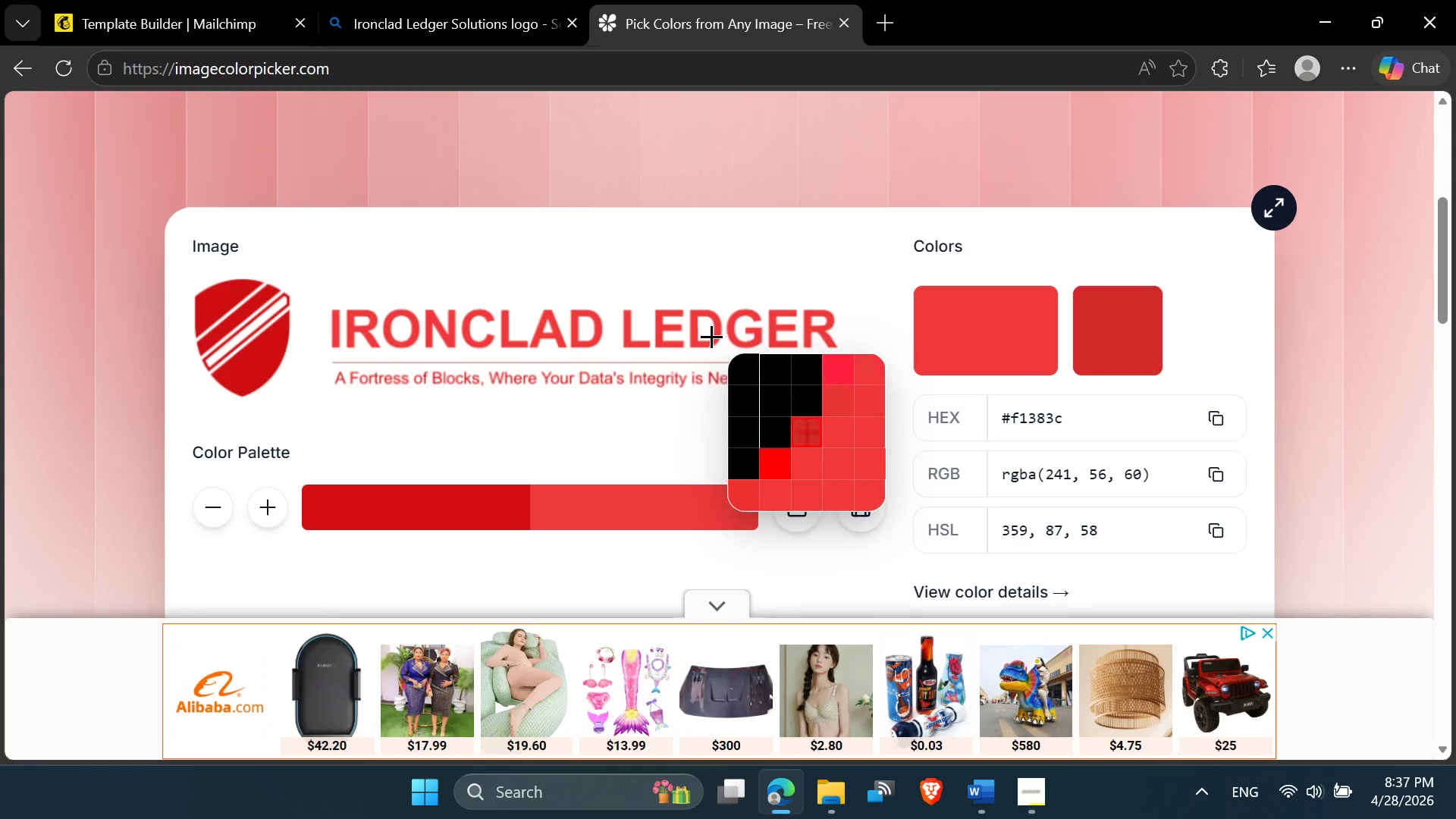 
left_click([715, 340])
 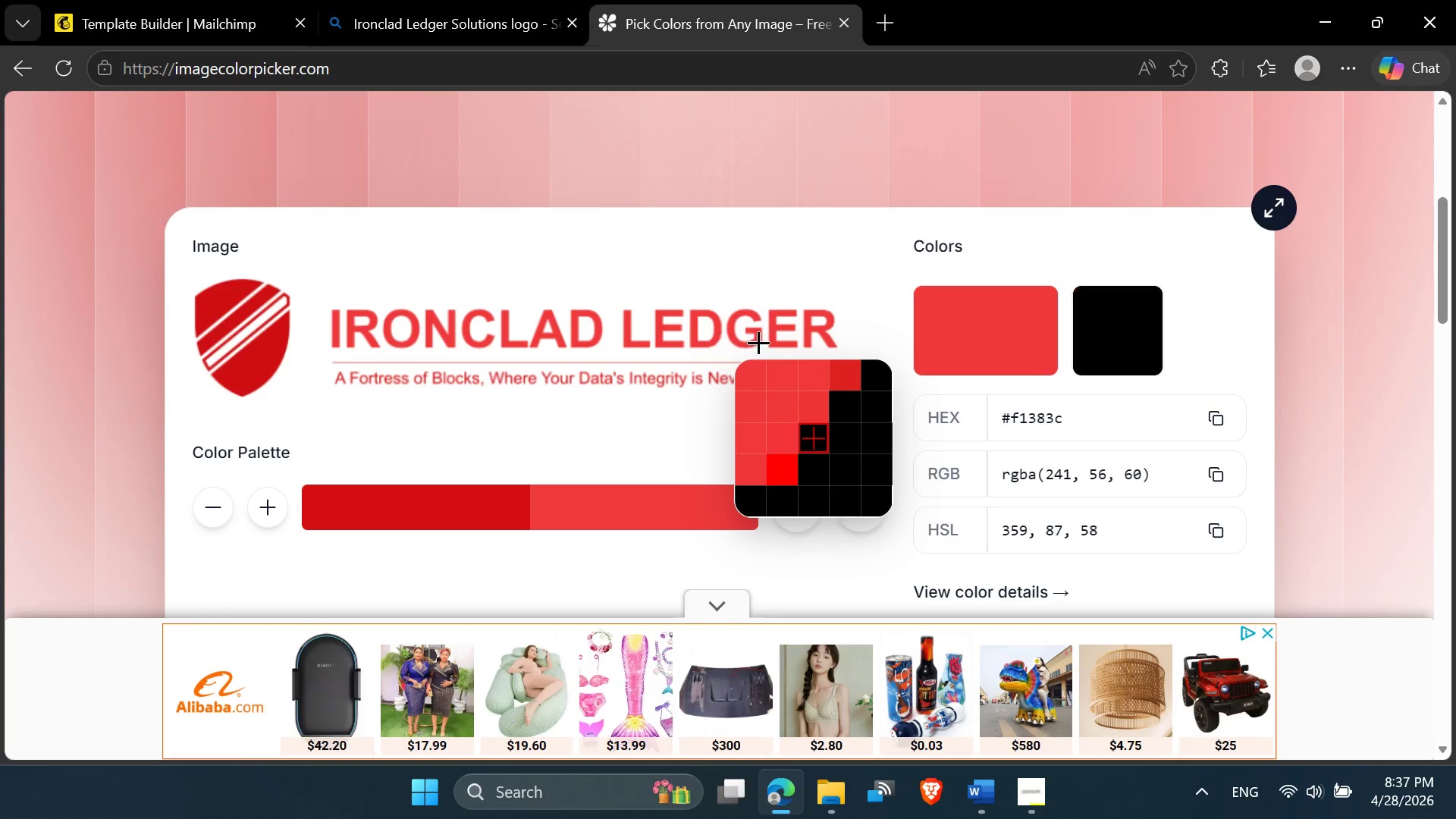 
scroll: coordinate [839, 359], scroll_direction: down, amount: 2.0
 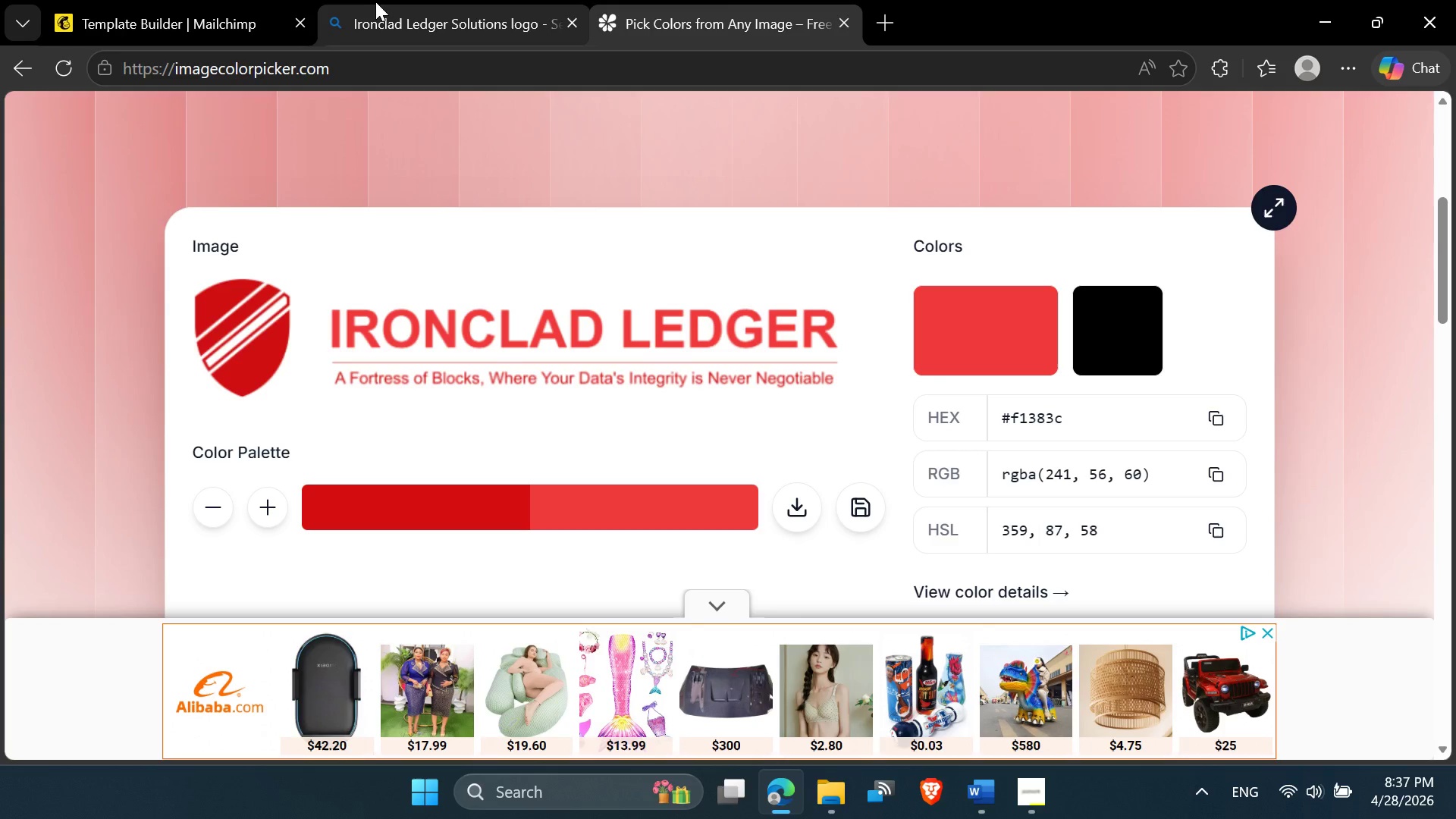 
left_click([375, 2])
 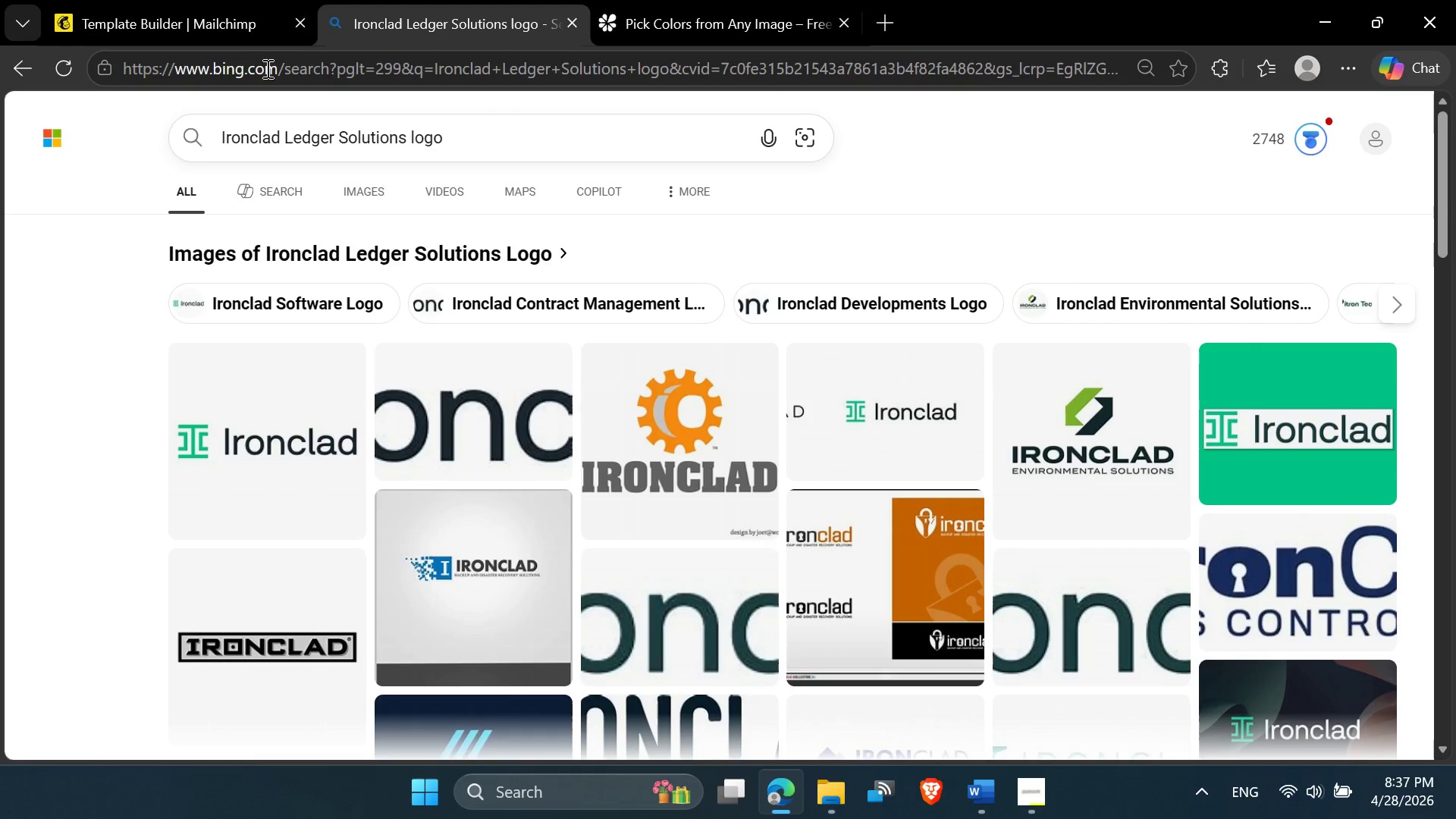 
left_click([228, 2])
 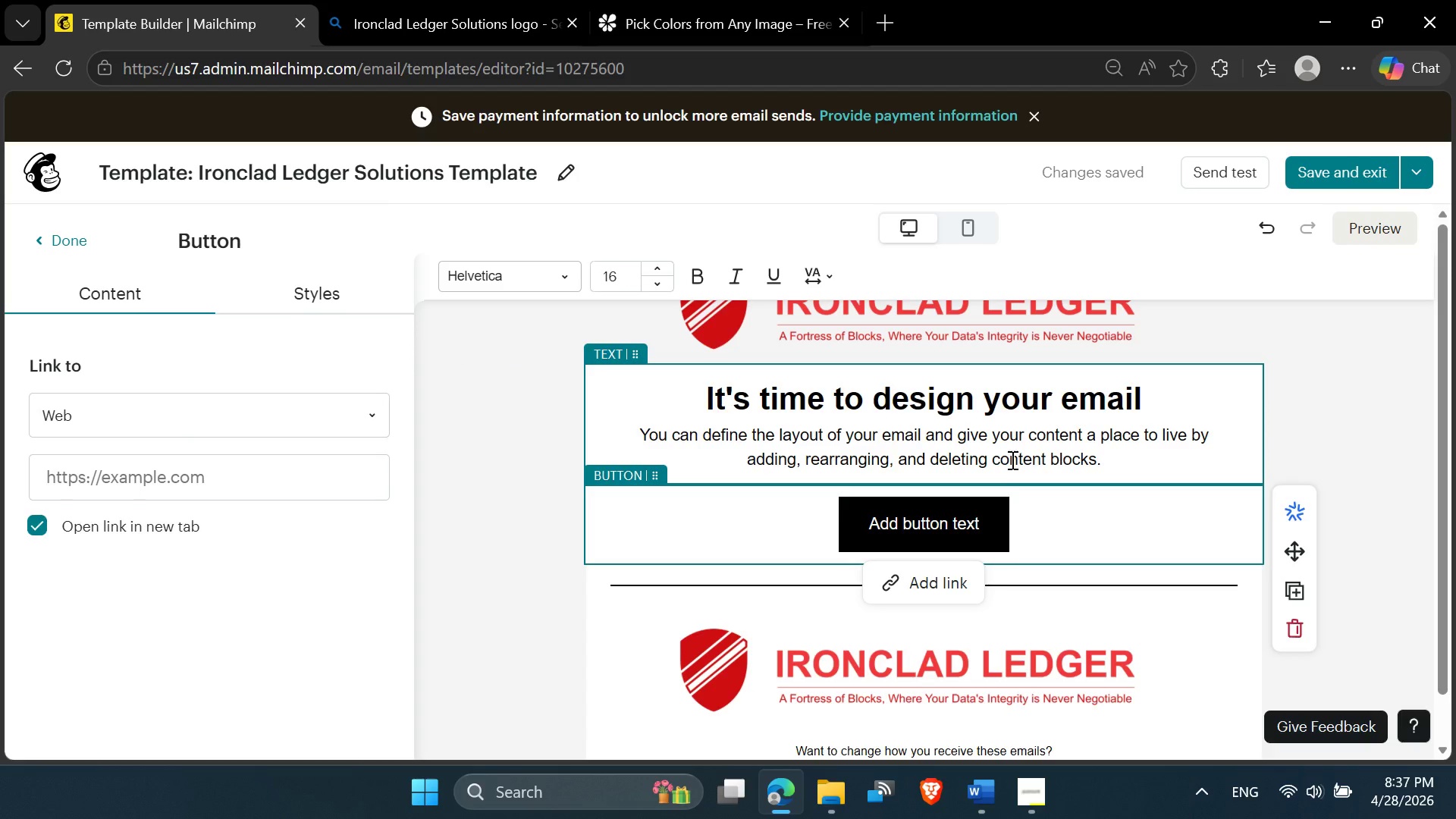 
left_click([1001, 513])
 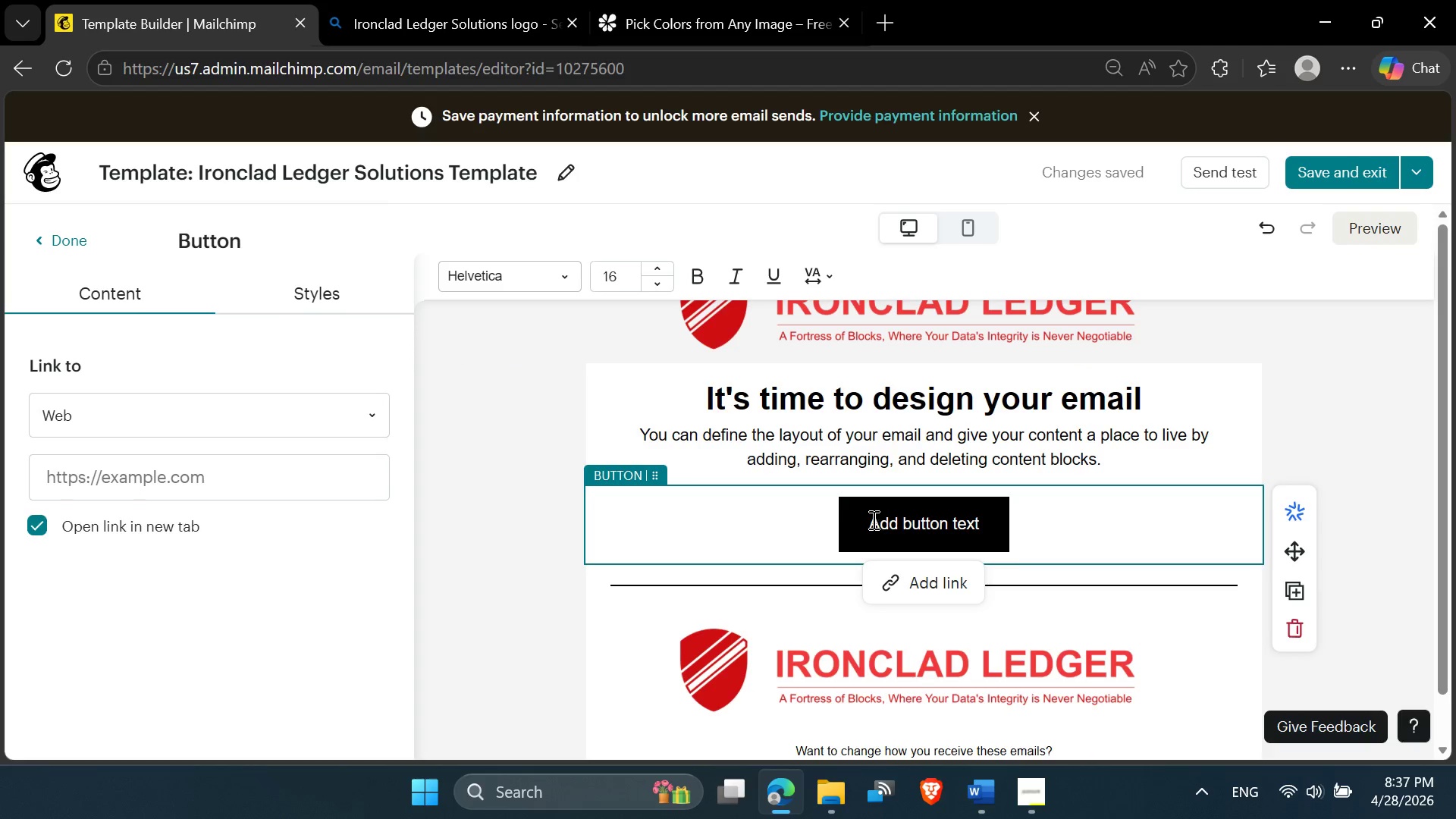 
left_click([850, 529])
 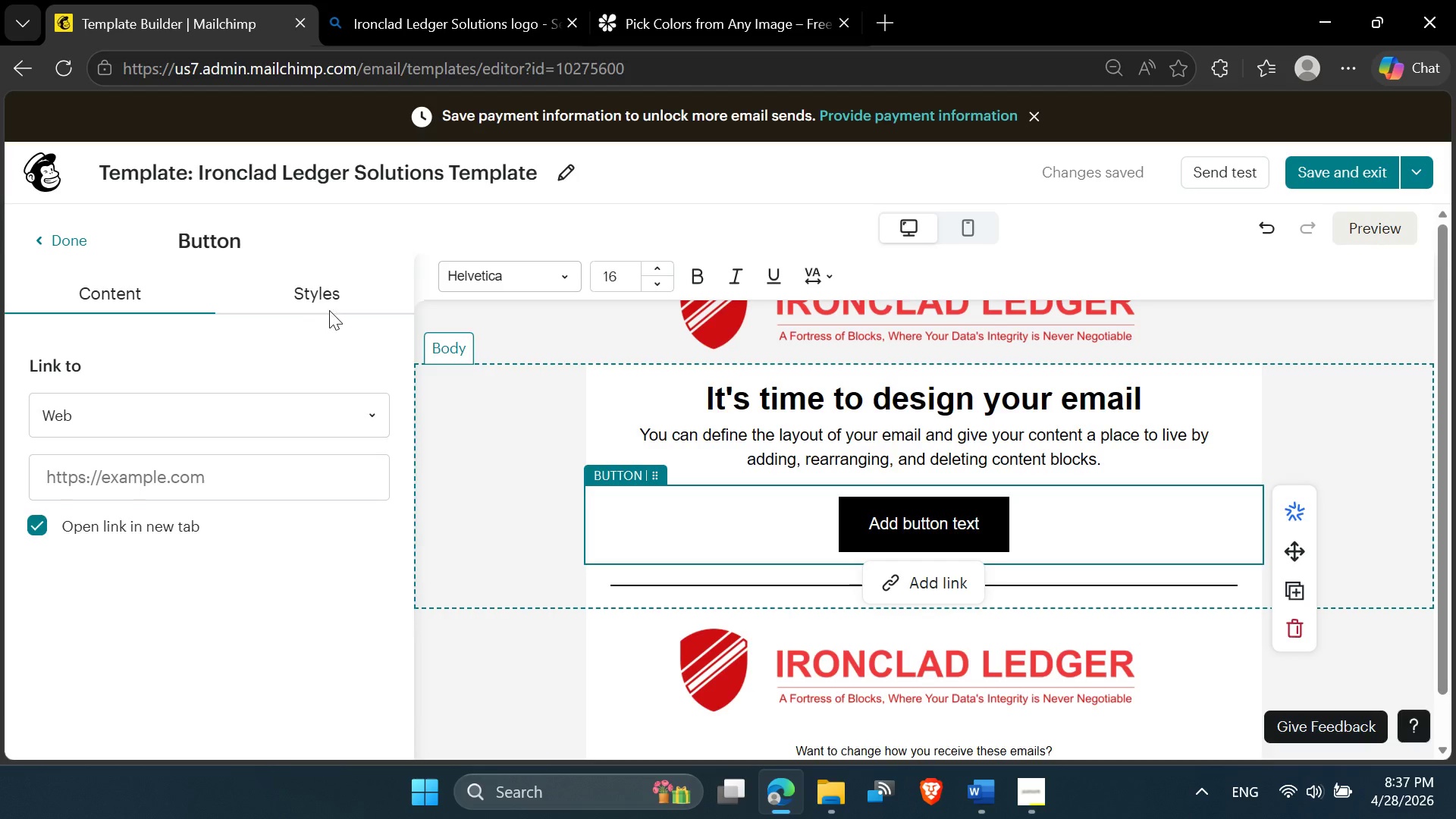 
left_click([335, 299])
 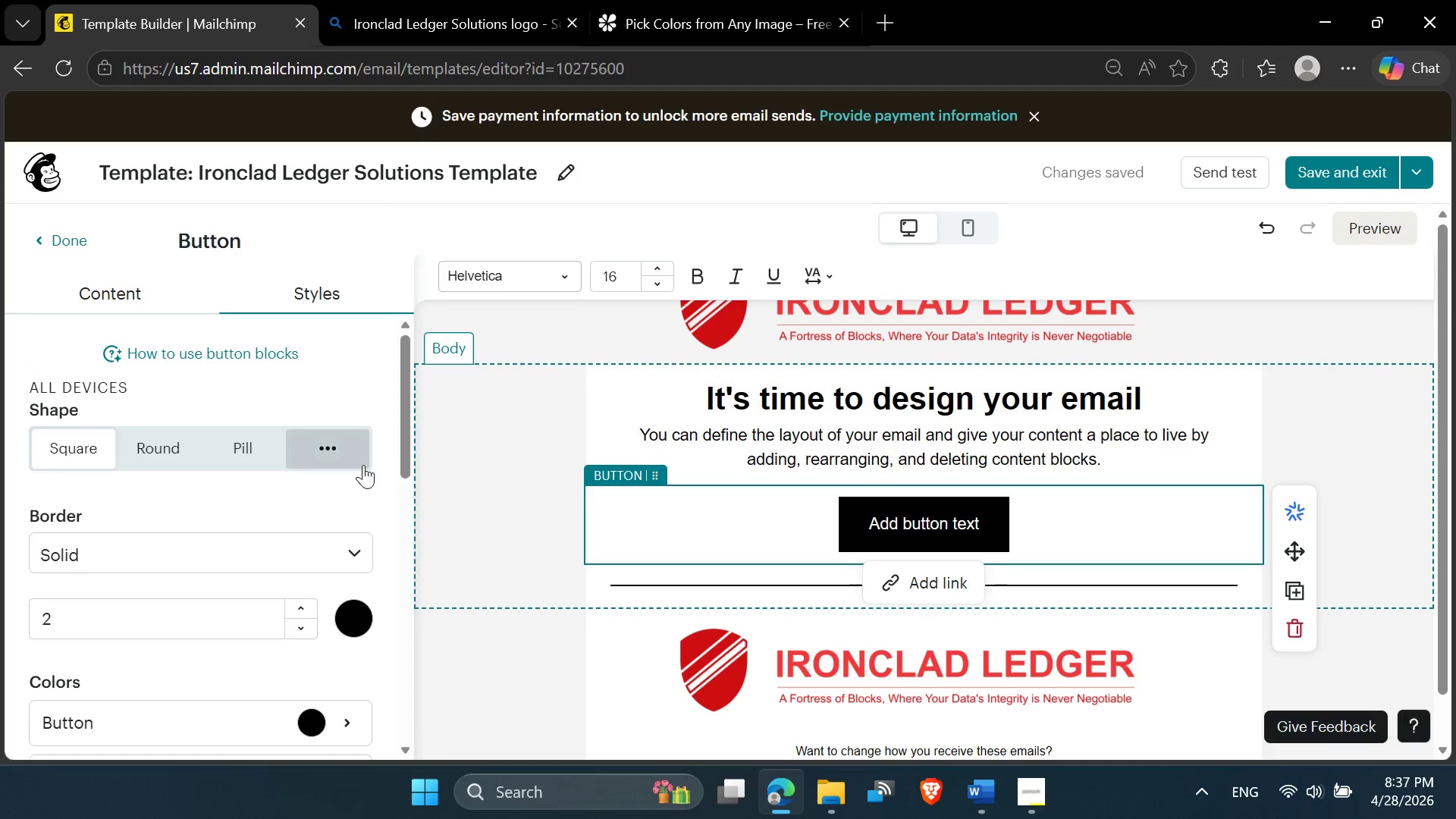 
scroll: coordinate [362, 507], scroll_direction: down, amount: 2.0
 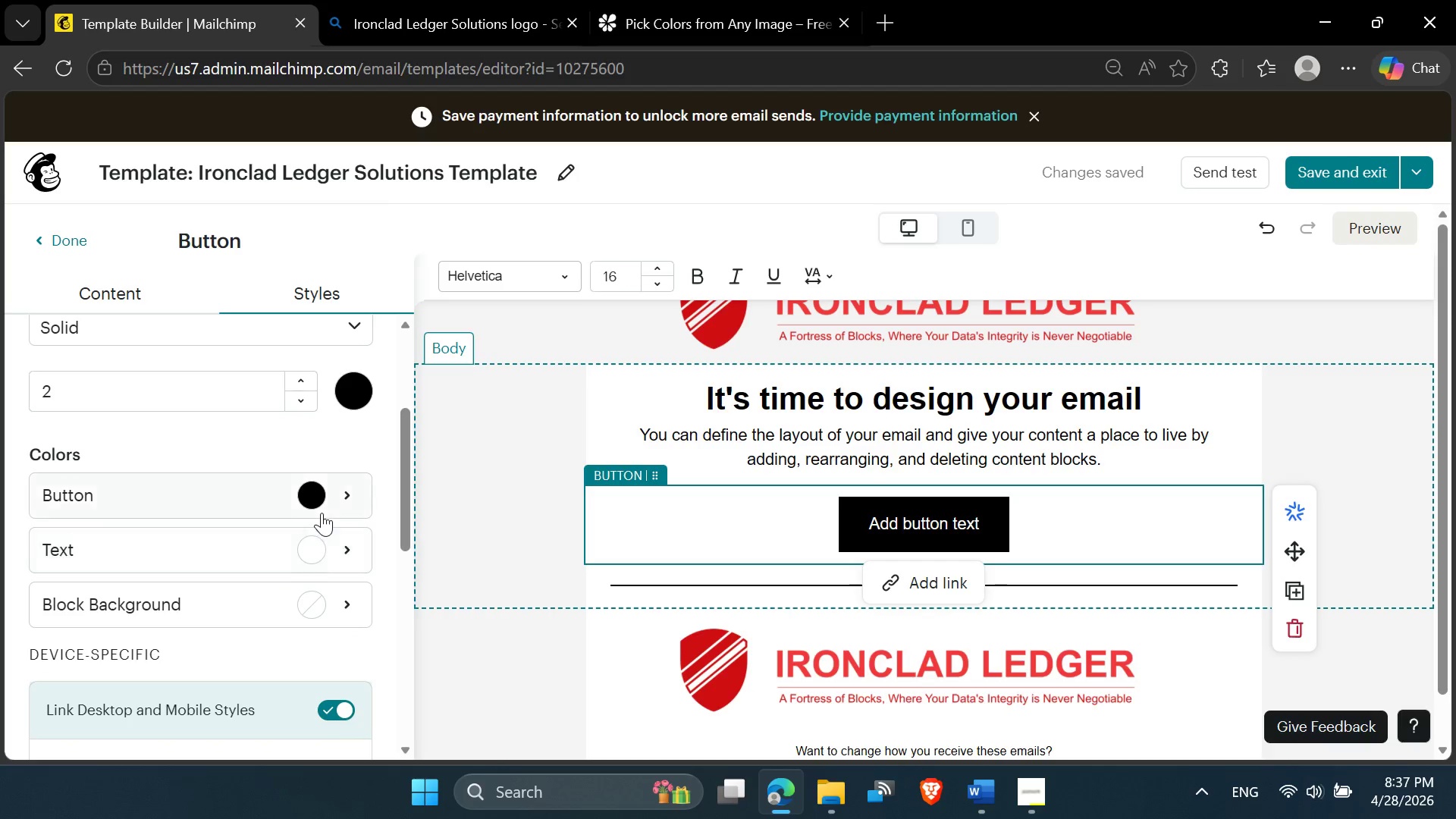 
left_click([308, 491])
 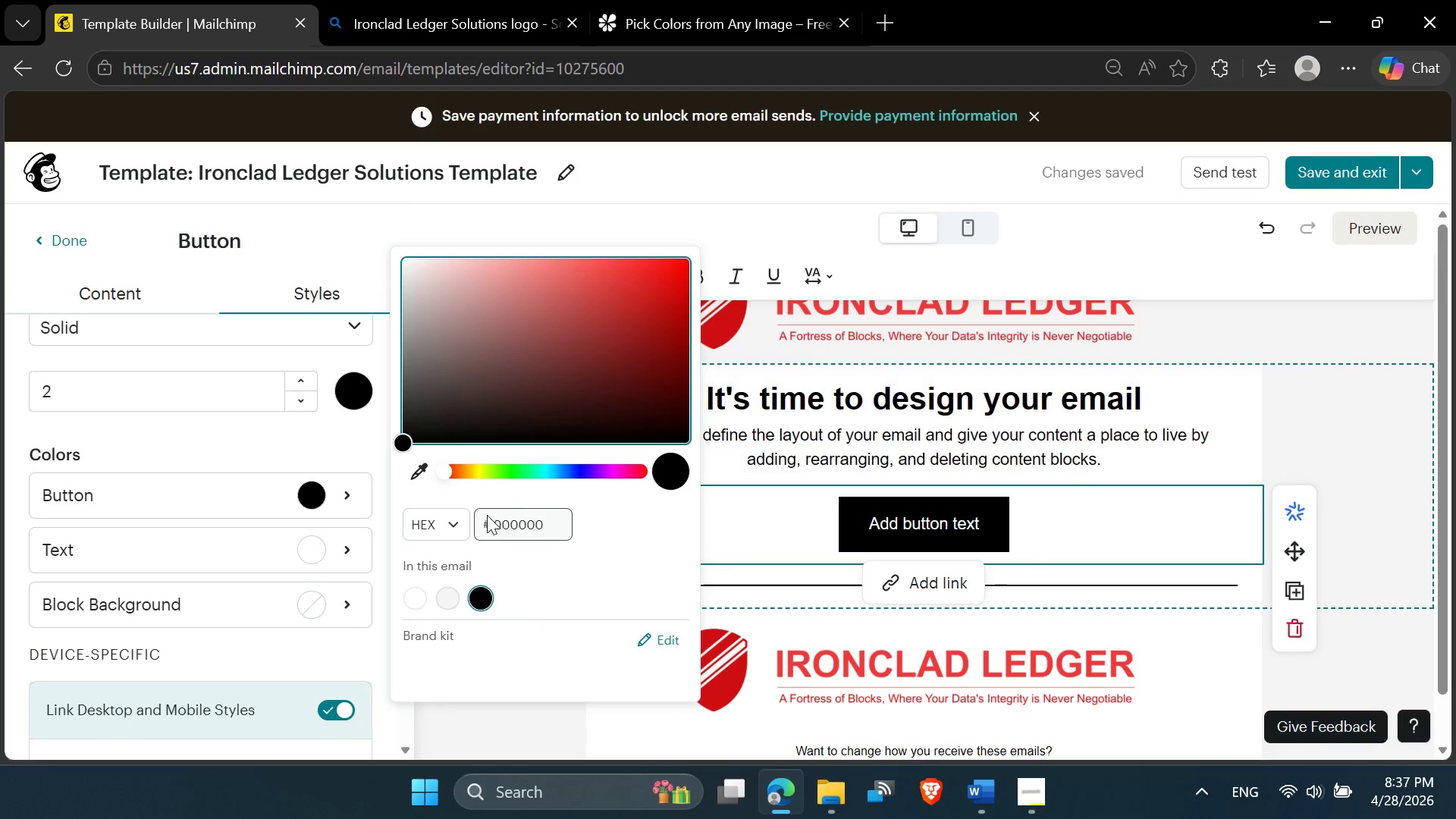 
double_click([516, 518])
 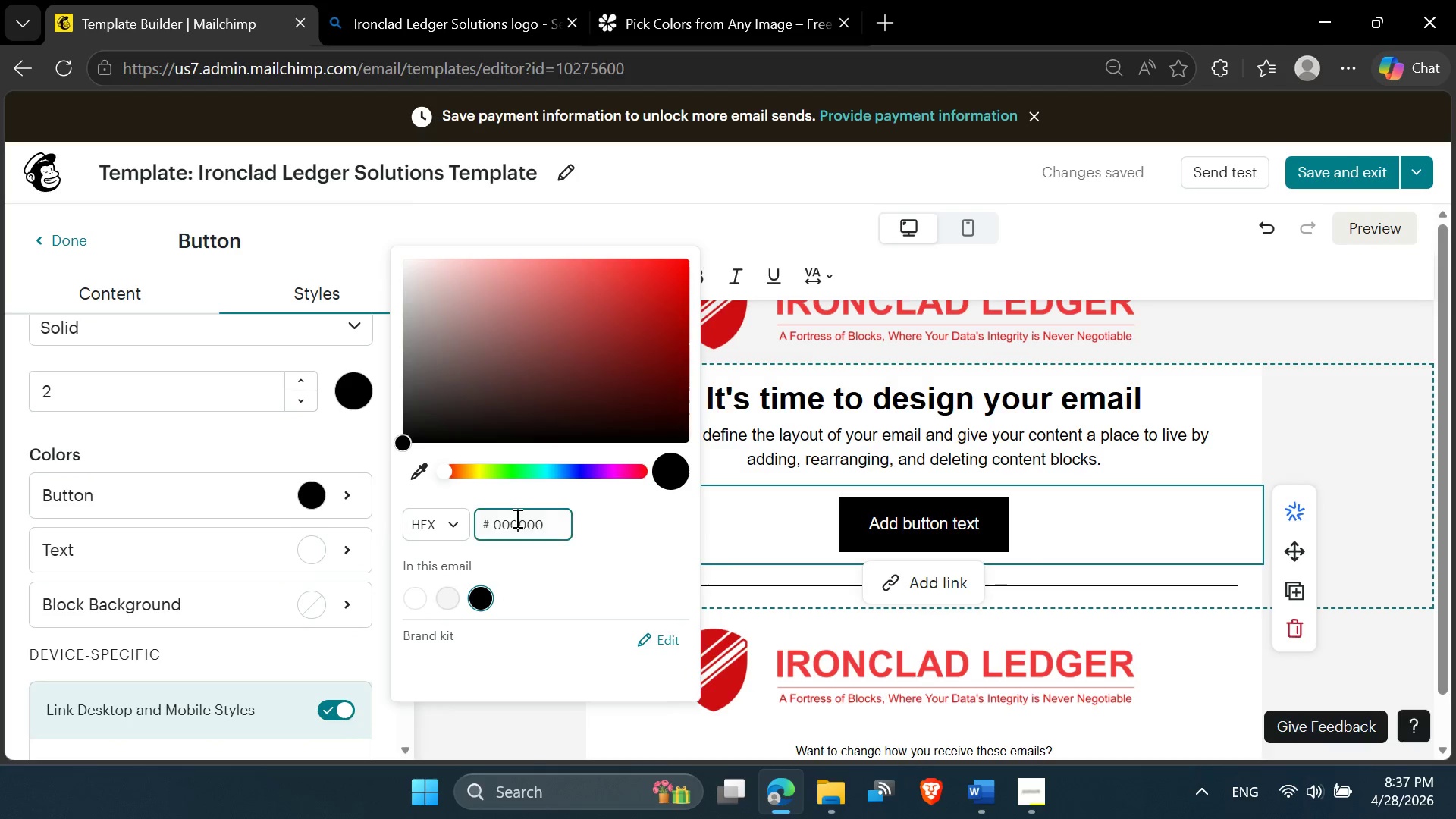 
triple_click([516, 518])
 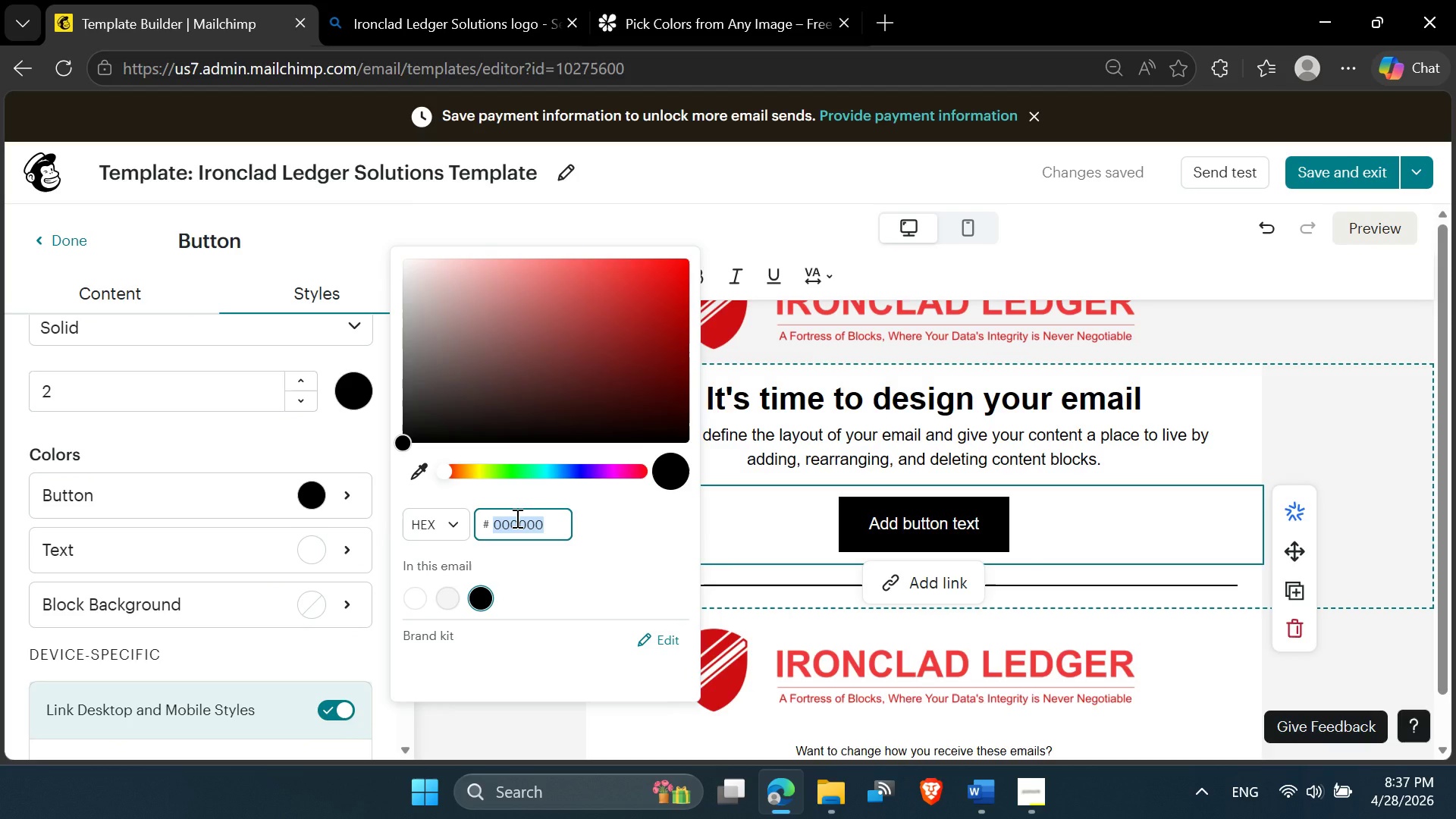 
key(Control+ControlLeft)
 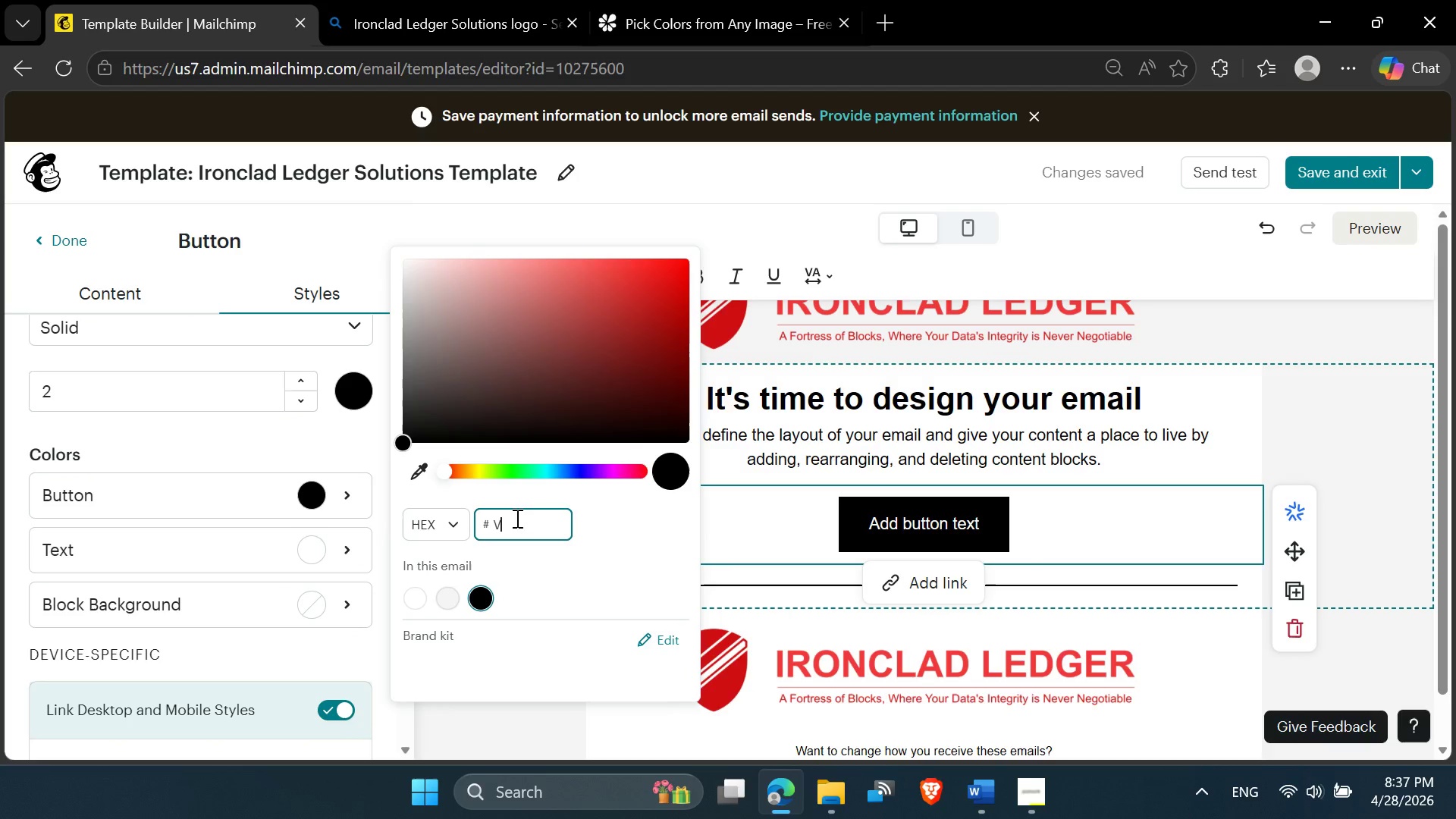 
key(V)
 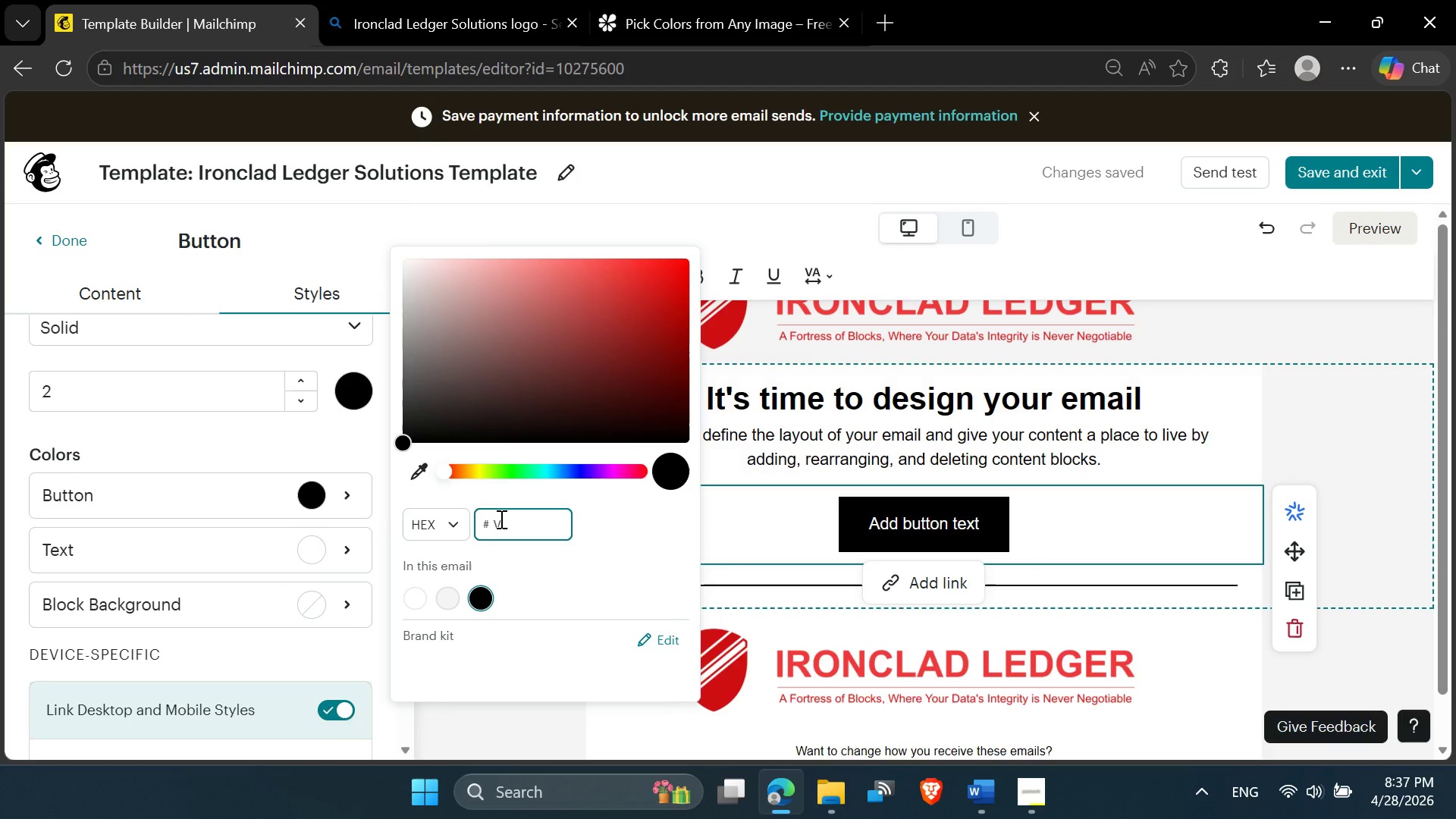 
left_click_drag(start_coordinate=[504, 523], to_coordinate=[496, 523])
 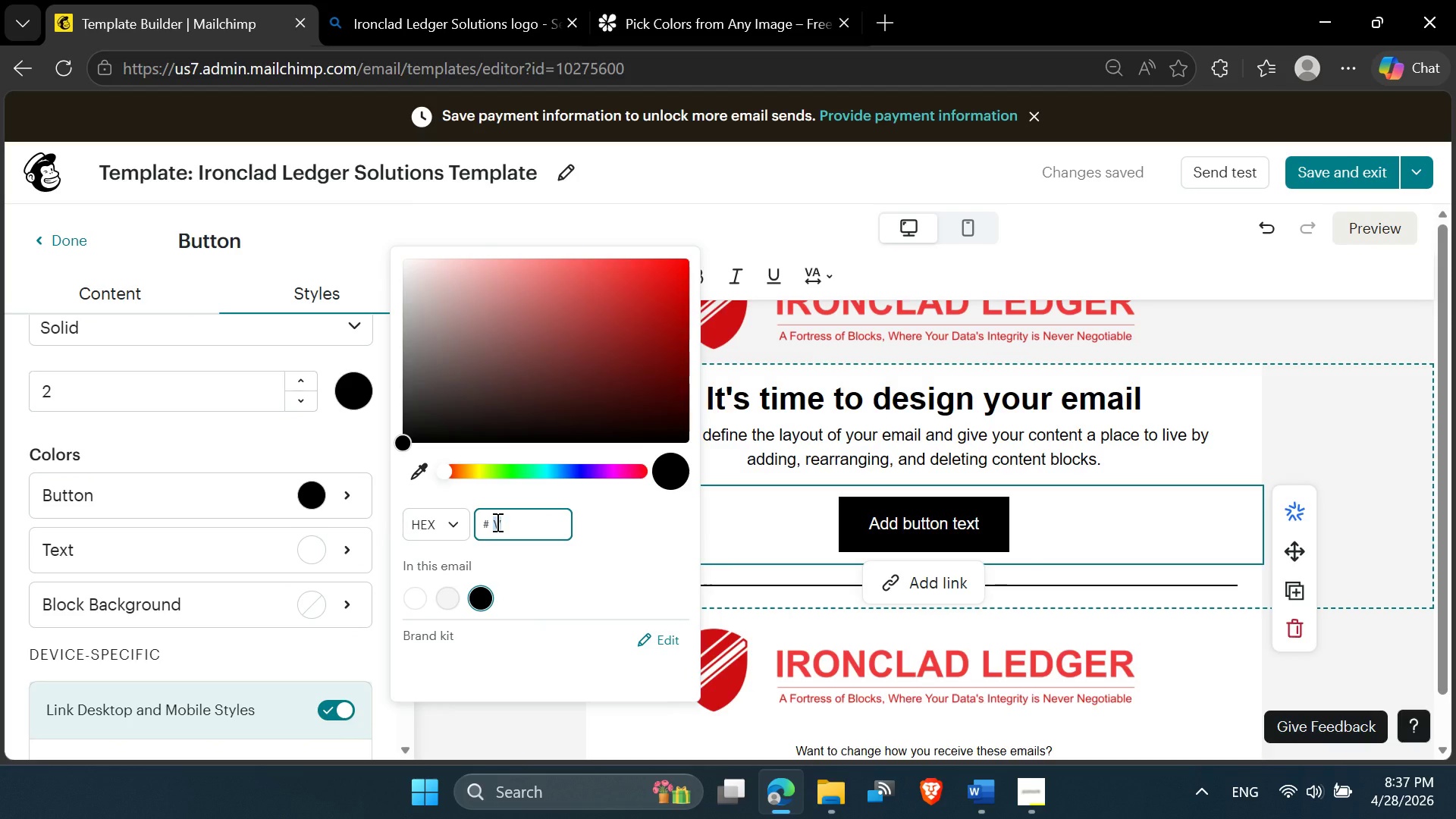 
key(Control+V)
 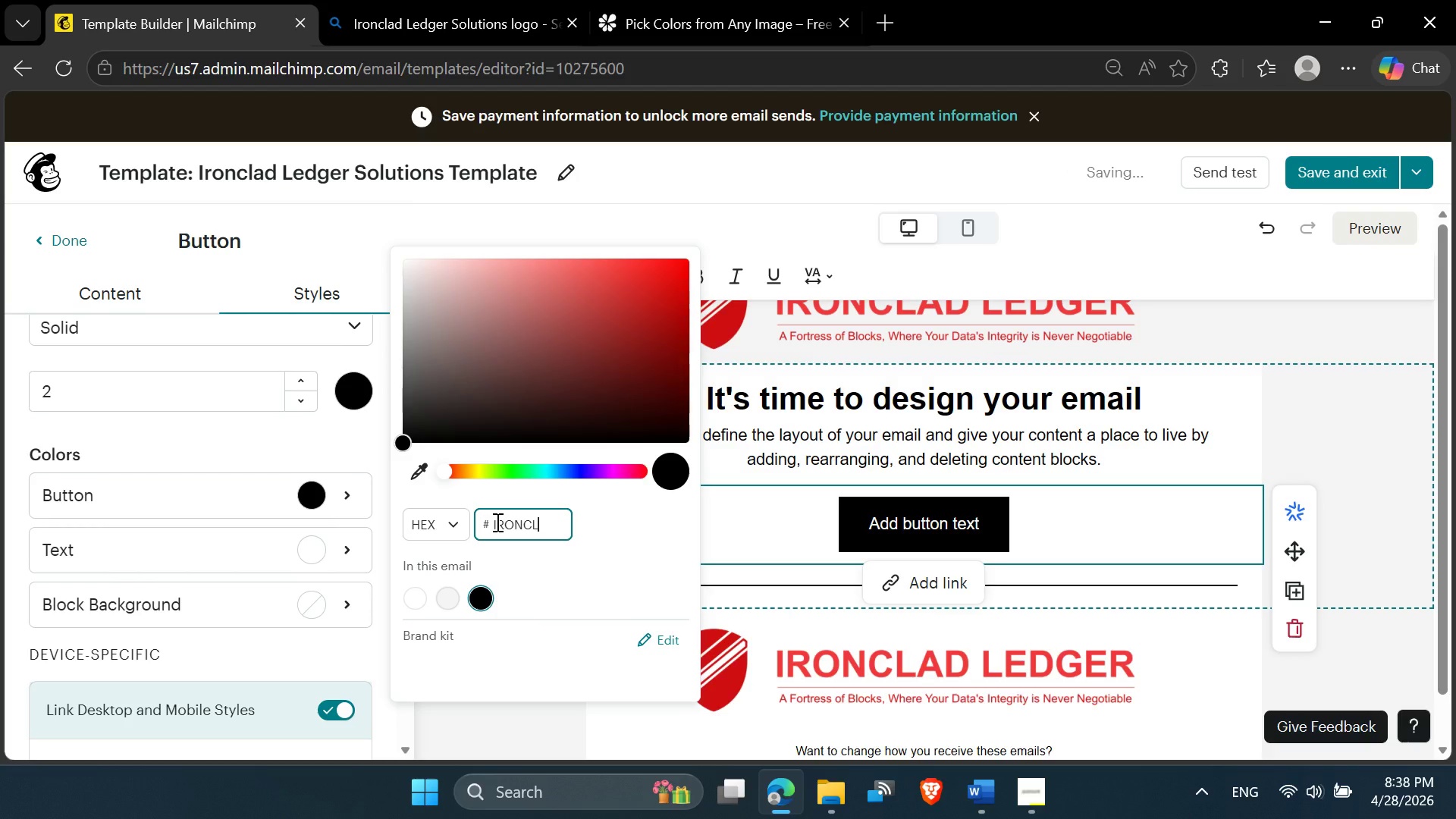 
hold_key(key=Backspace, duration=1.23)
 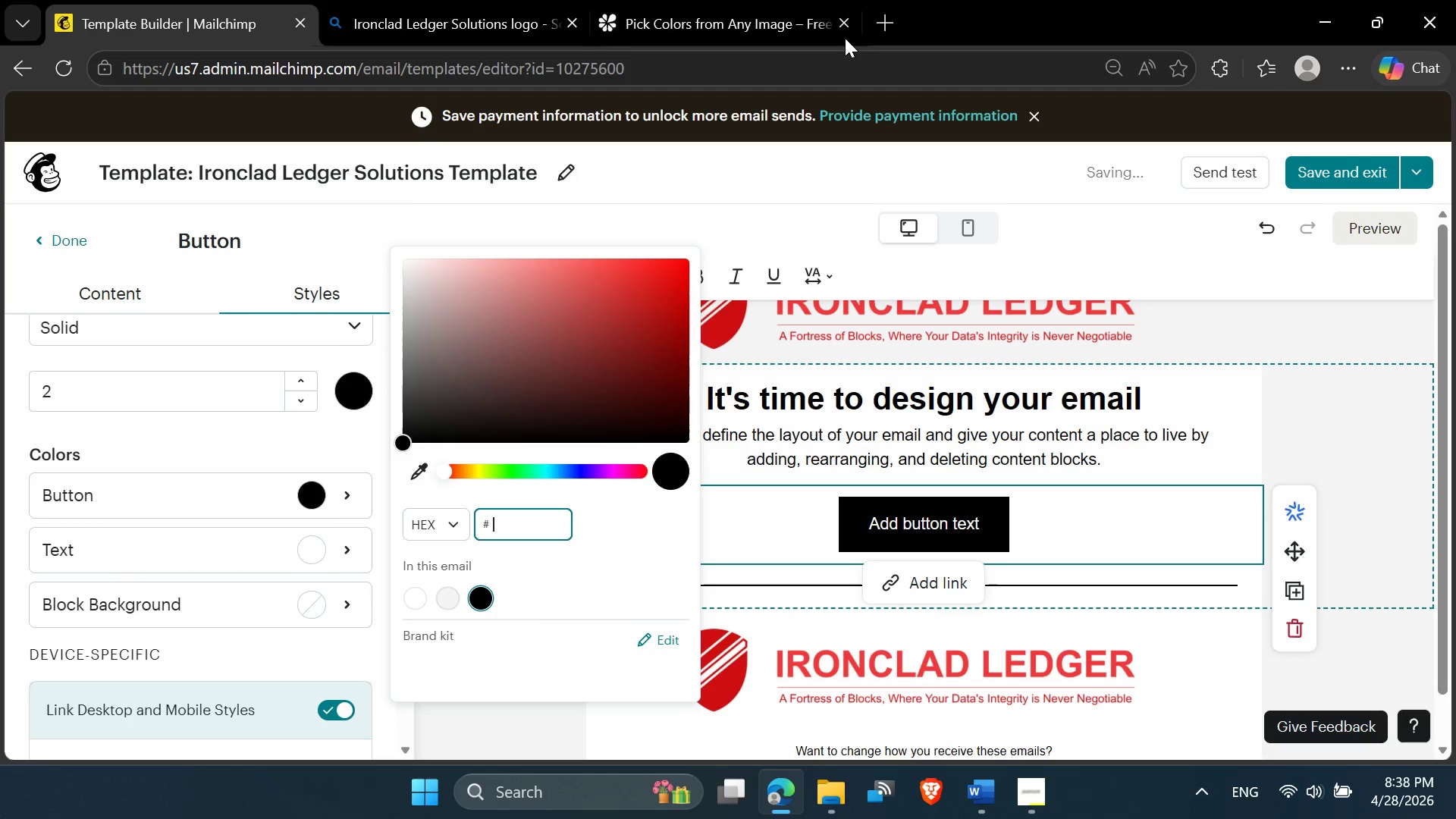 
left_click([770, 0])
 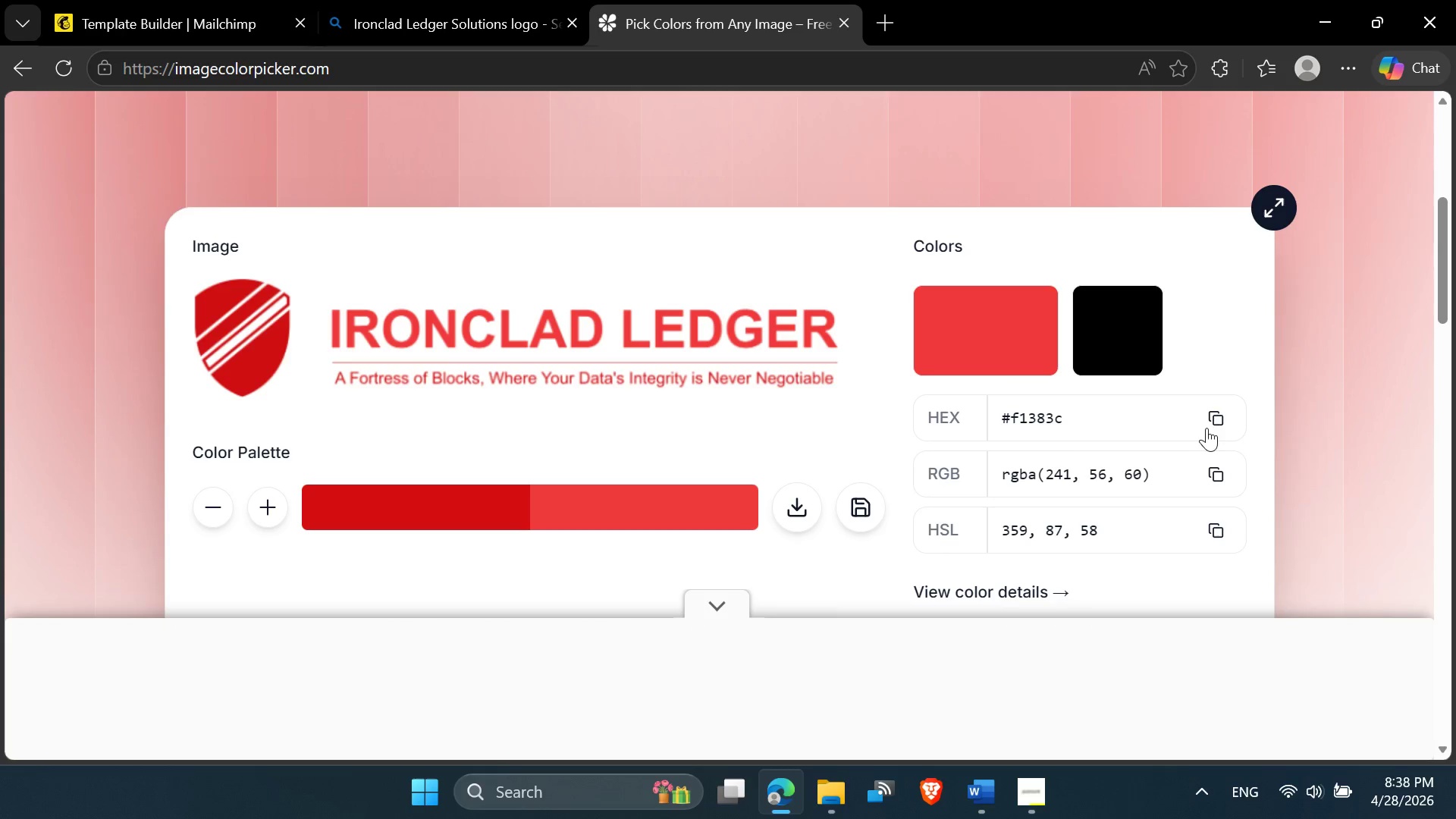 
left_click([1213, 419])
 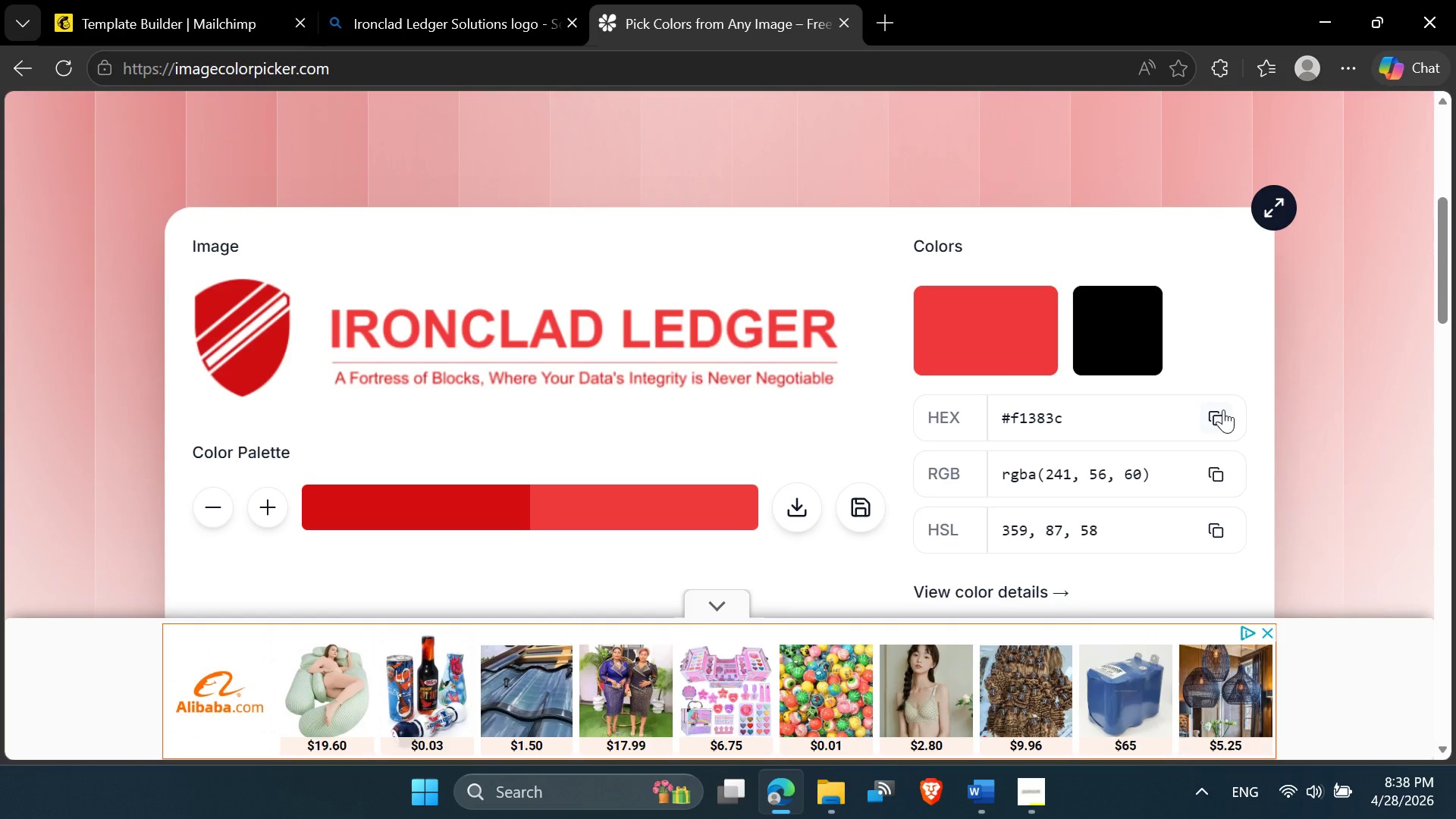 
left_click([1213, 413])
 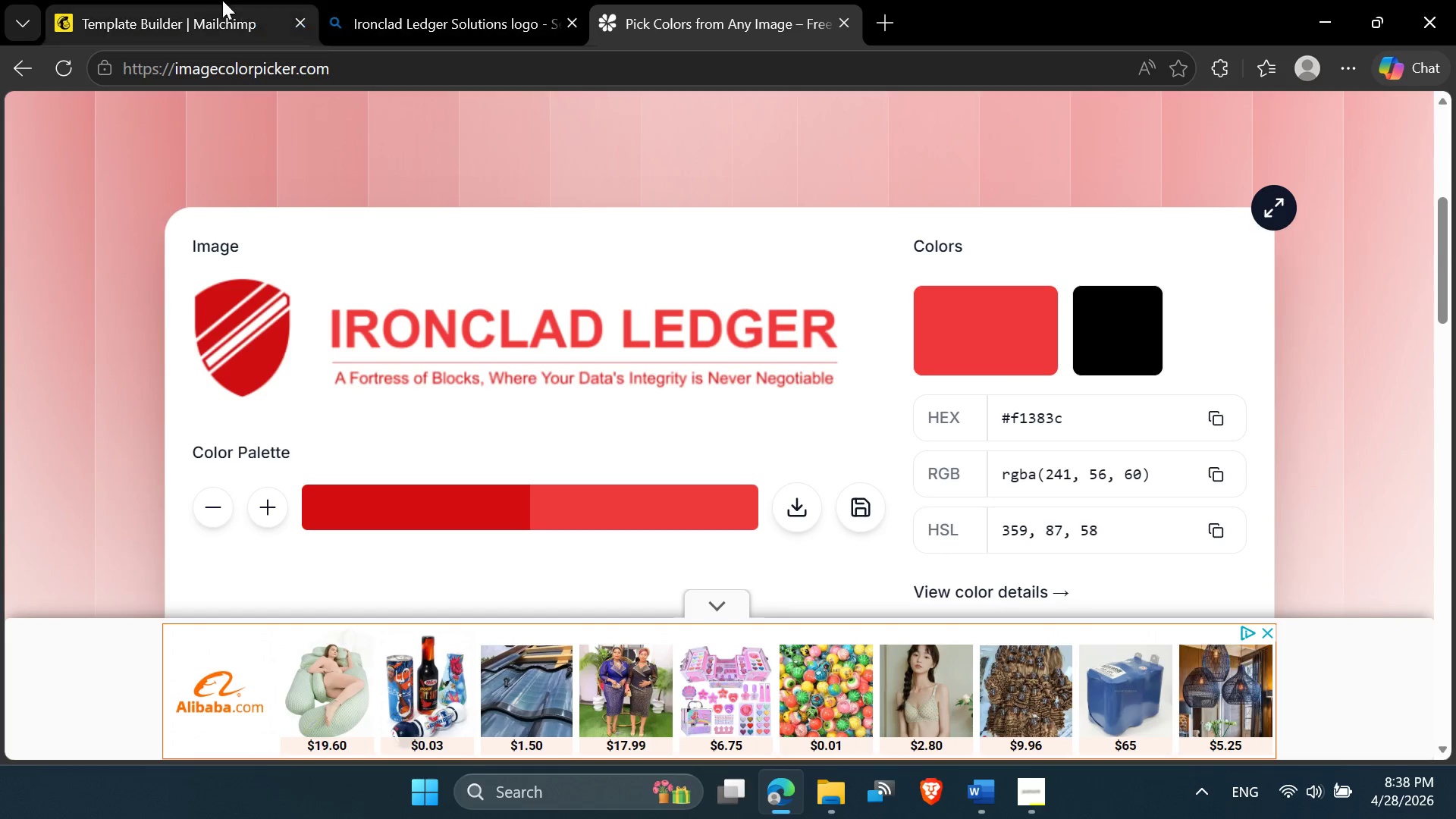 
left_click([184, 0])
 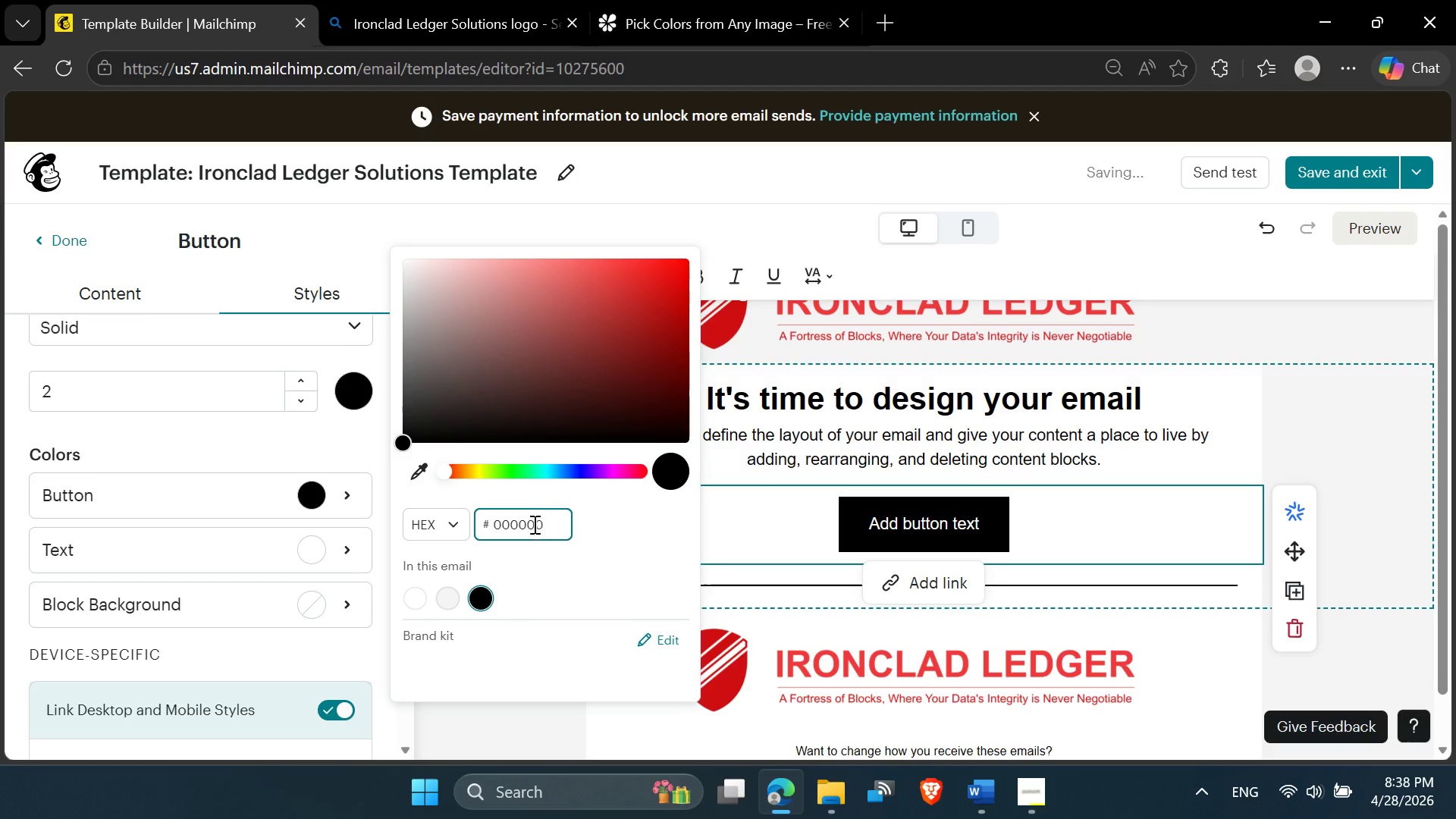 
double_click([526, 526])
 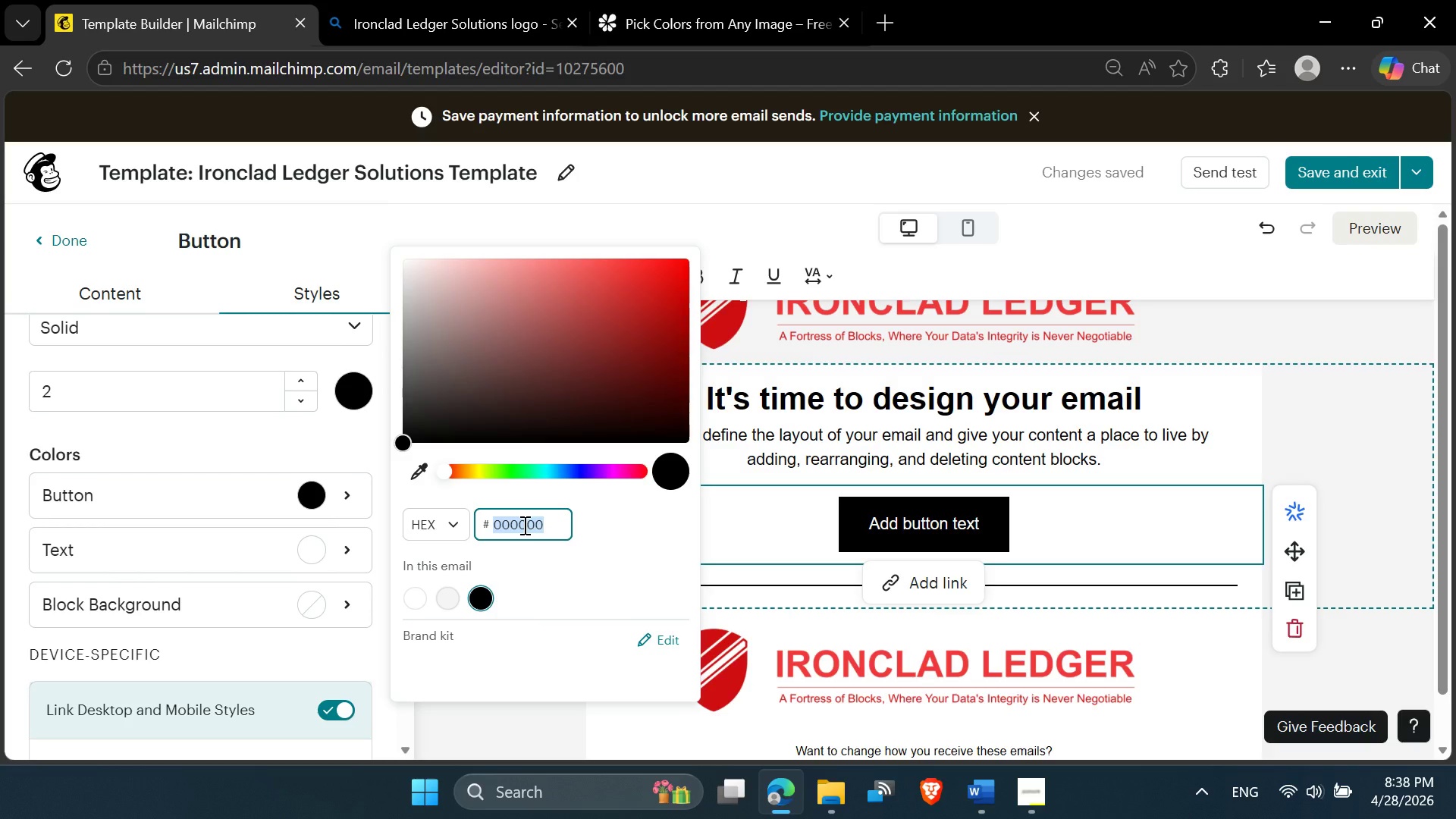 
key(Control+V)
 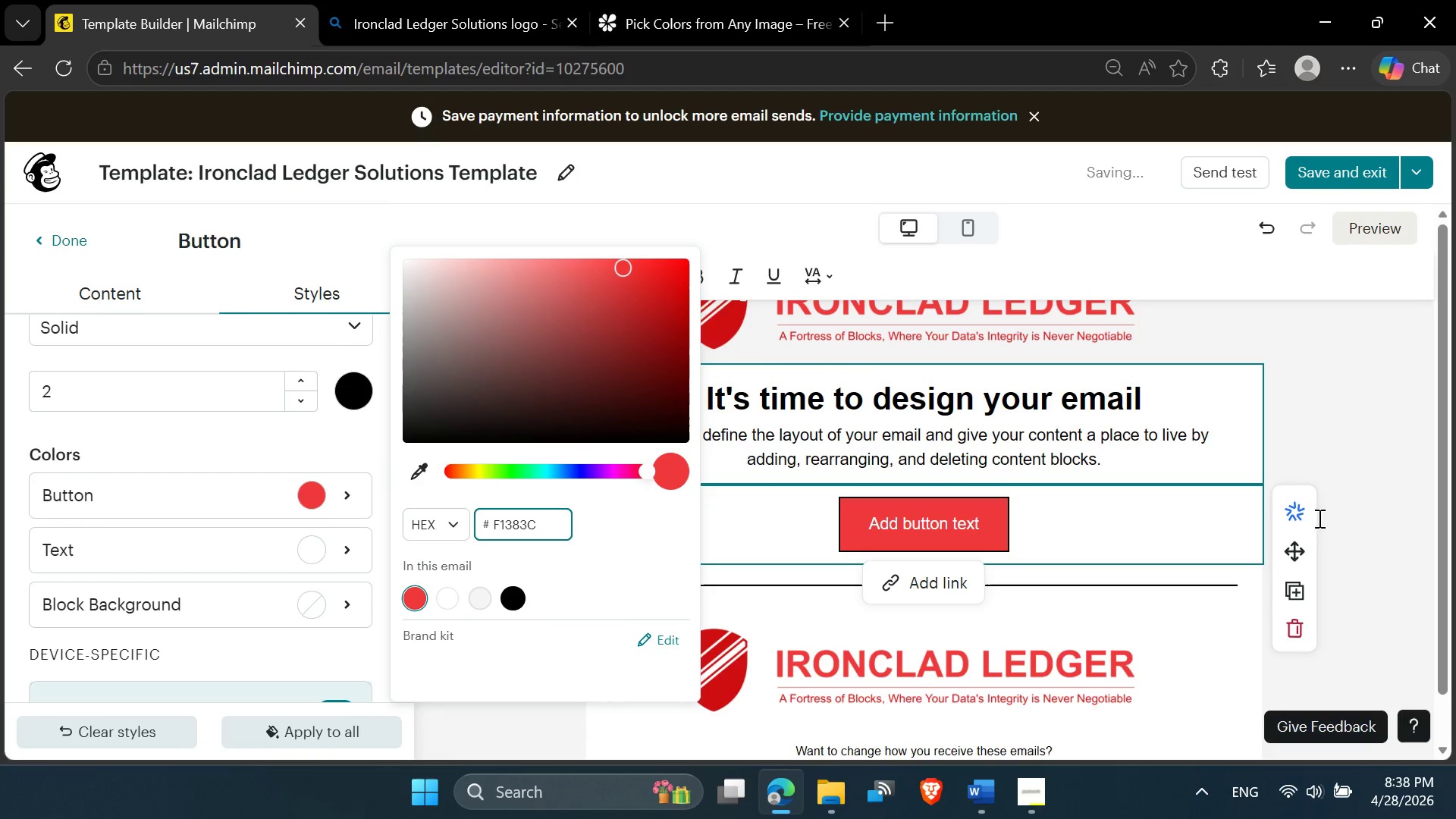 
left_click([1360, 472])
 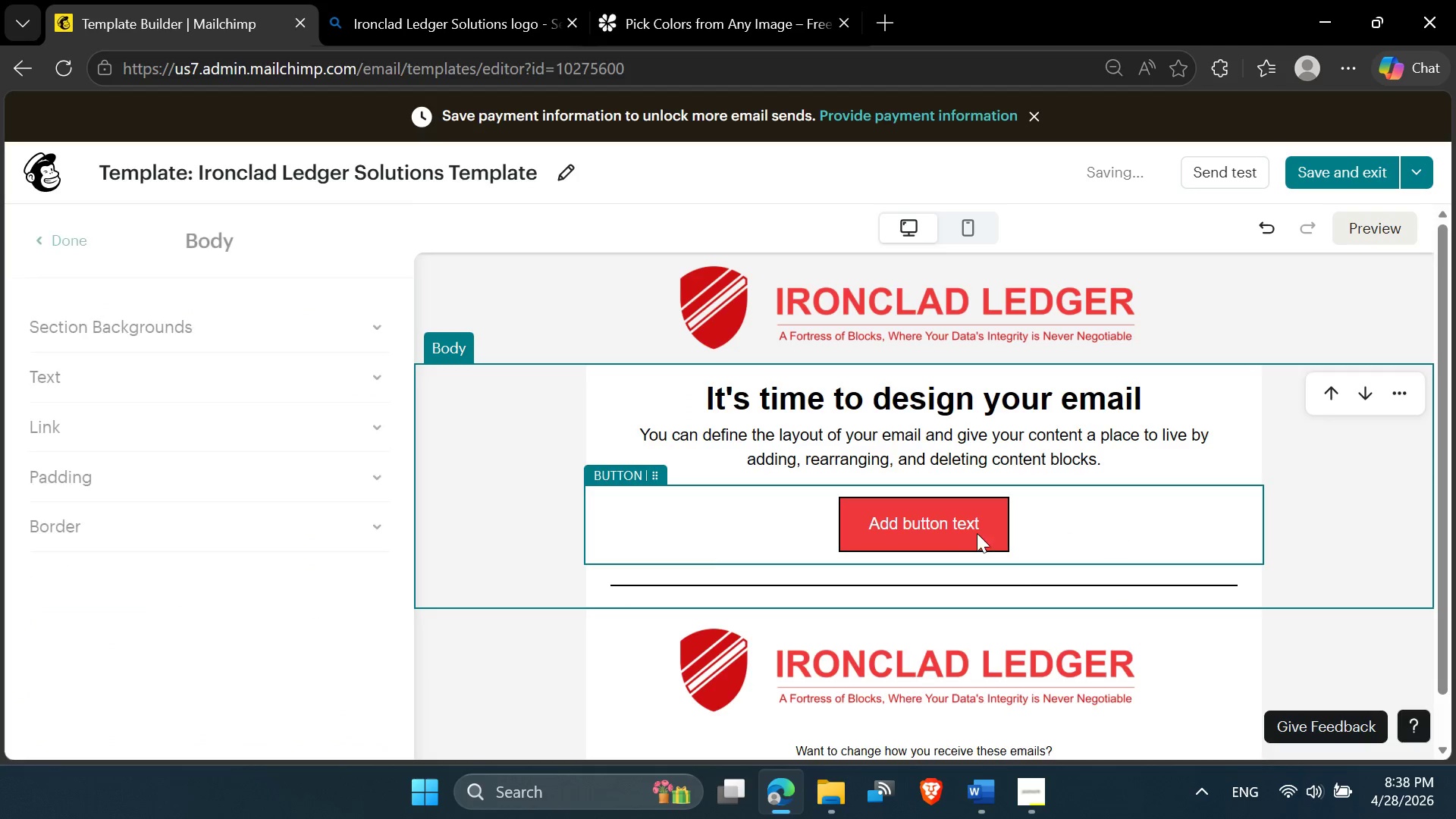 
left_click([967, 533])
 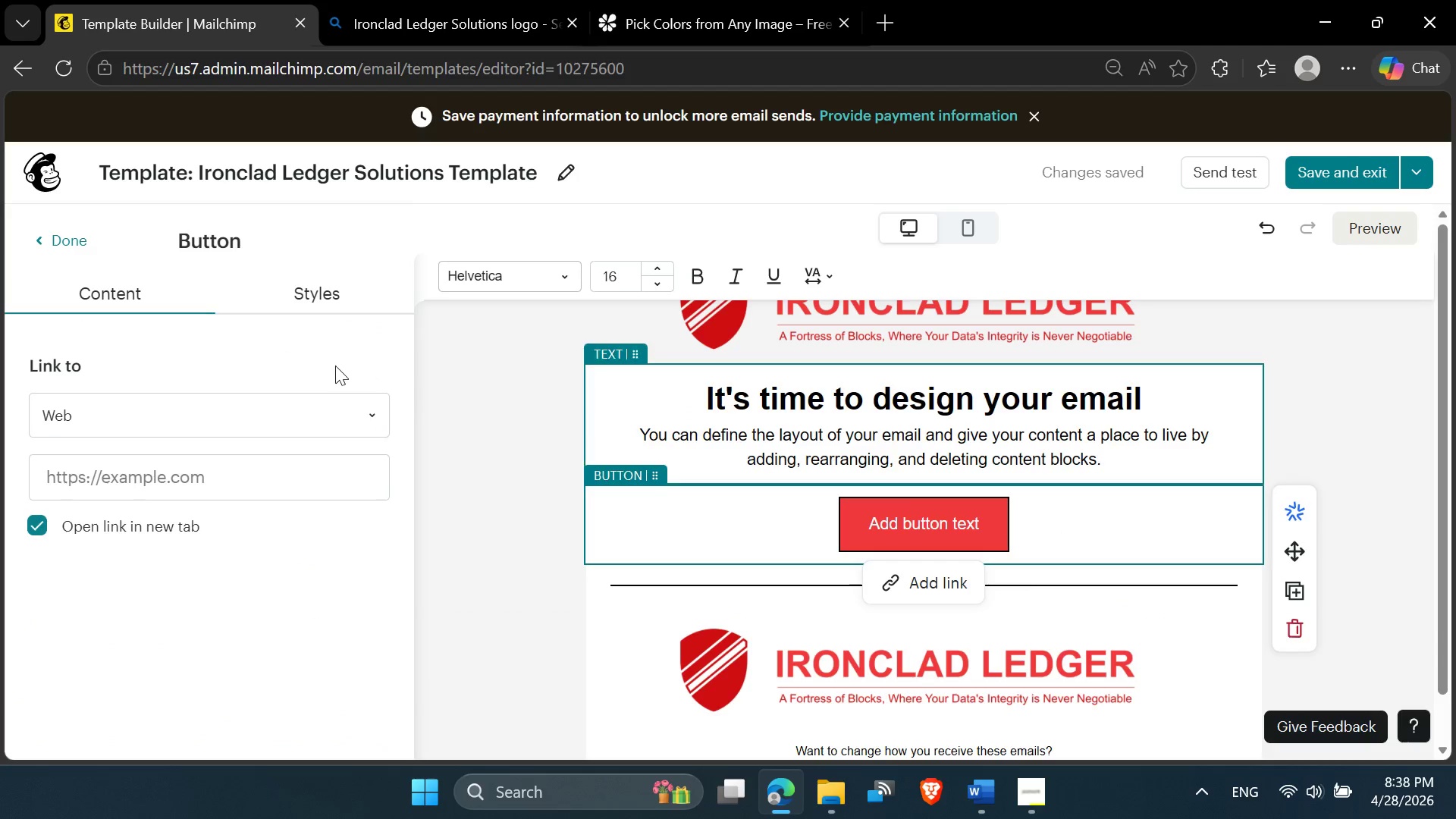 
left_click([303, 298])
 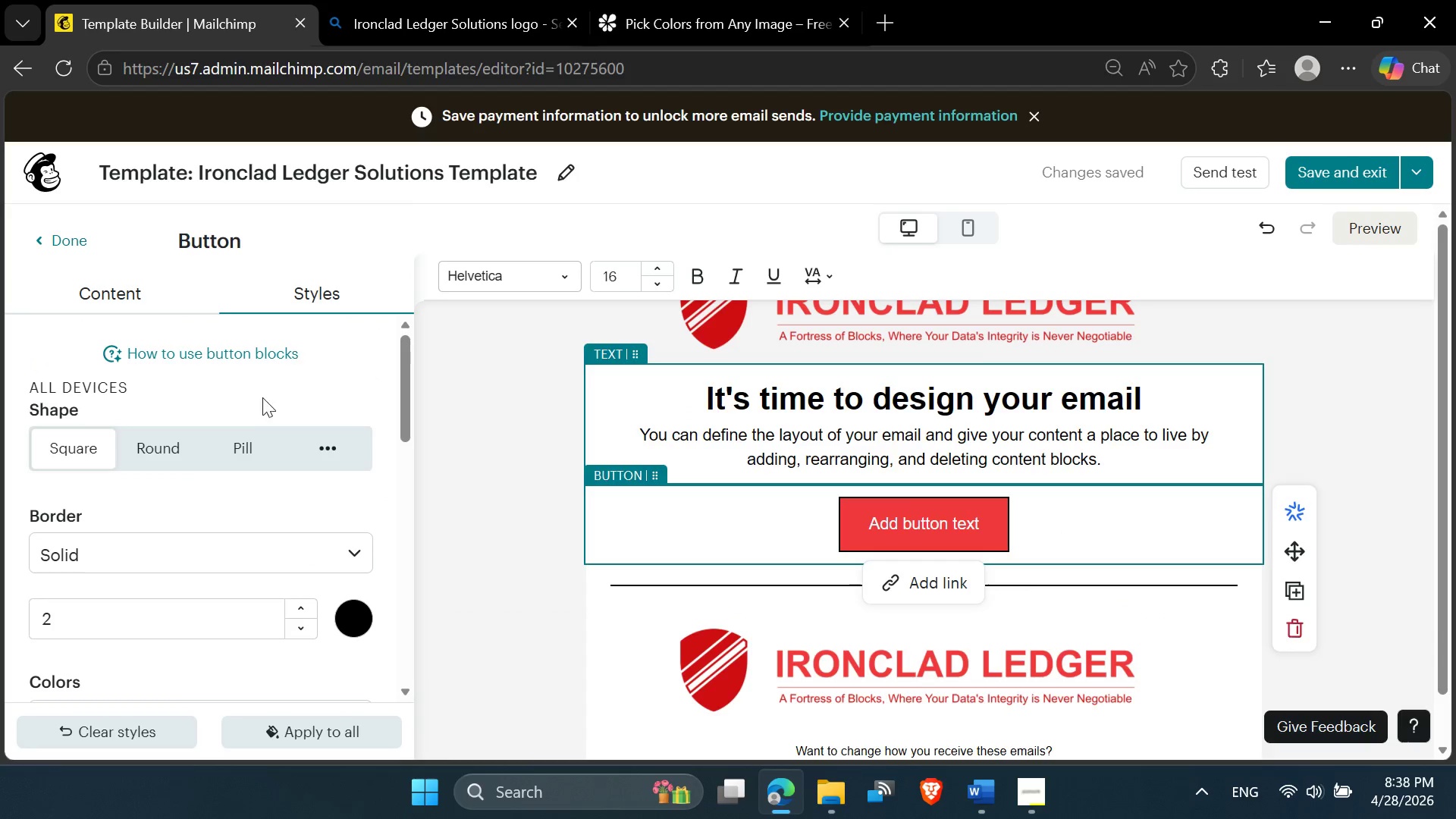 
scroll: coordinate [246, 629], scroll_direction: down, amount: 9.0
 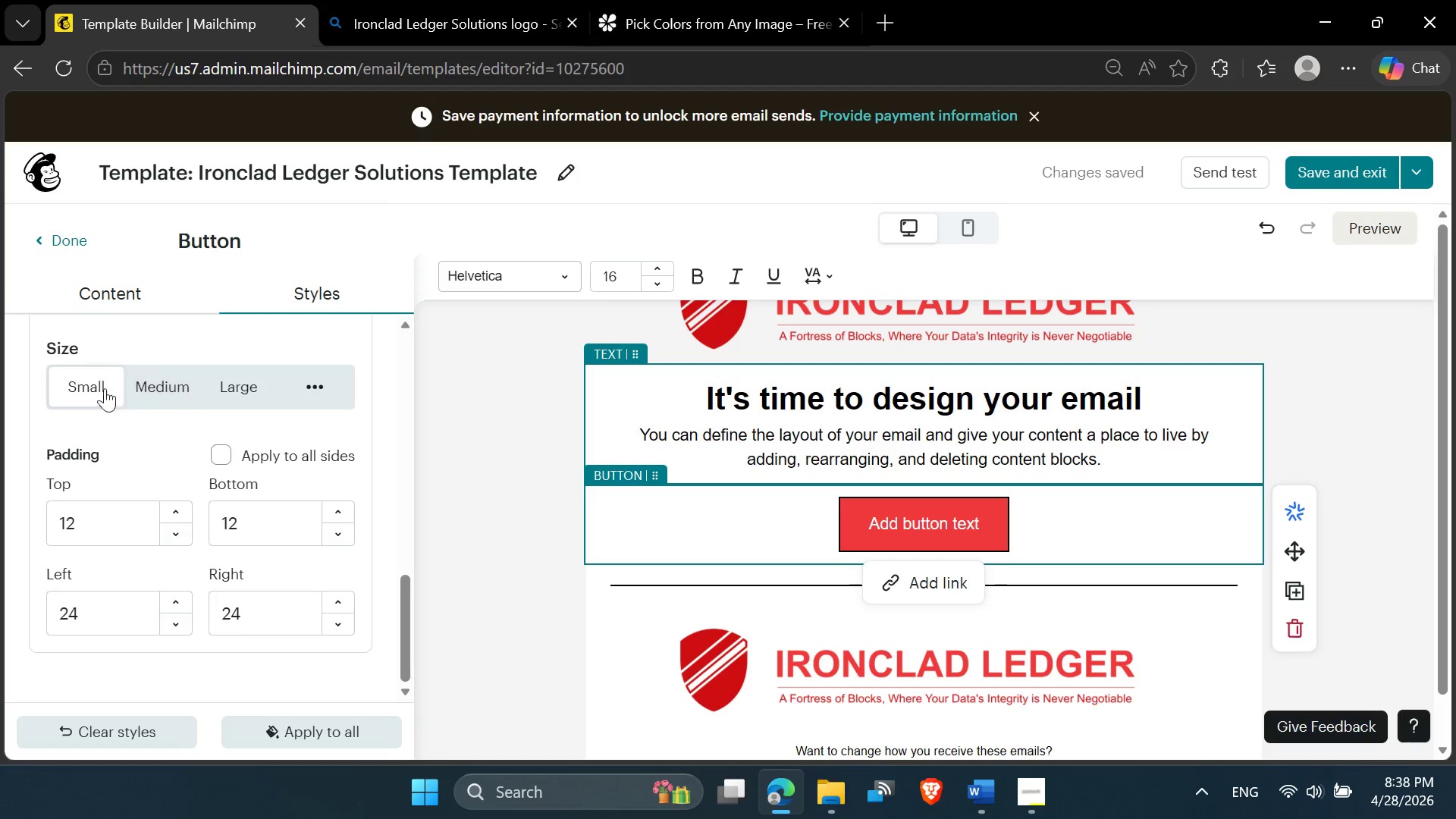 
left_click([325, 389])
 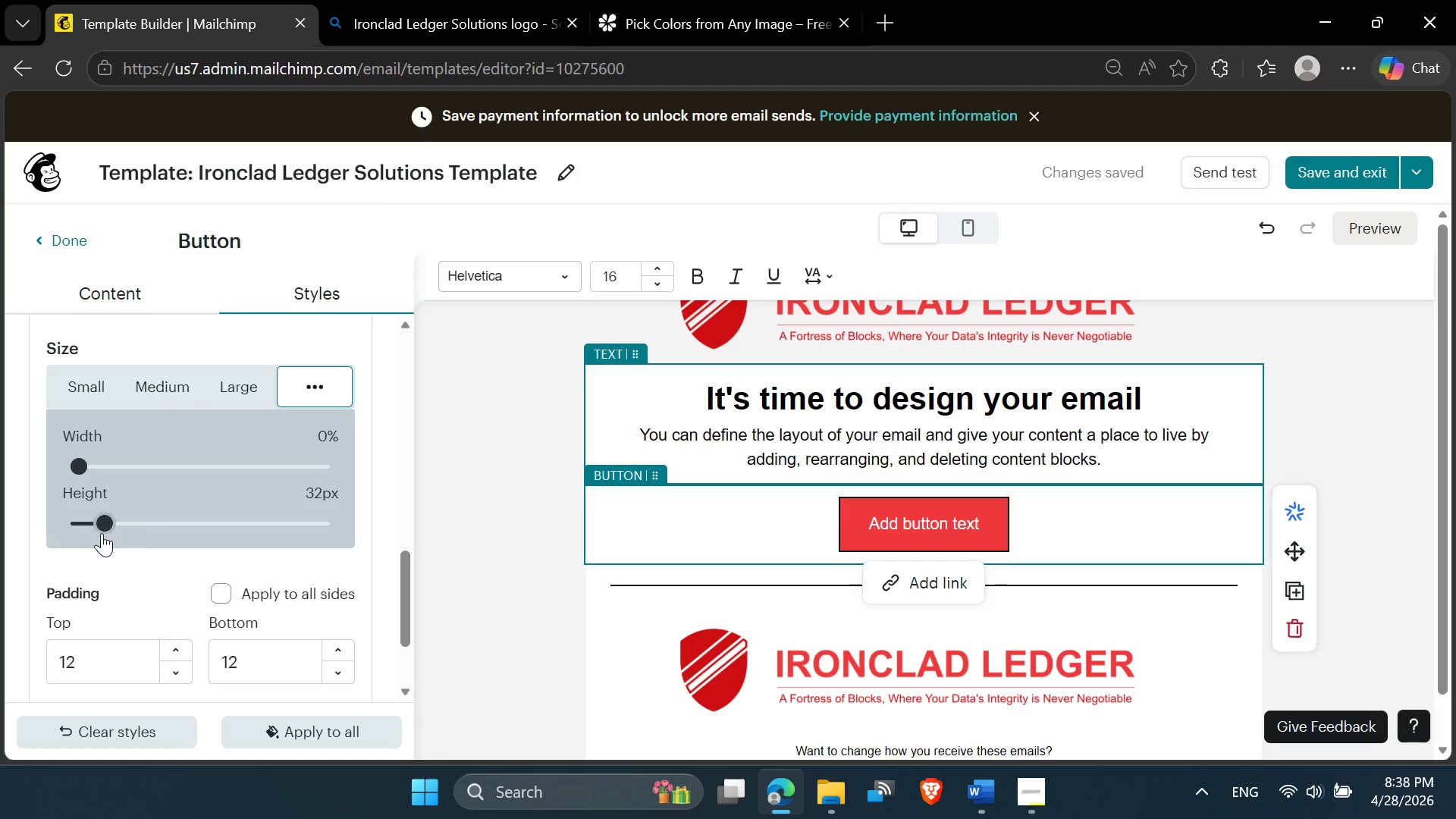 
left_click_drag(start_coordinate=[107, 523], to_coordinate=[11, 521])
 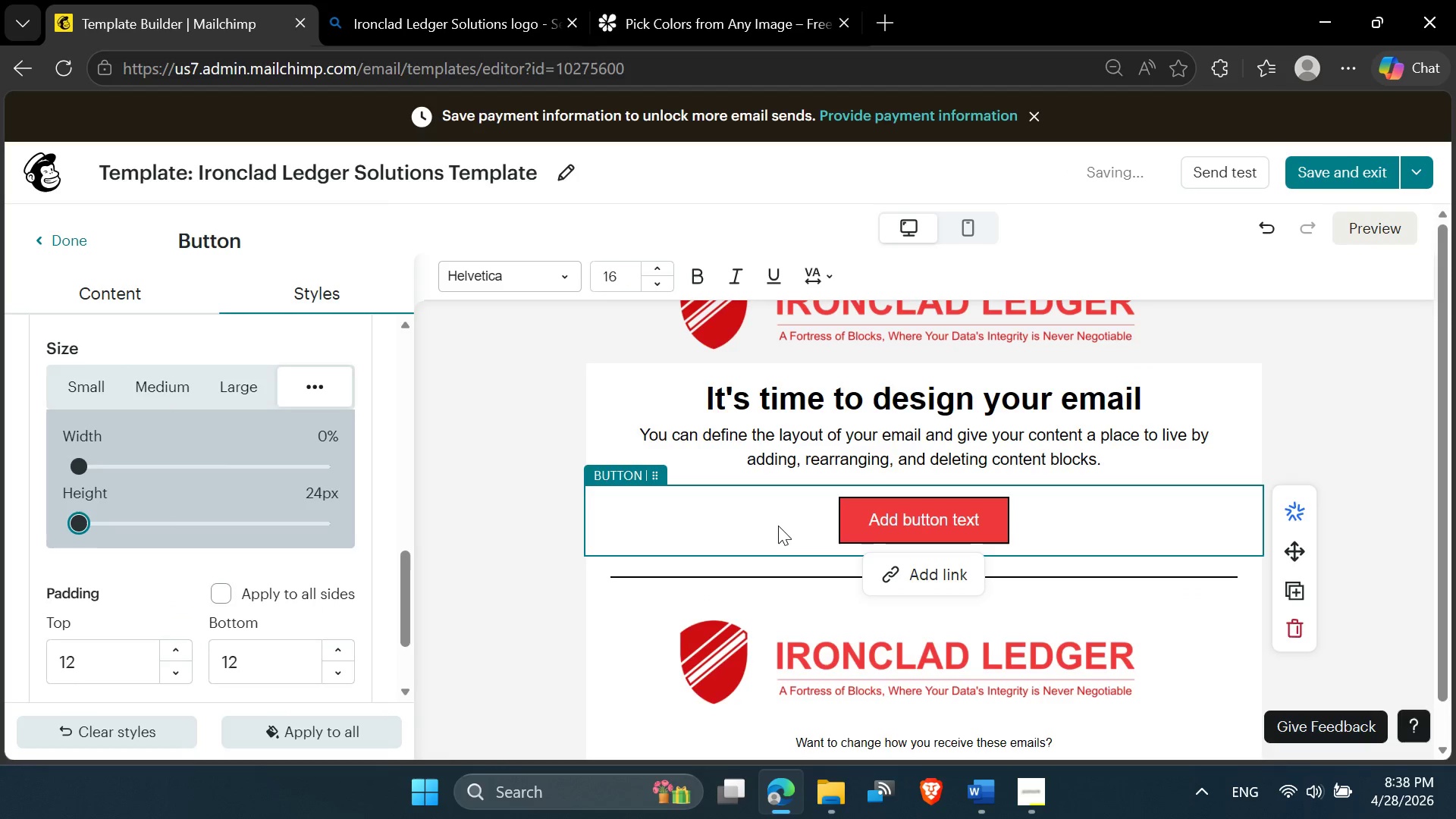 
left_click([780, 511])
 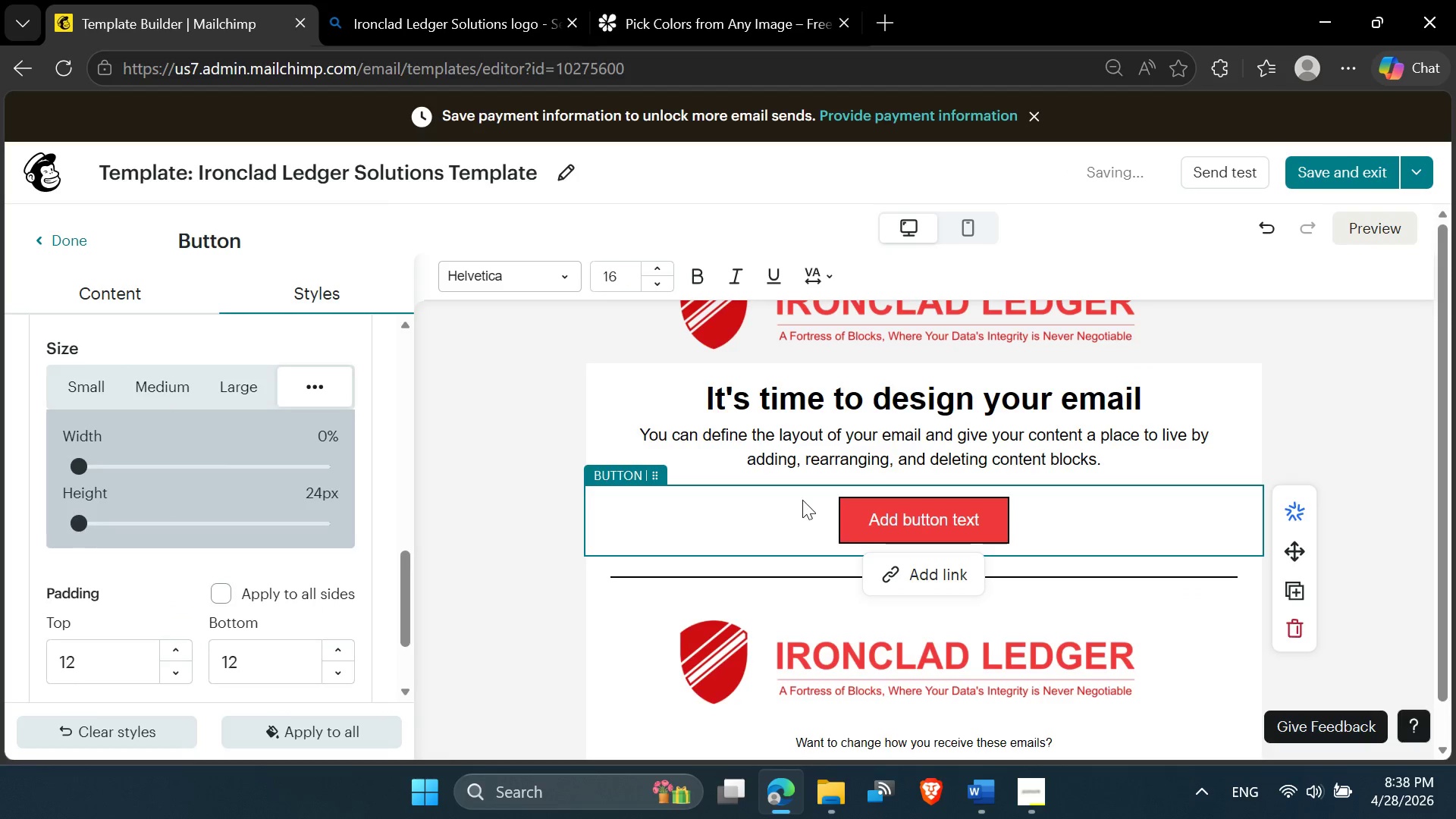 
scroll: coordinate [802, 500], scroll_direction: up, amount: 1.0
 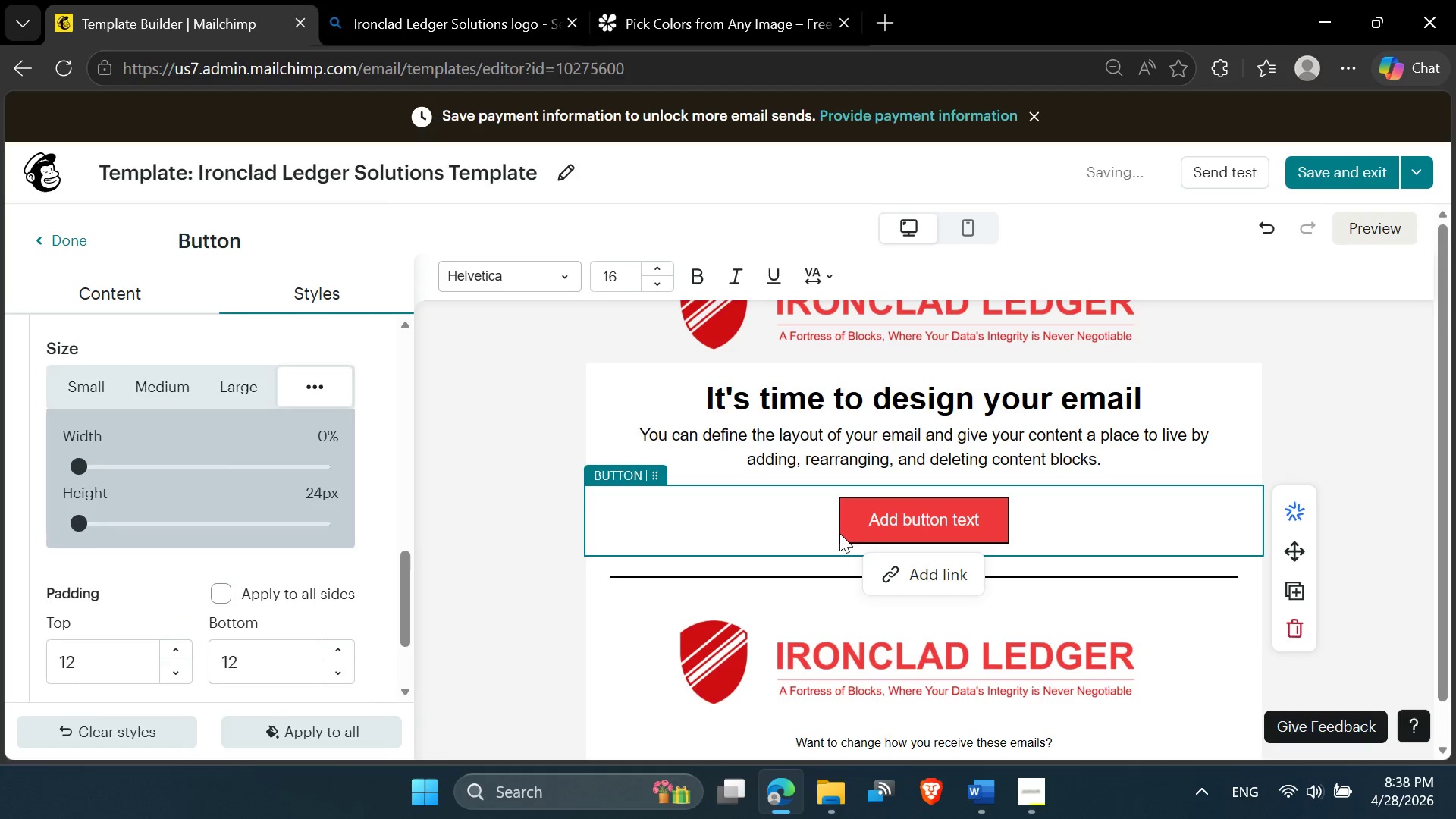 
left_click([839, 534])
 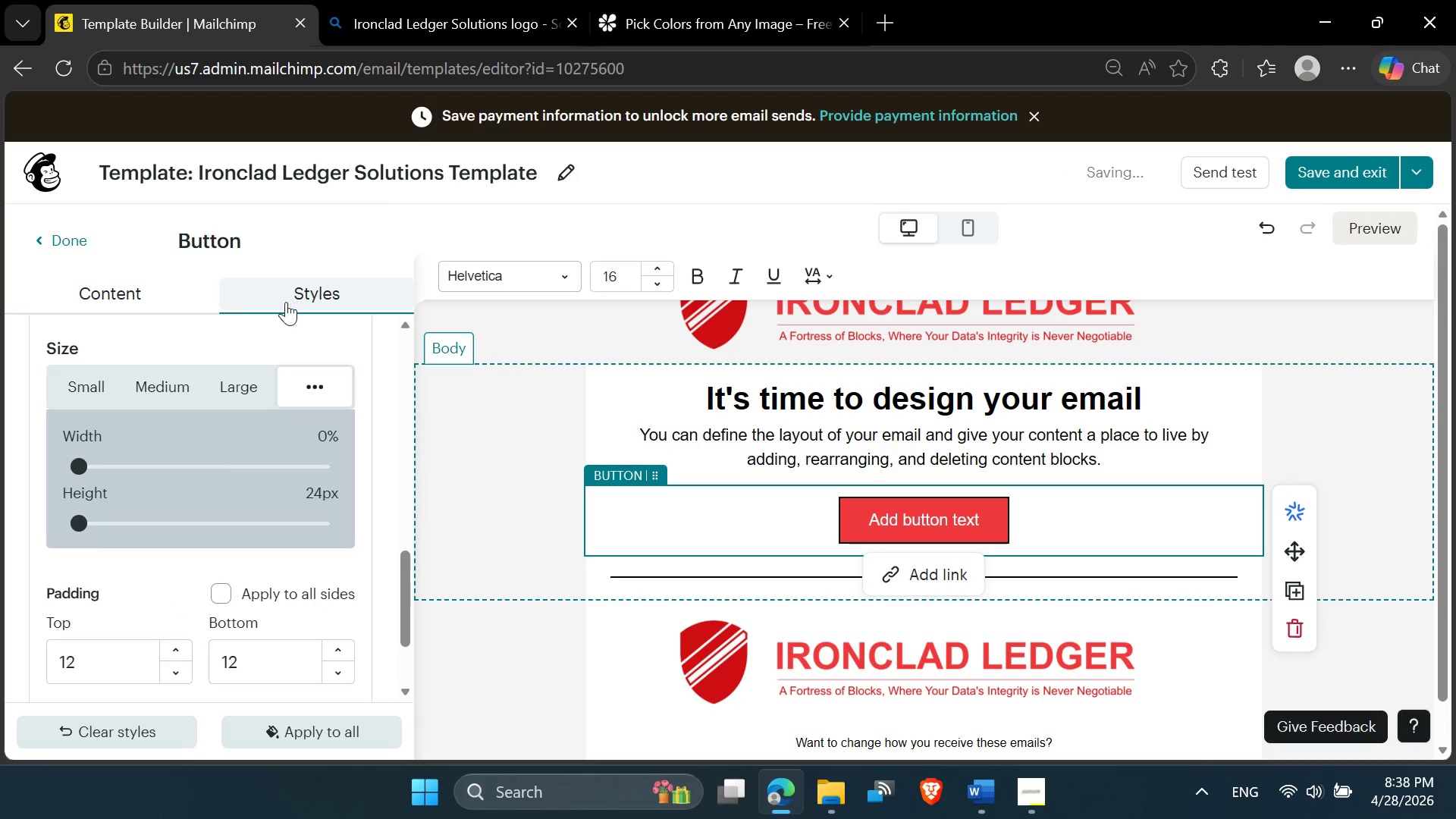 
scroll: coordinate [256, 417], scroll_direction: up, amount: 10.0
 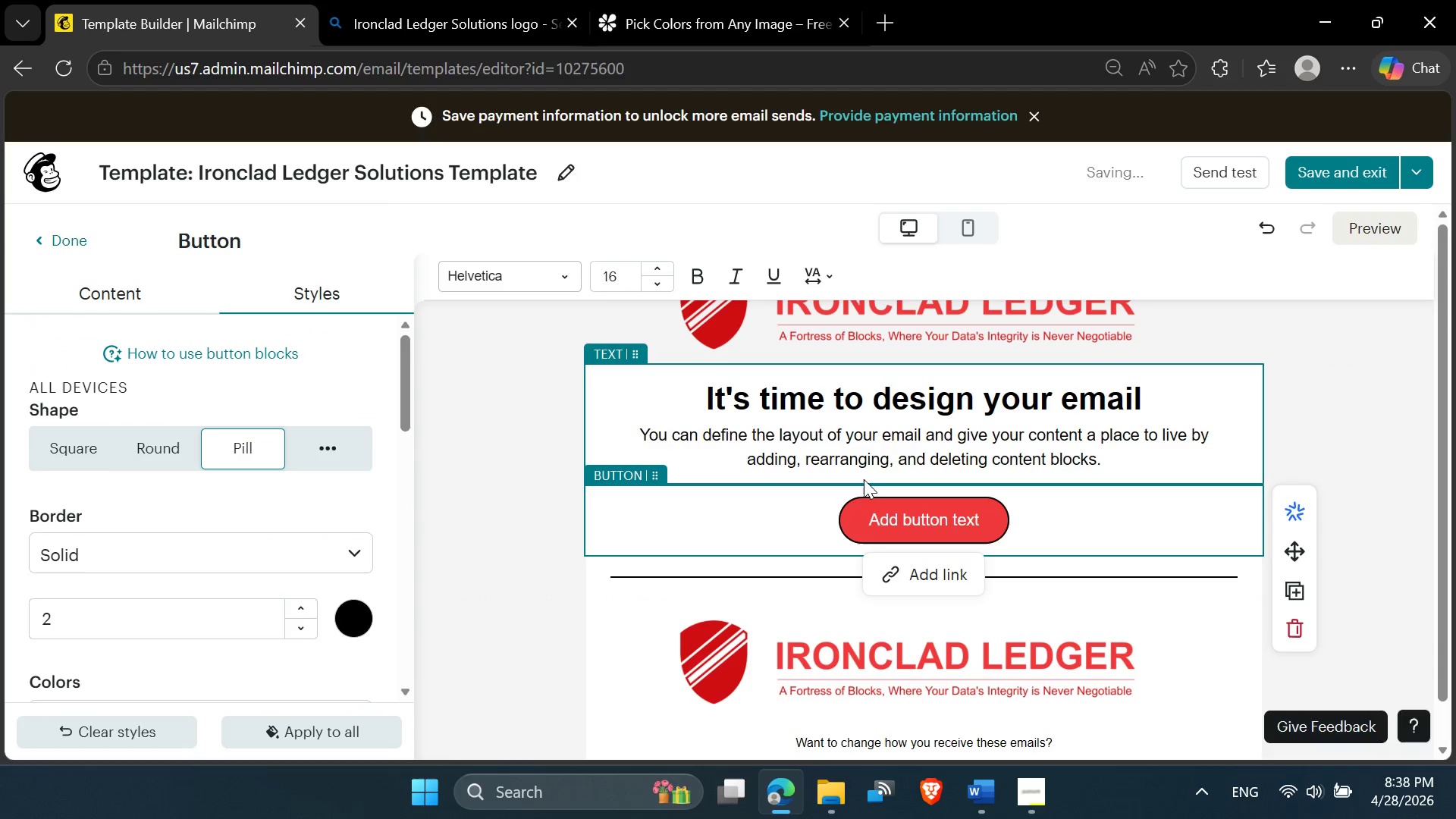 
left_click([1303, 461])
 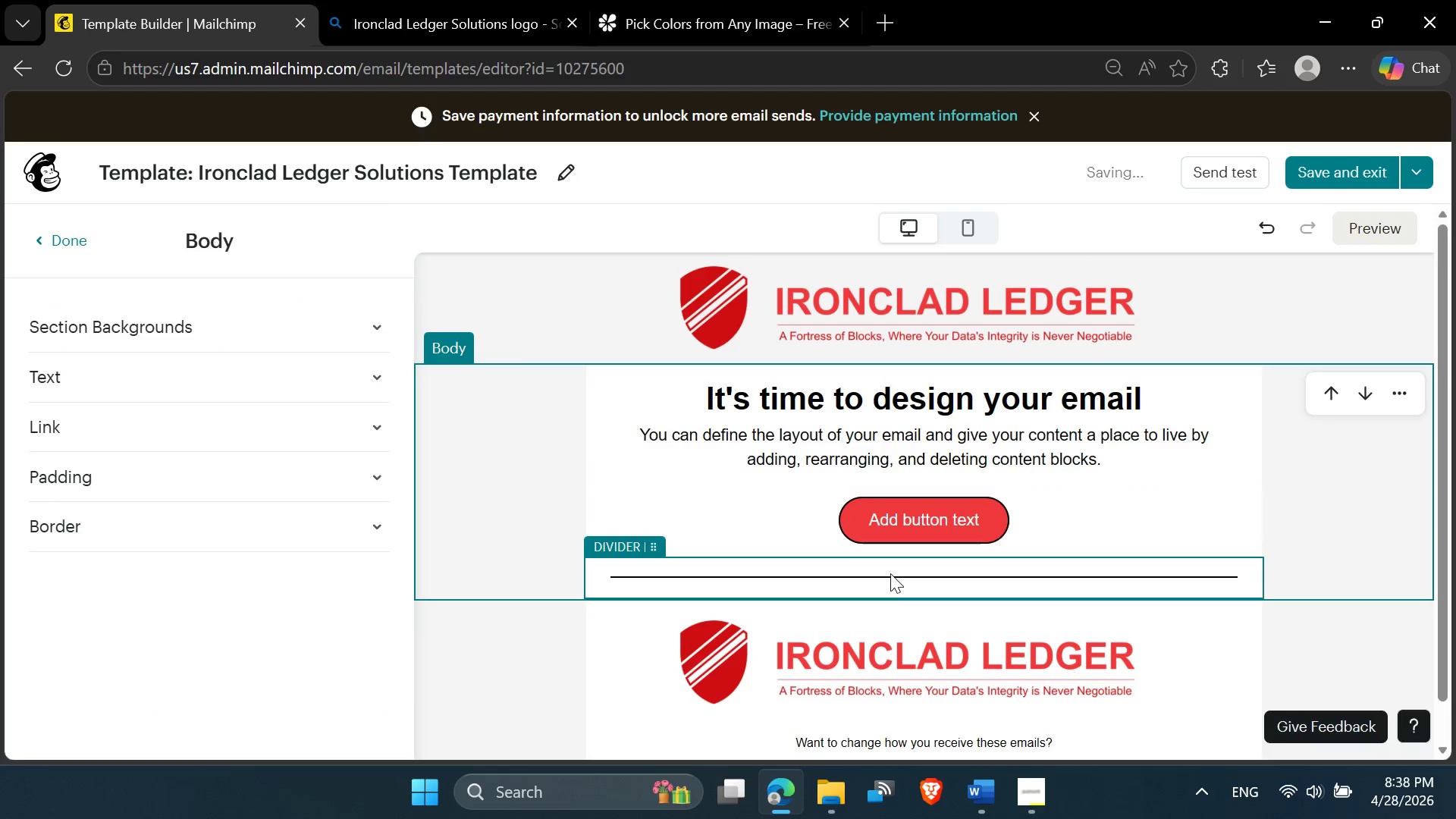 
left_click([888, 576])
 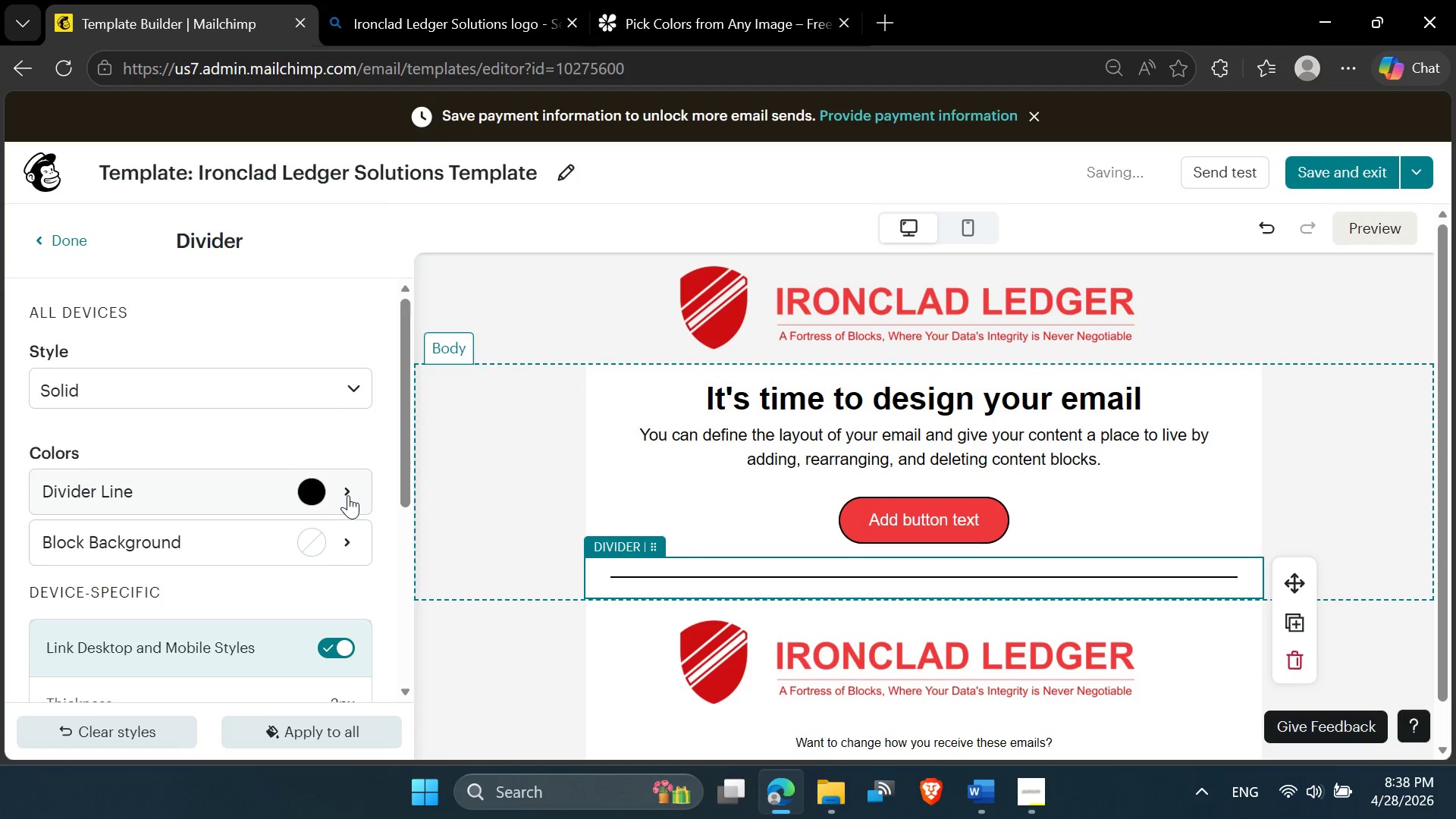 
wait(5.16)
 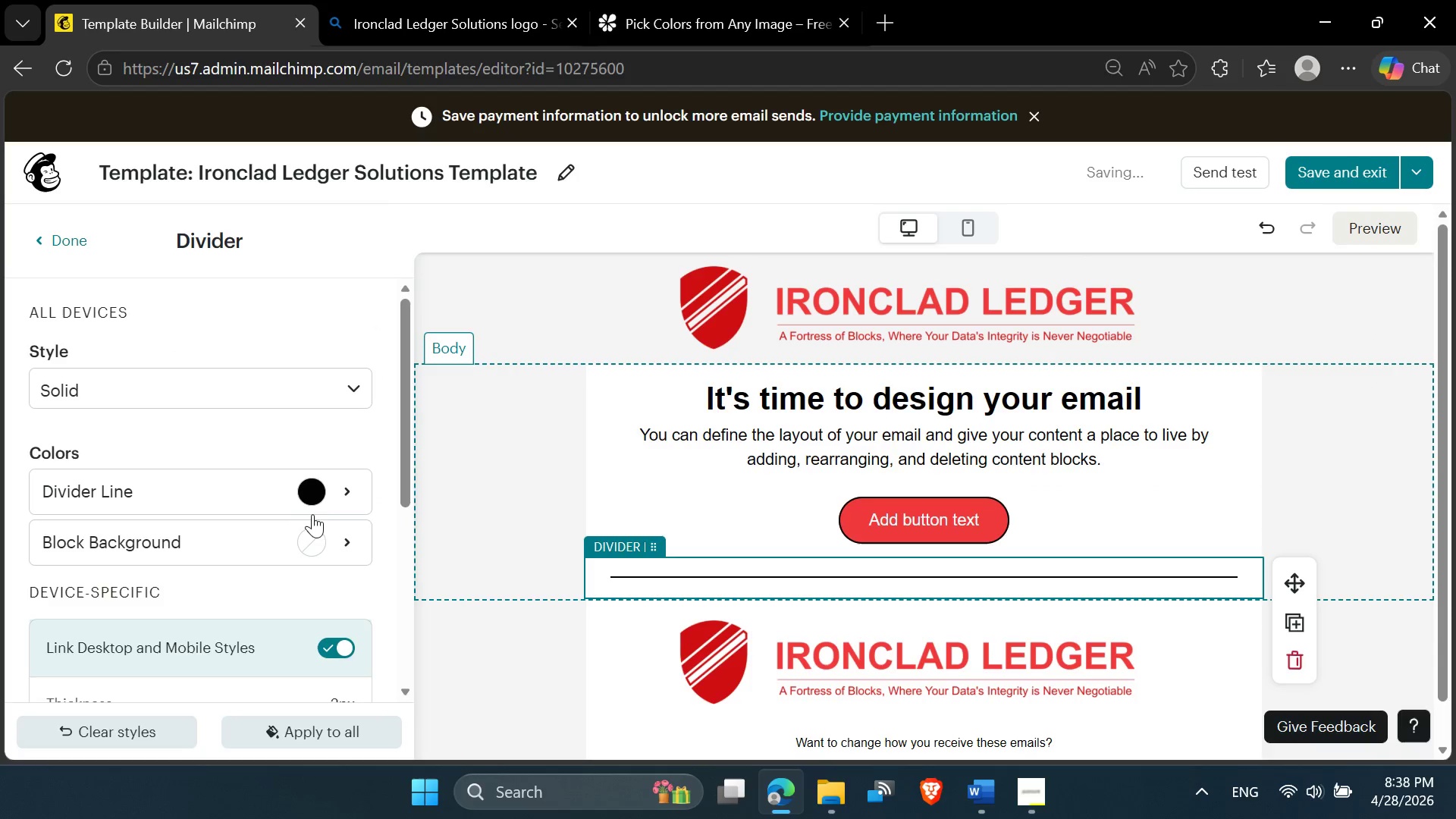 
left_click([482, 588])
 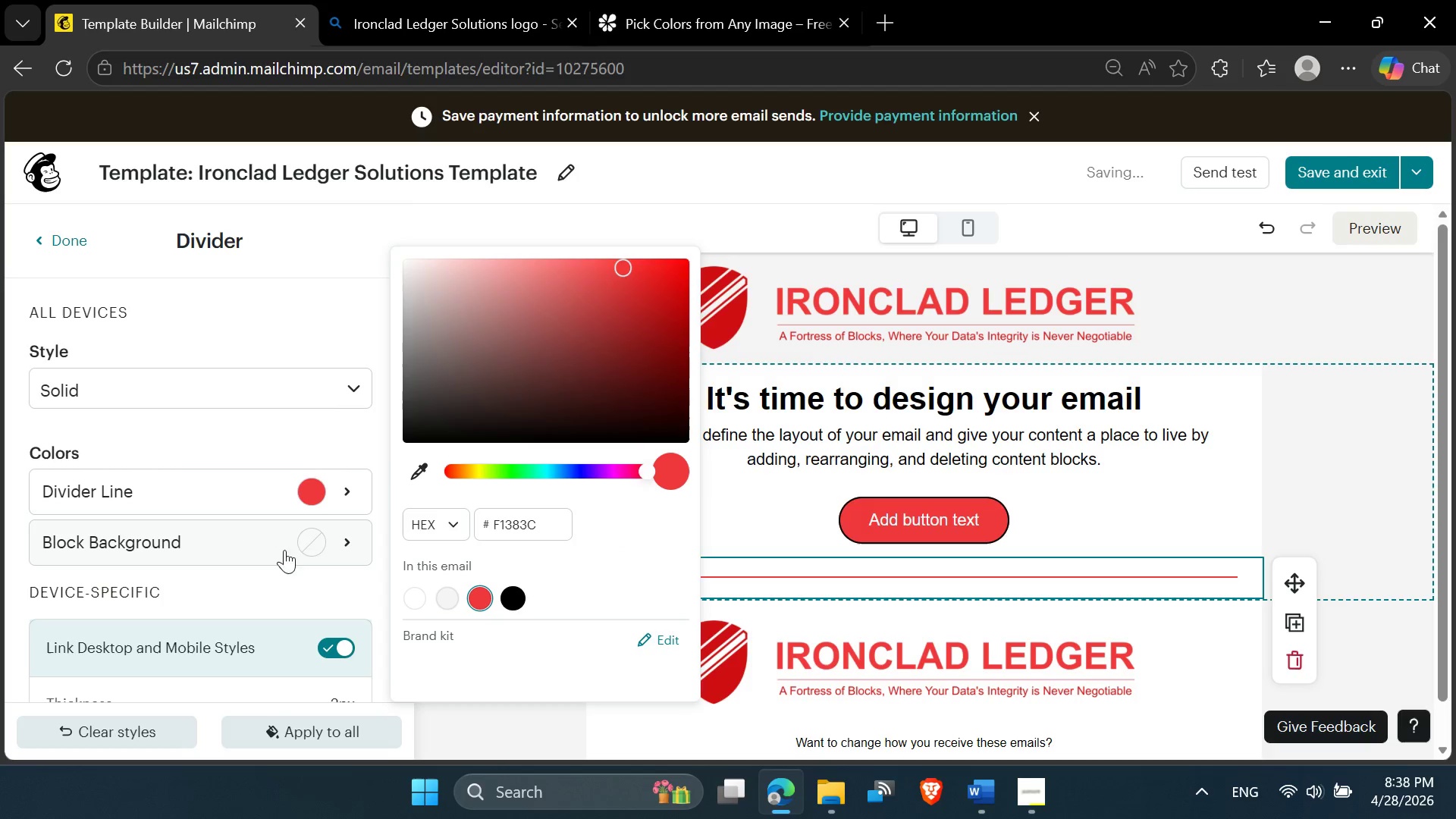 
scroll: coordinate [324, 548], scroll_direction: down, amount: 4.0
 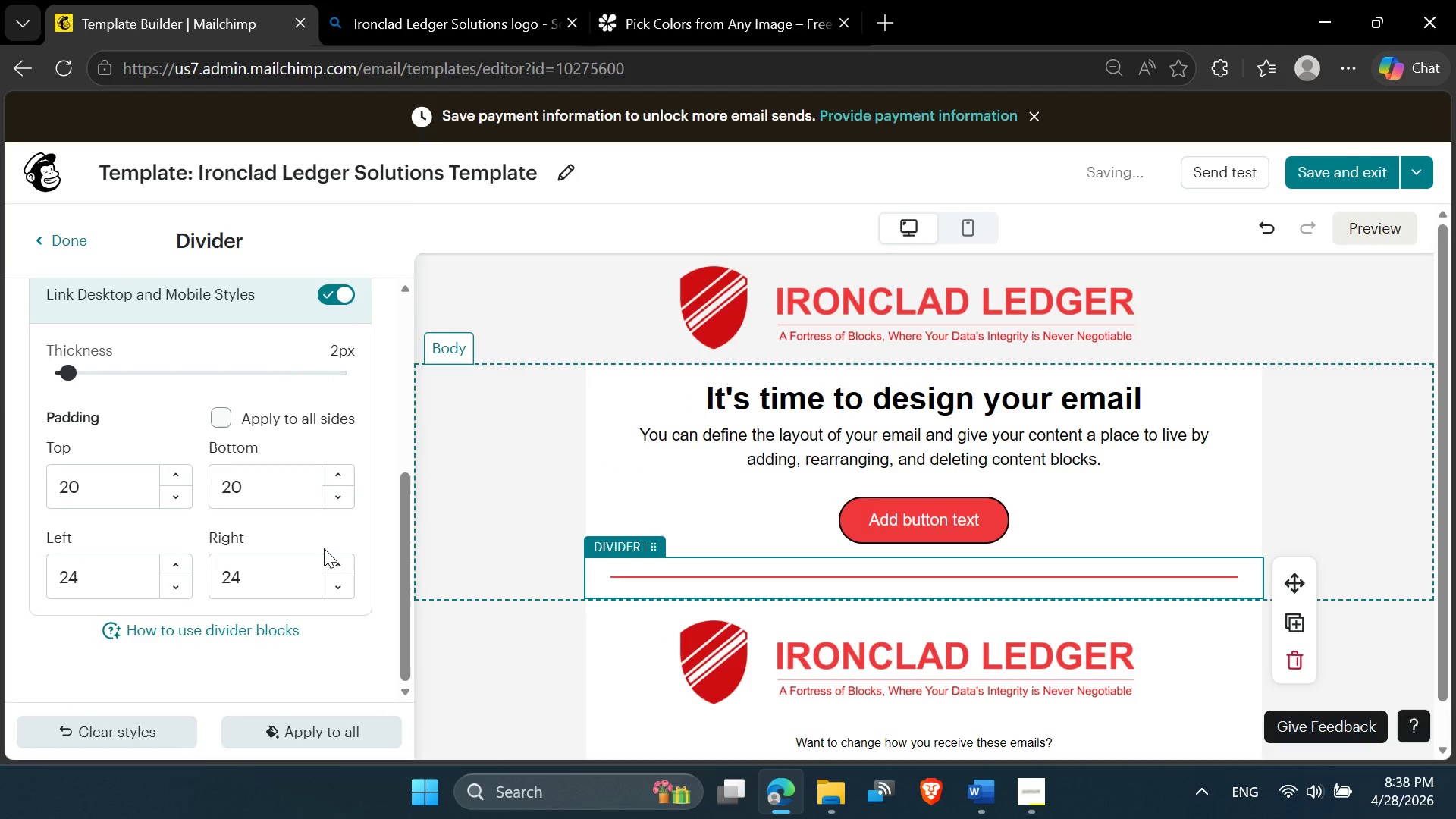 
scroll: coordinate [324, 548], scroll_direction: up, amount: 3.0
 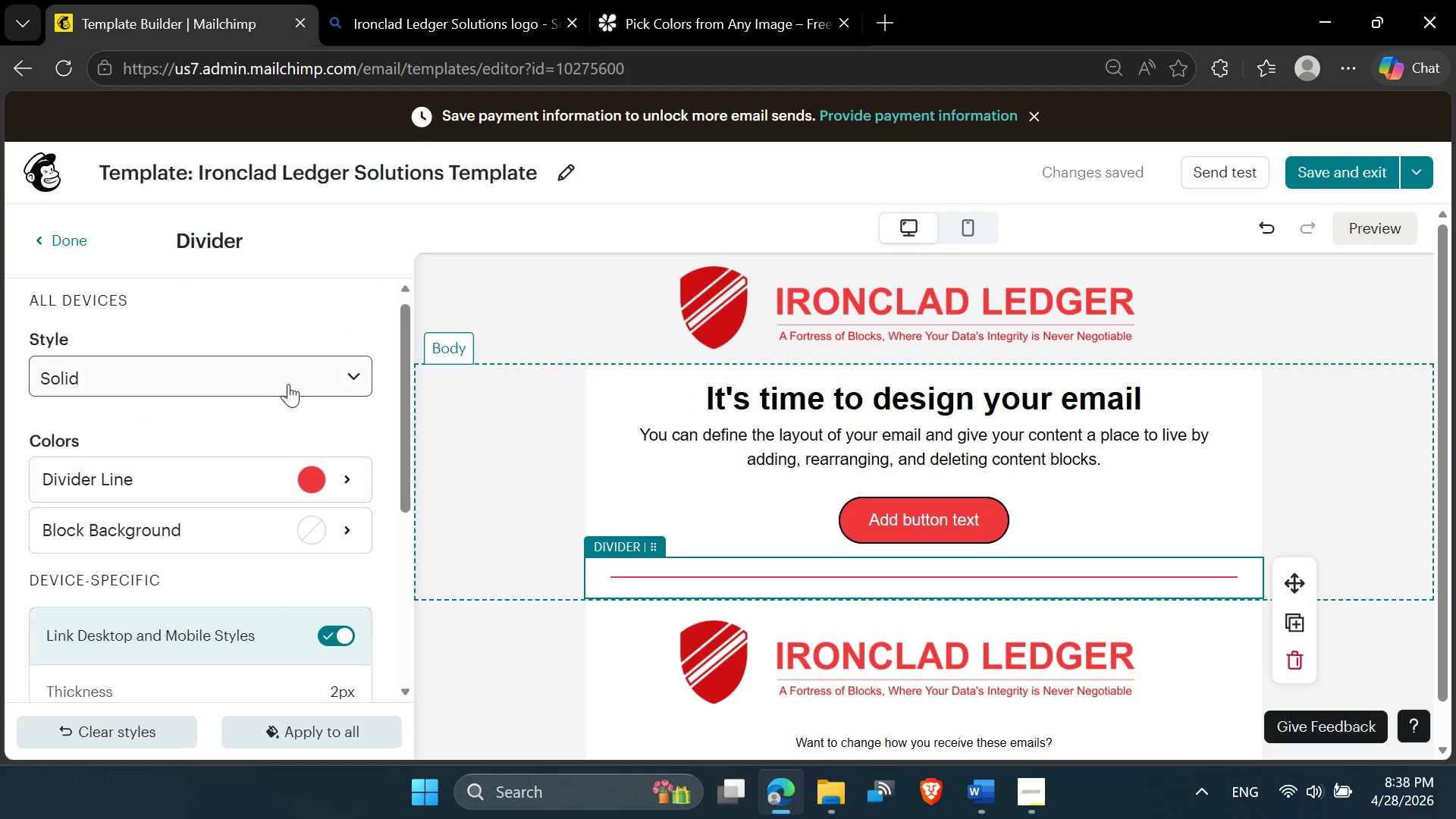 
left_click([297, 378])
 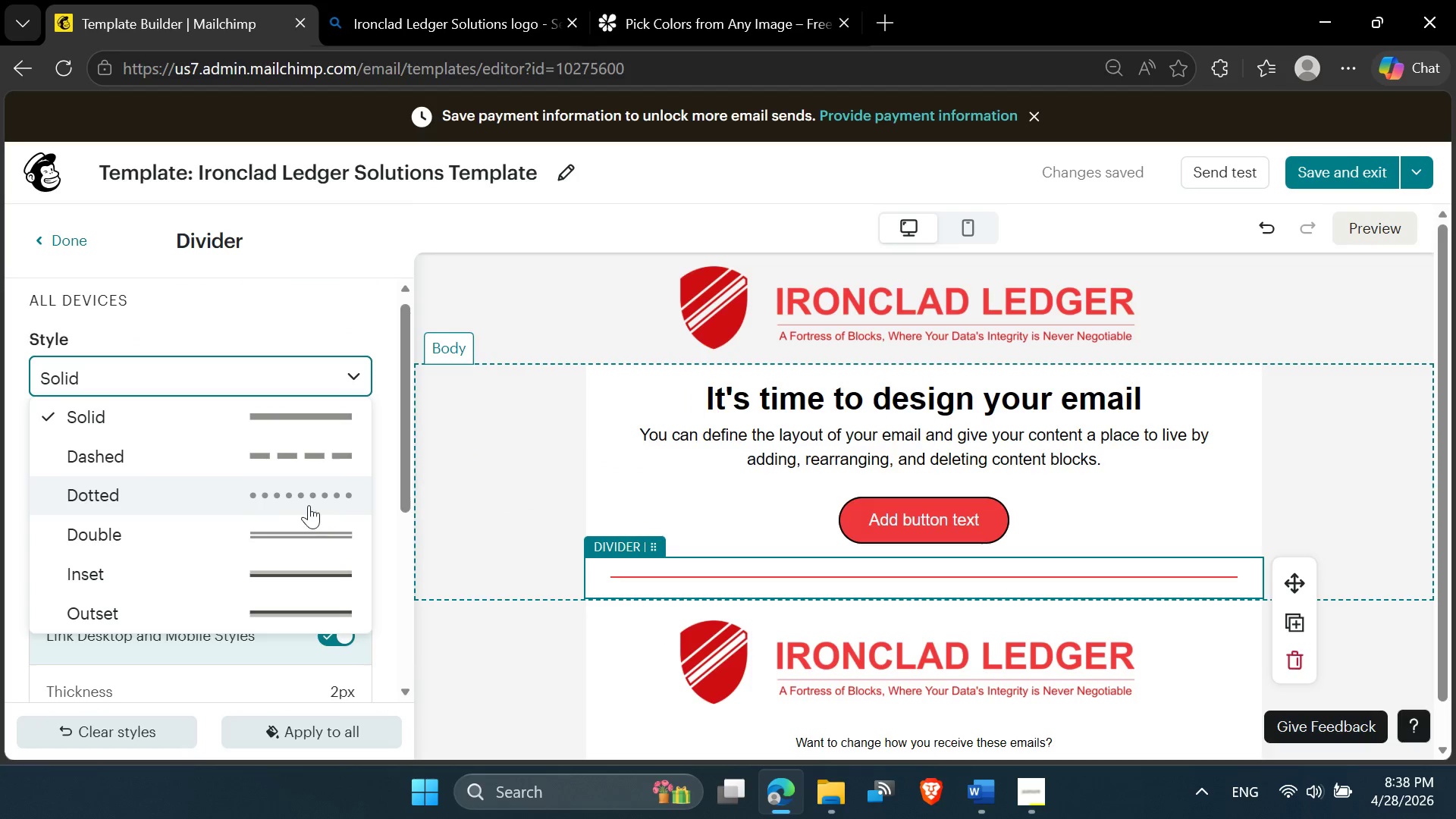 
left_click([312, 497])
 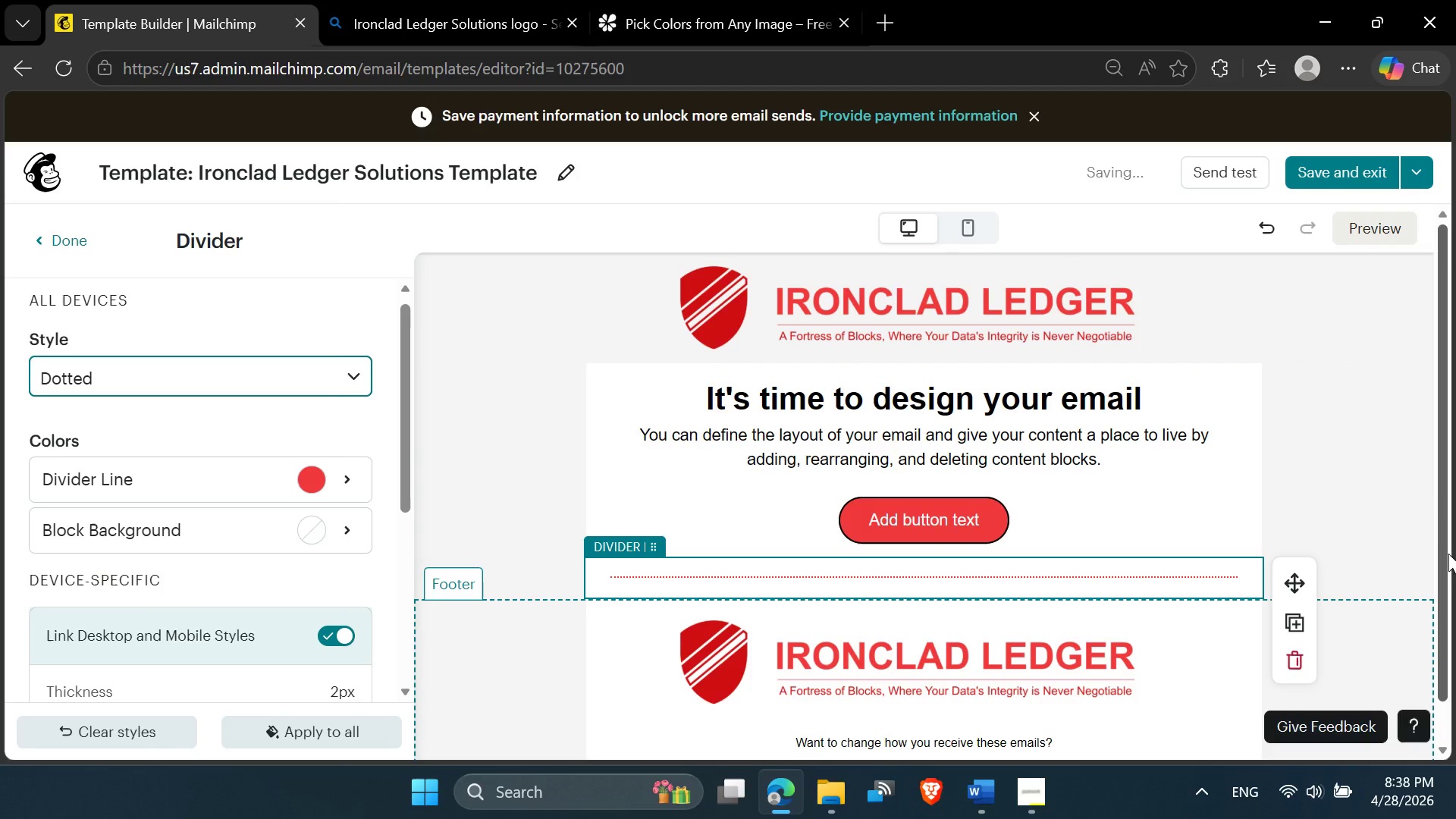 
left_click([1368, 464])
 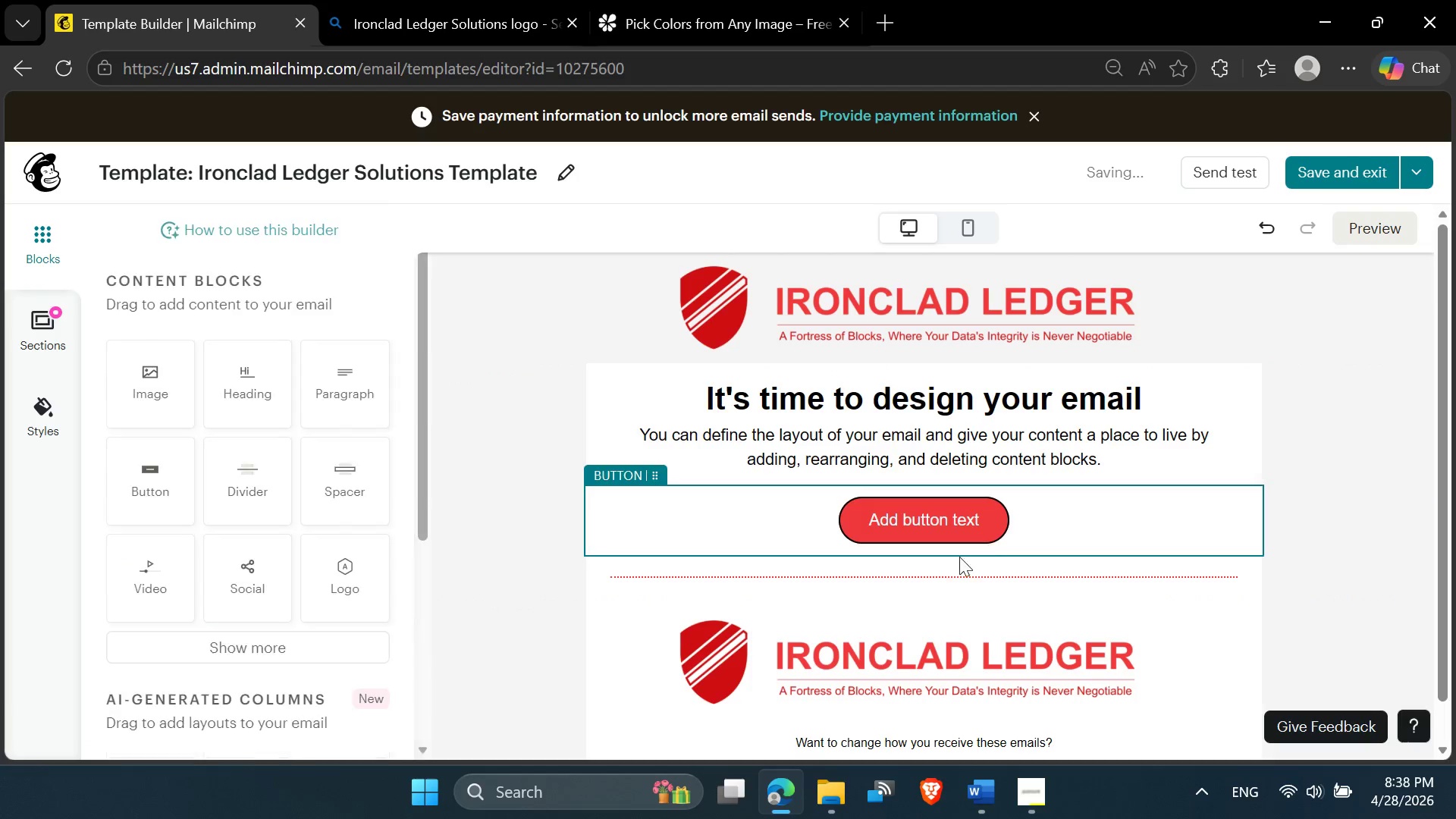 
left_click([949, 568])
 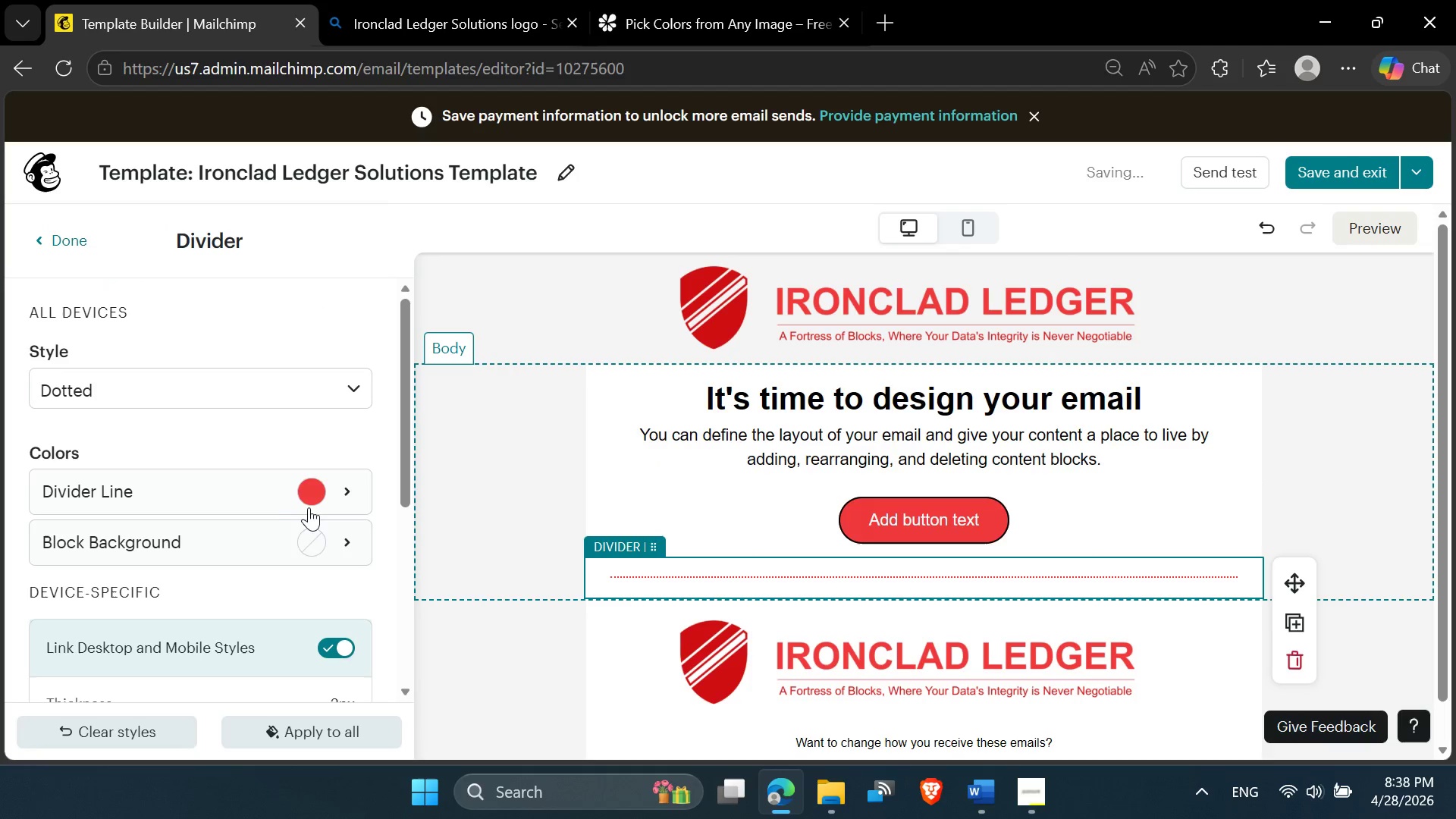 
left_click([312, 499])
 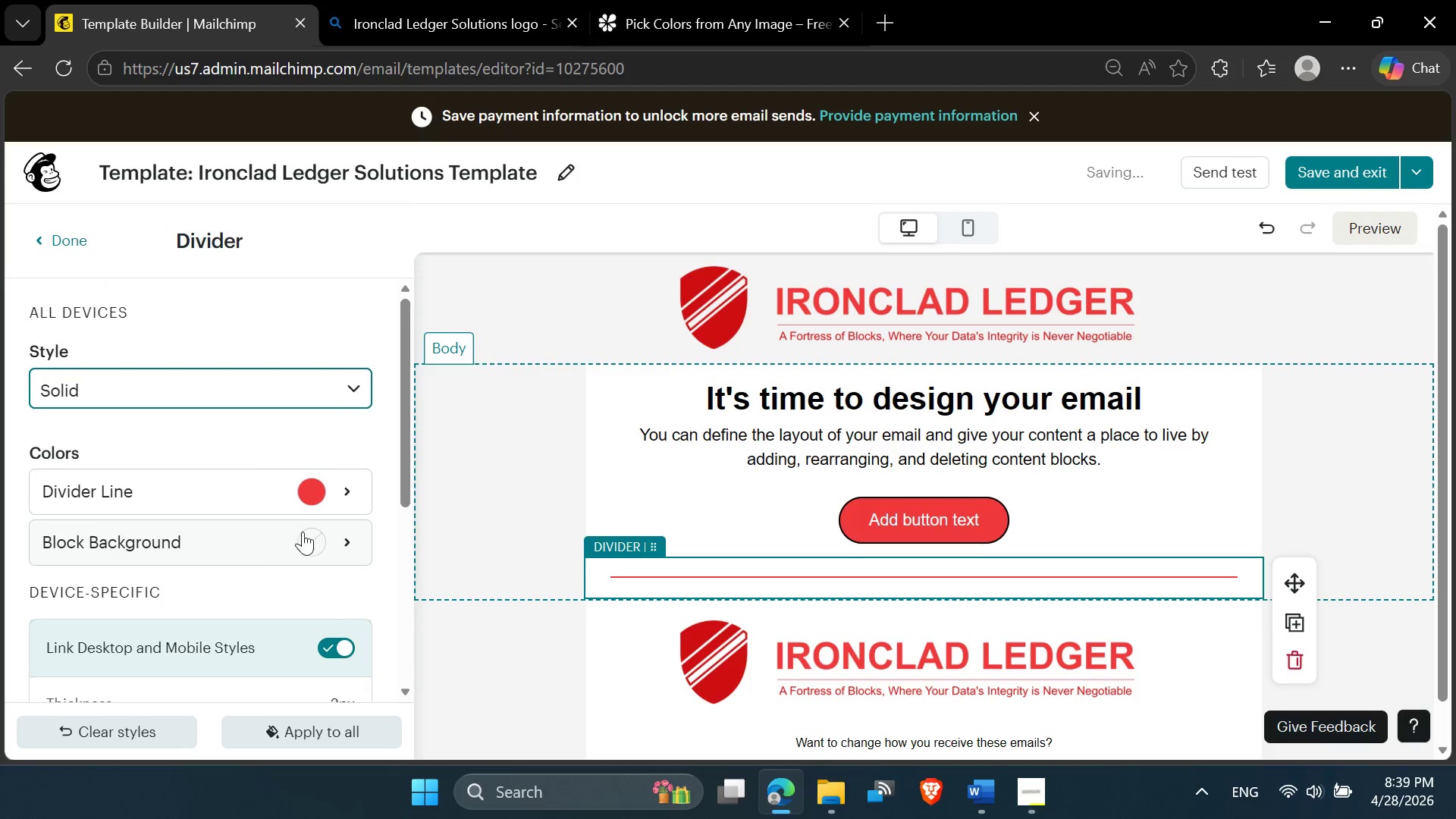 
wait(6.88)
 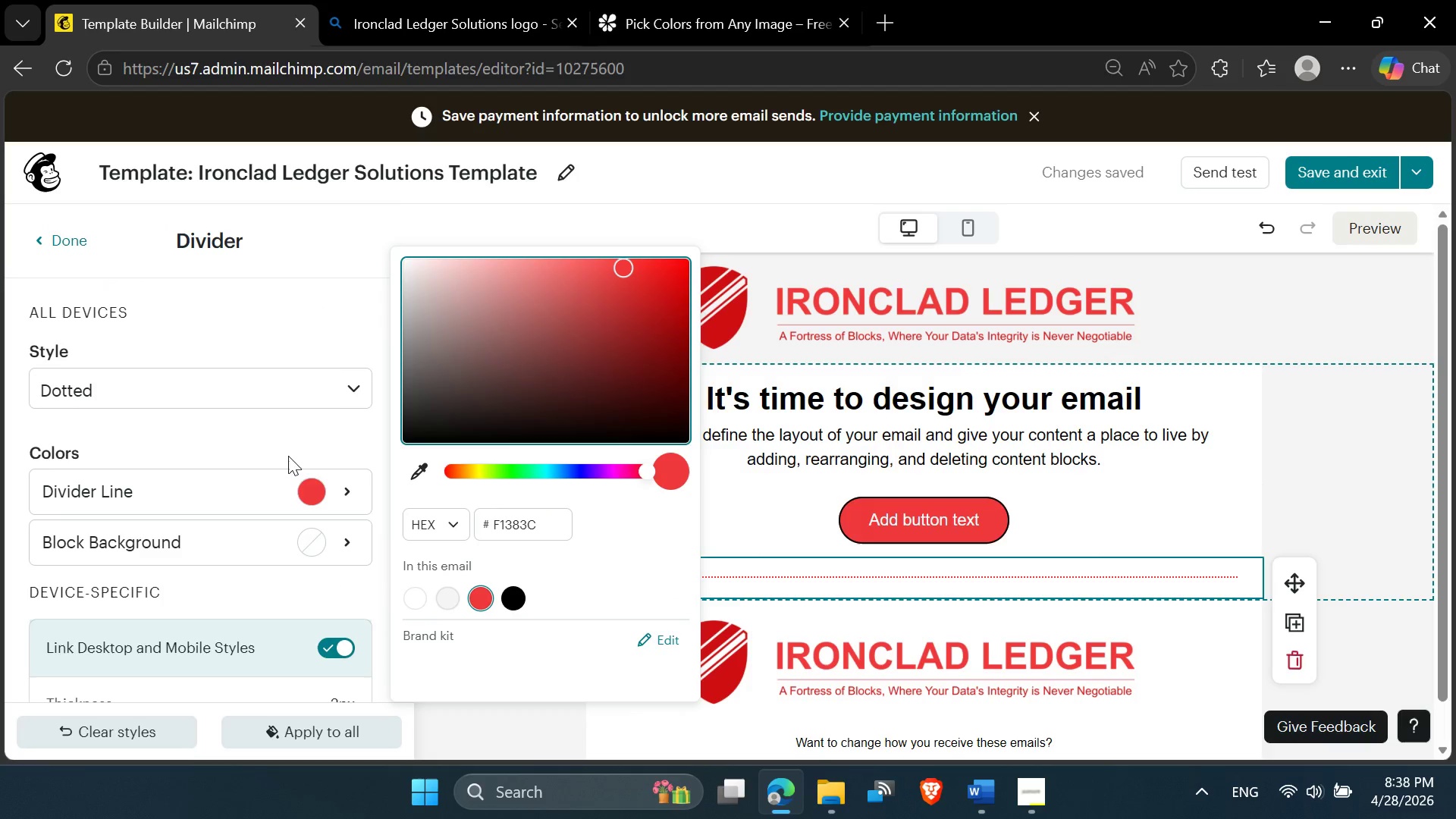 
scroll: coordinate [275, 519], scroll_direction: down, amount: 3.0
 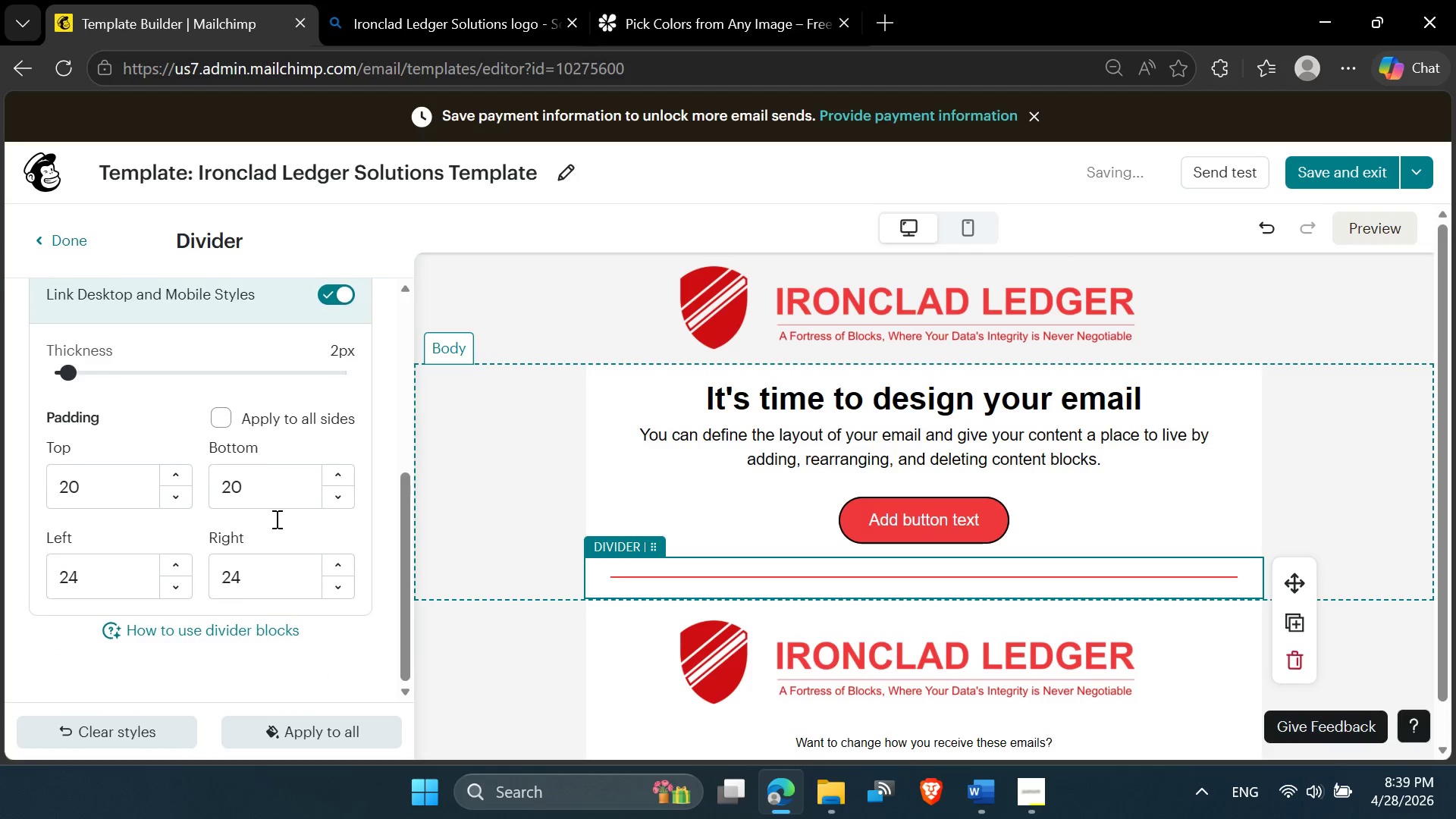 
scroll: coordinate [275, 519], scroll_direction: up, amount: 2.0
 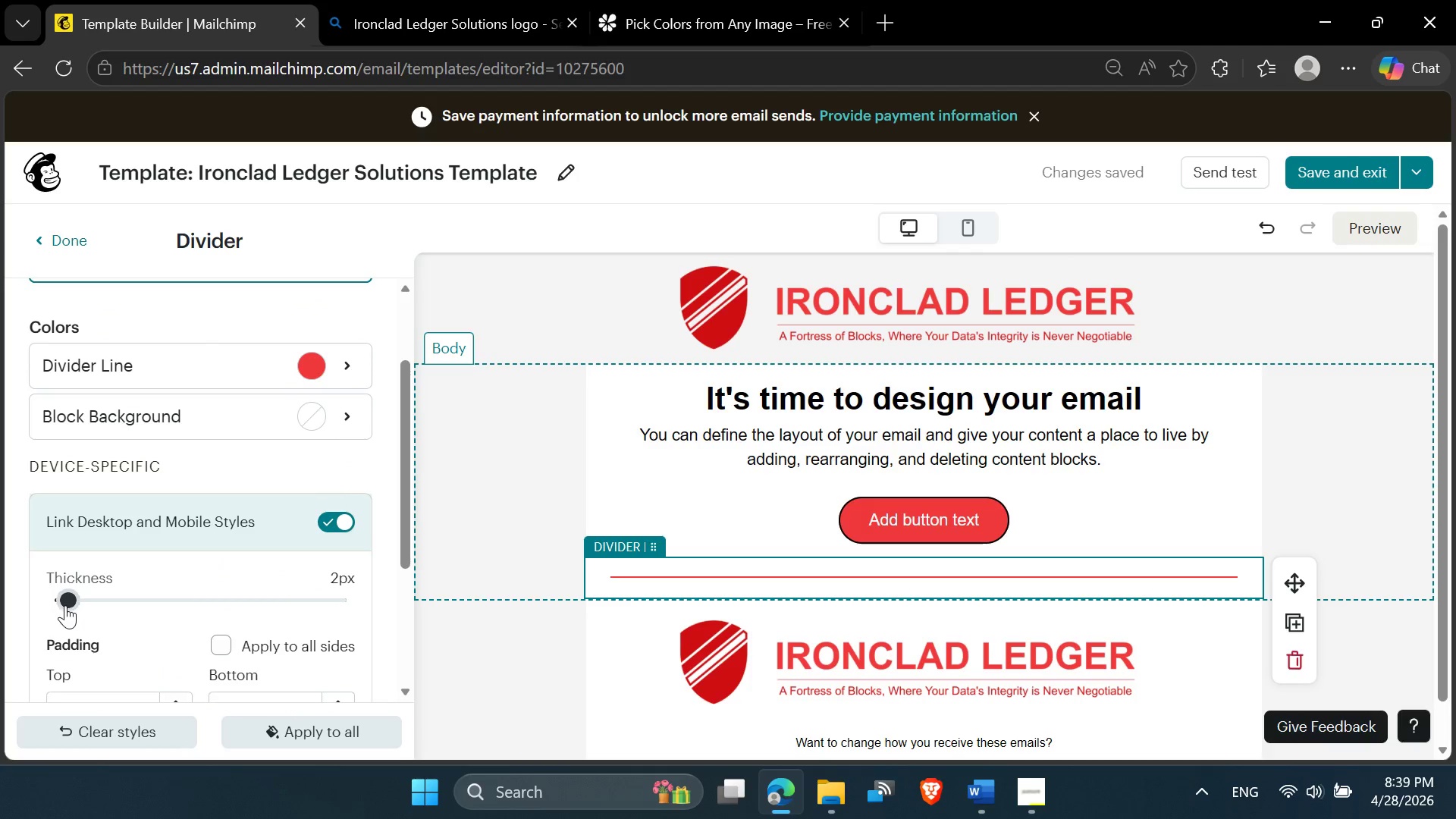 
left_click_drag(start_coordinate=[67, 604], to_coordinate=[38, 604])
 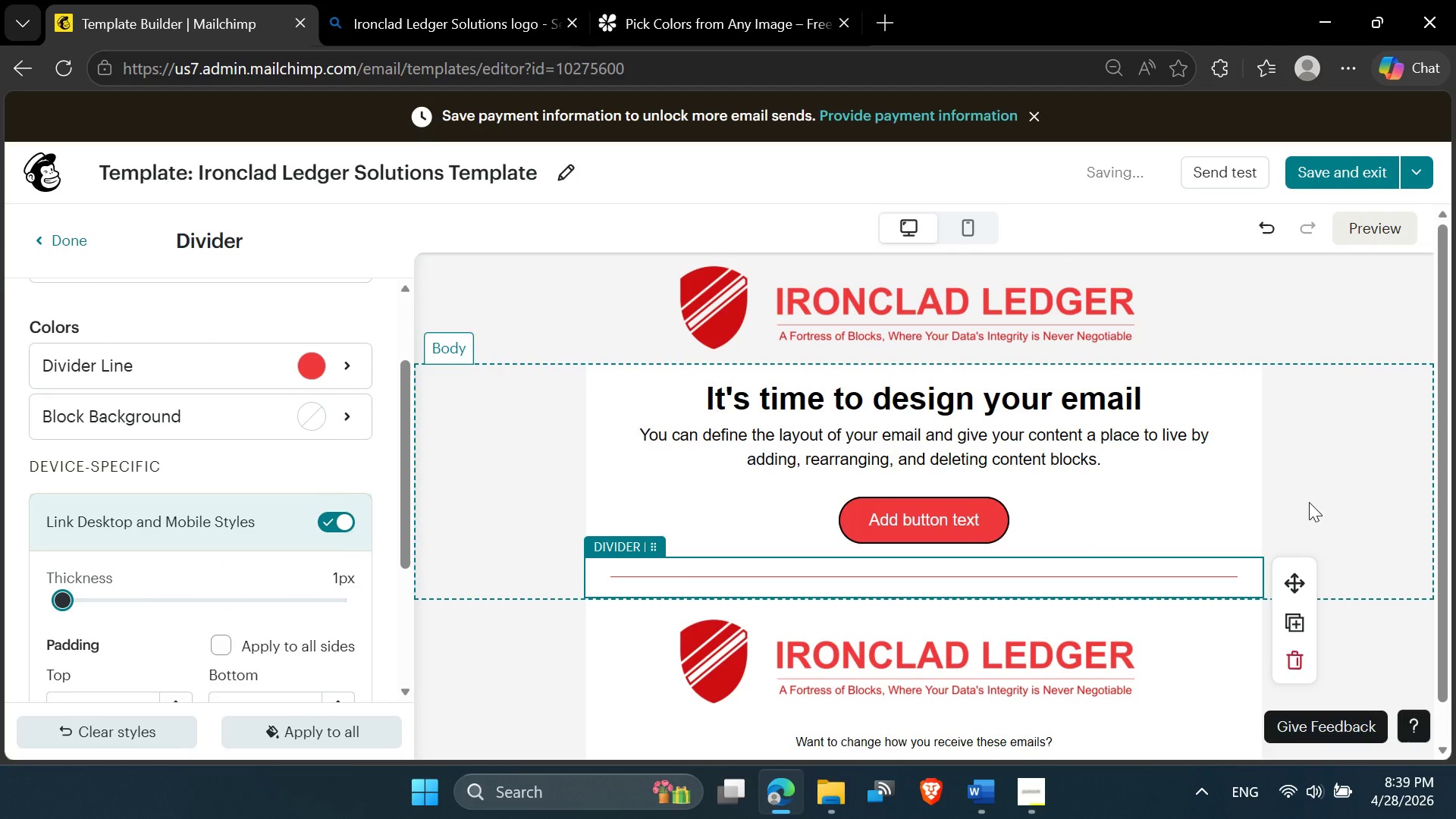 
scroll: coordinate [968, 528], scroll_direction: up, amount: 4.0
 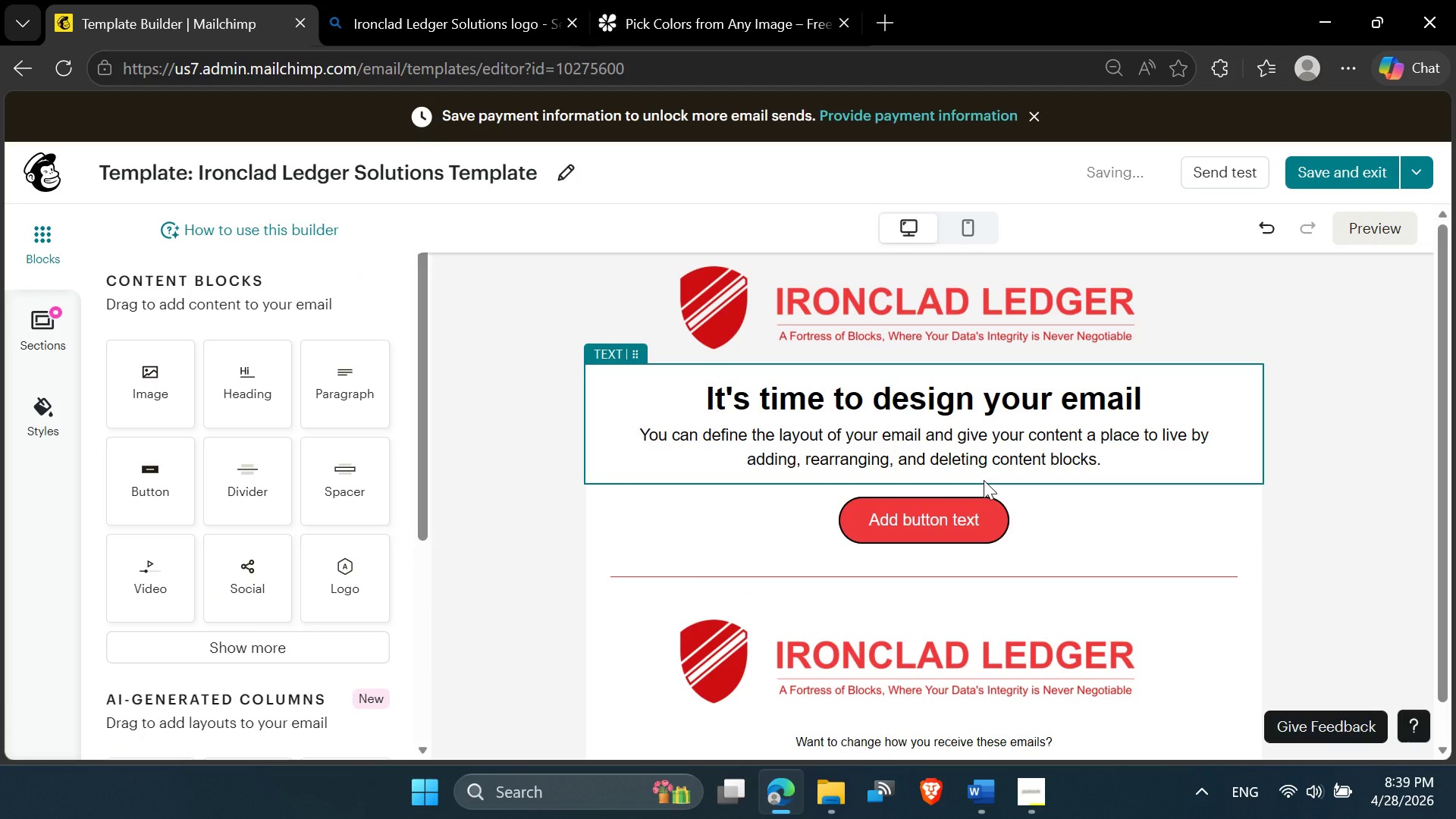 
left_click([843, 431])
 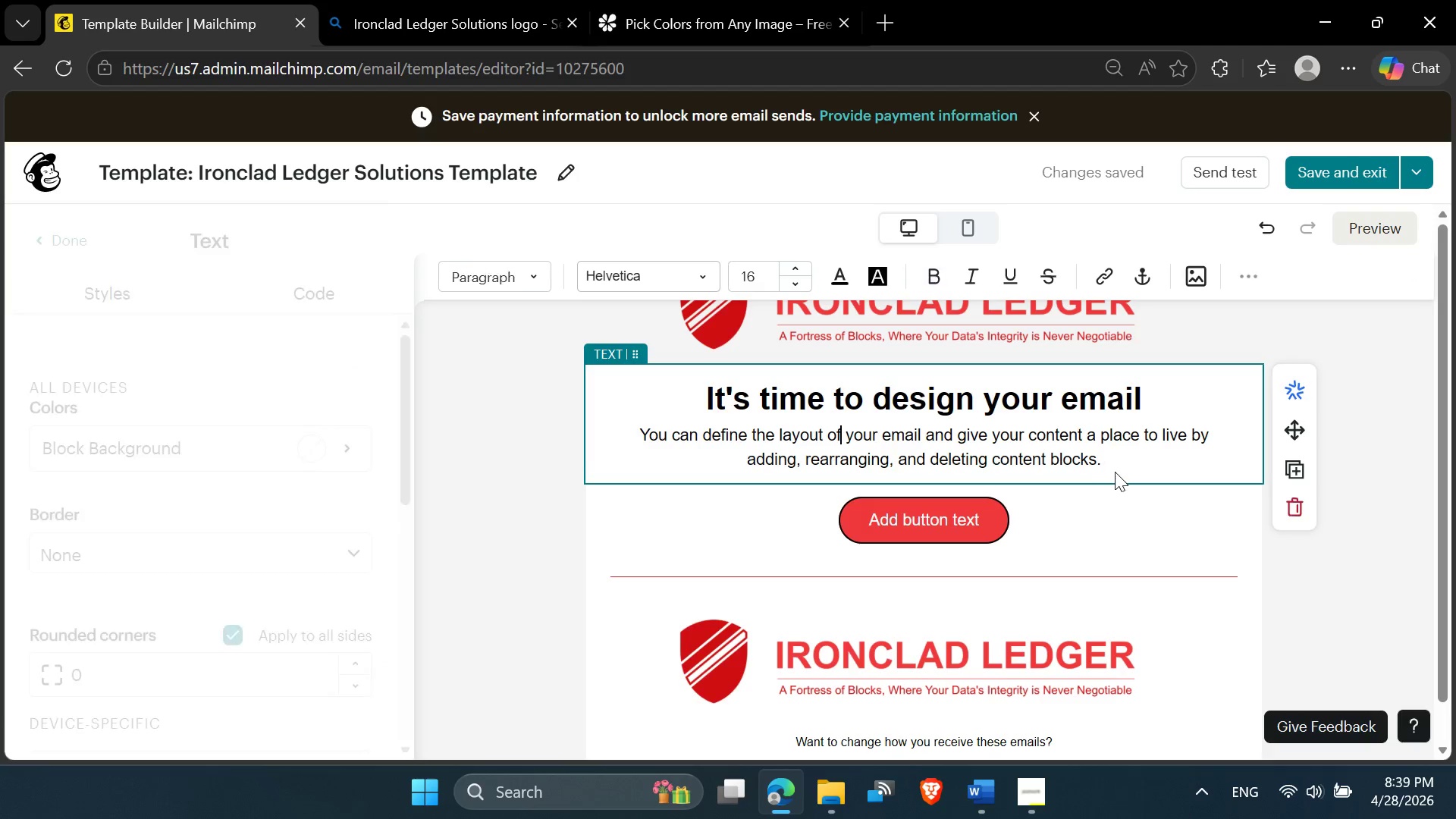 
left_click_drag(start_coordinate=[1114, 460], to_coordinate=[635, 432])
 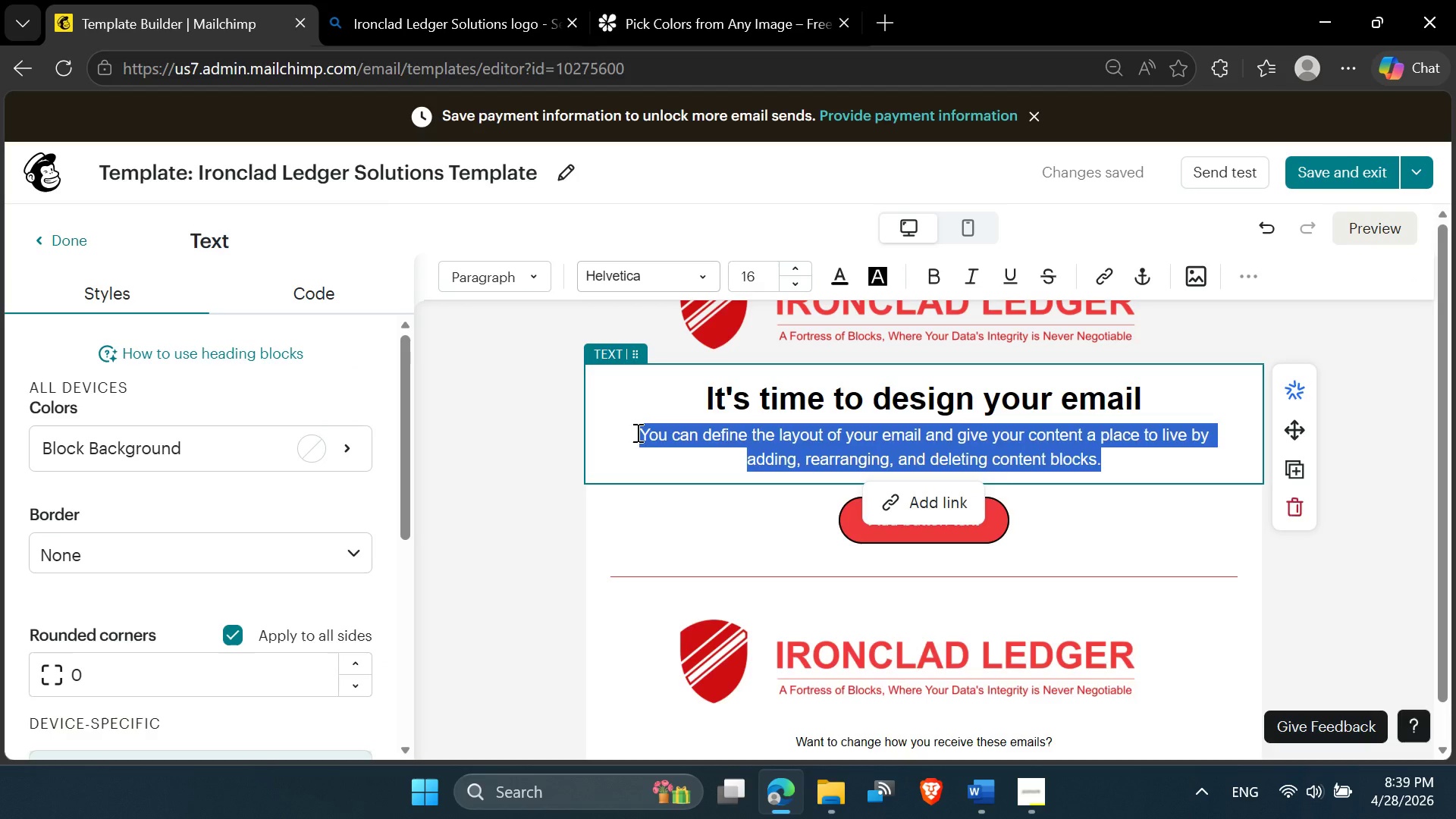 
type([body])
 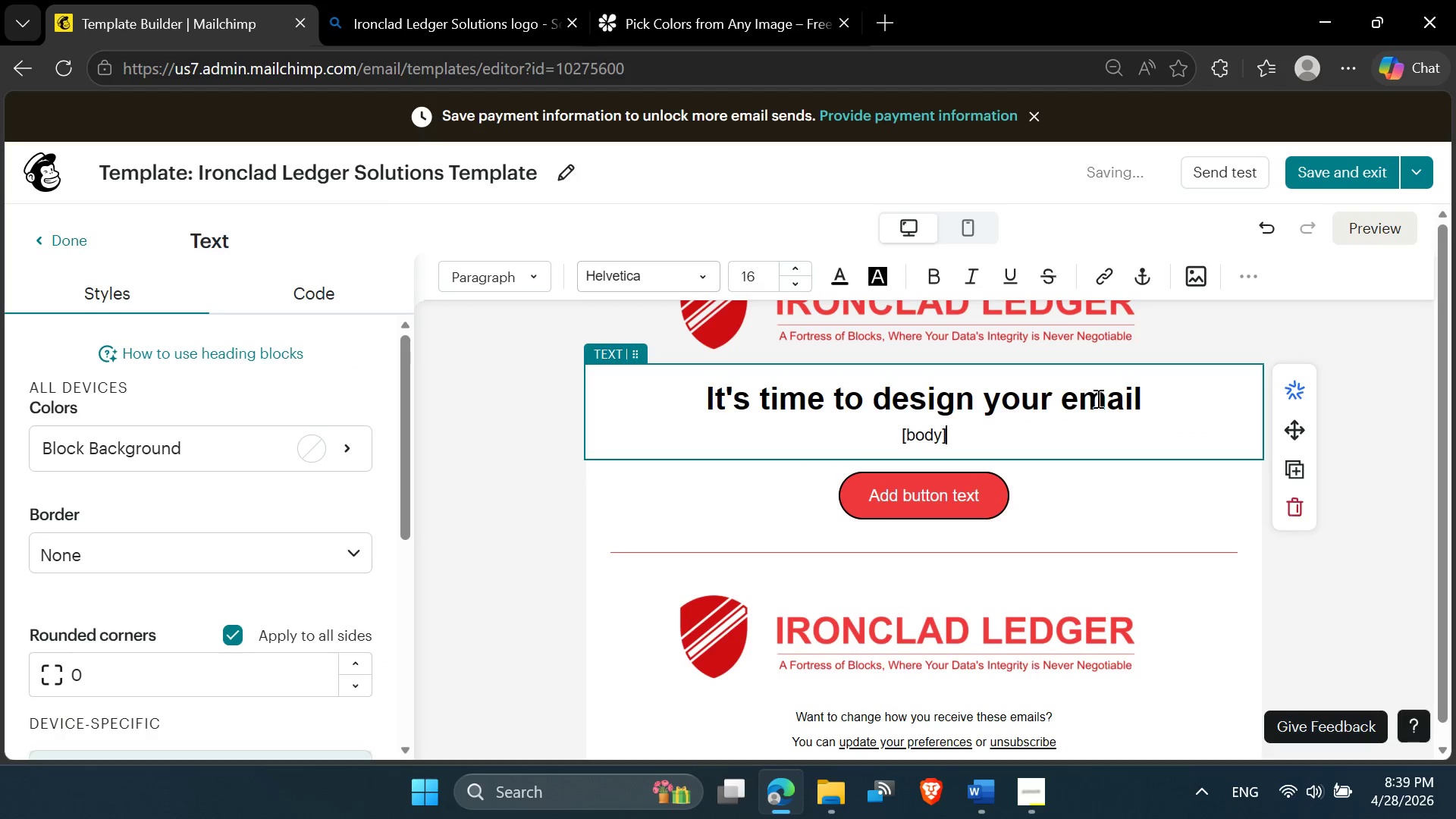 
left_click_drag(start_coordinate=[1153, 392], to_coordinate=[704, 390])
 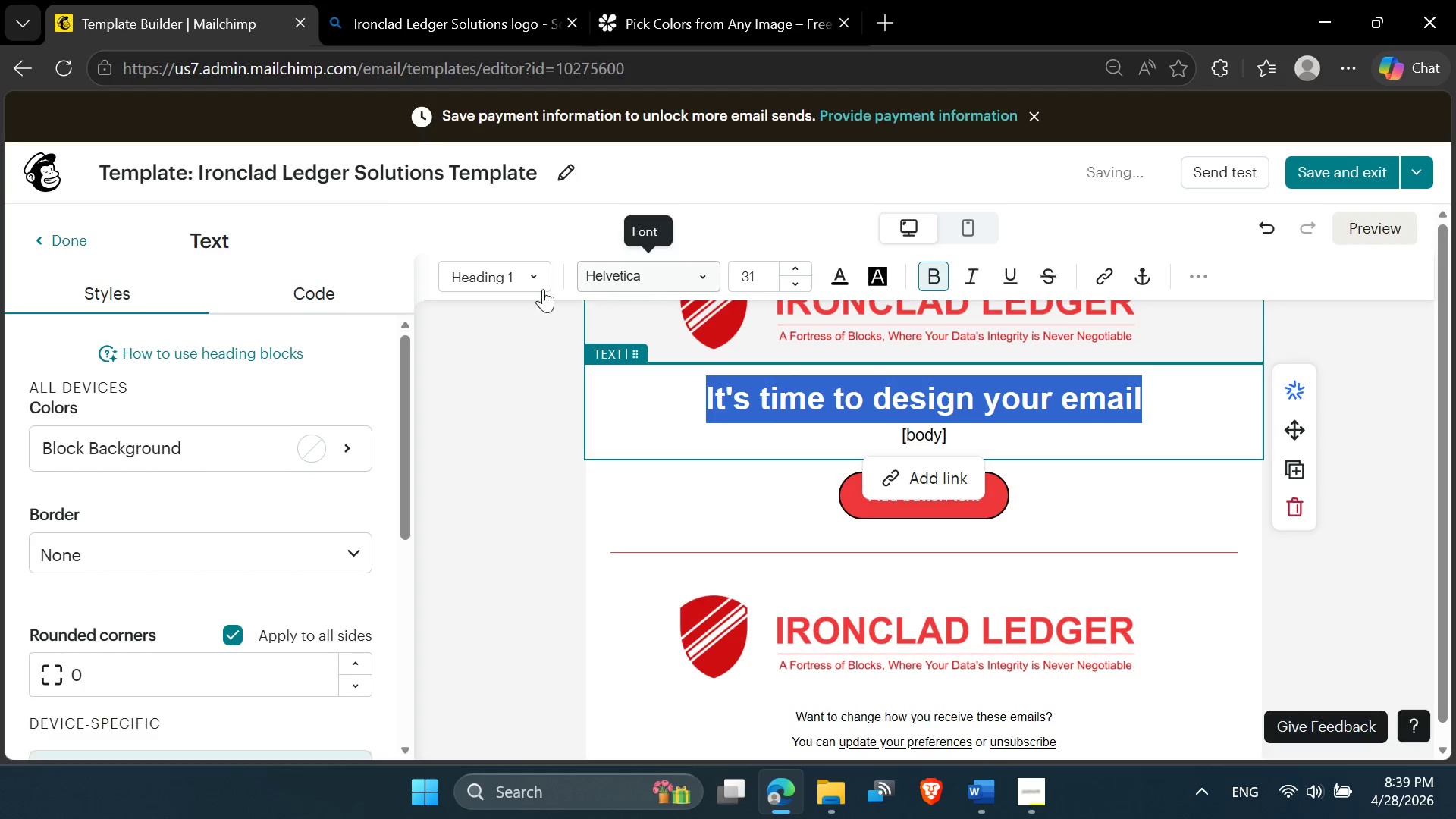 
left_click([524, 283])
 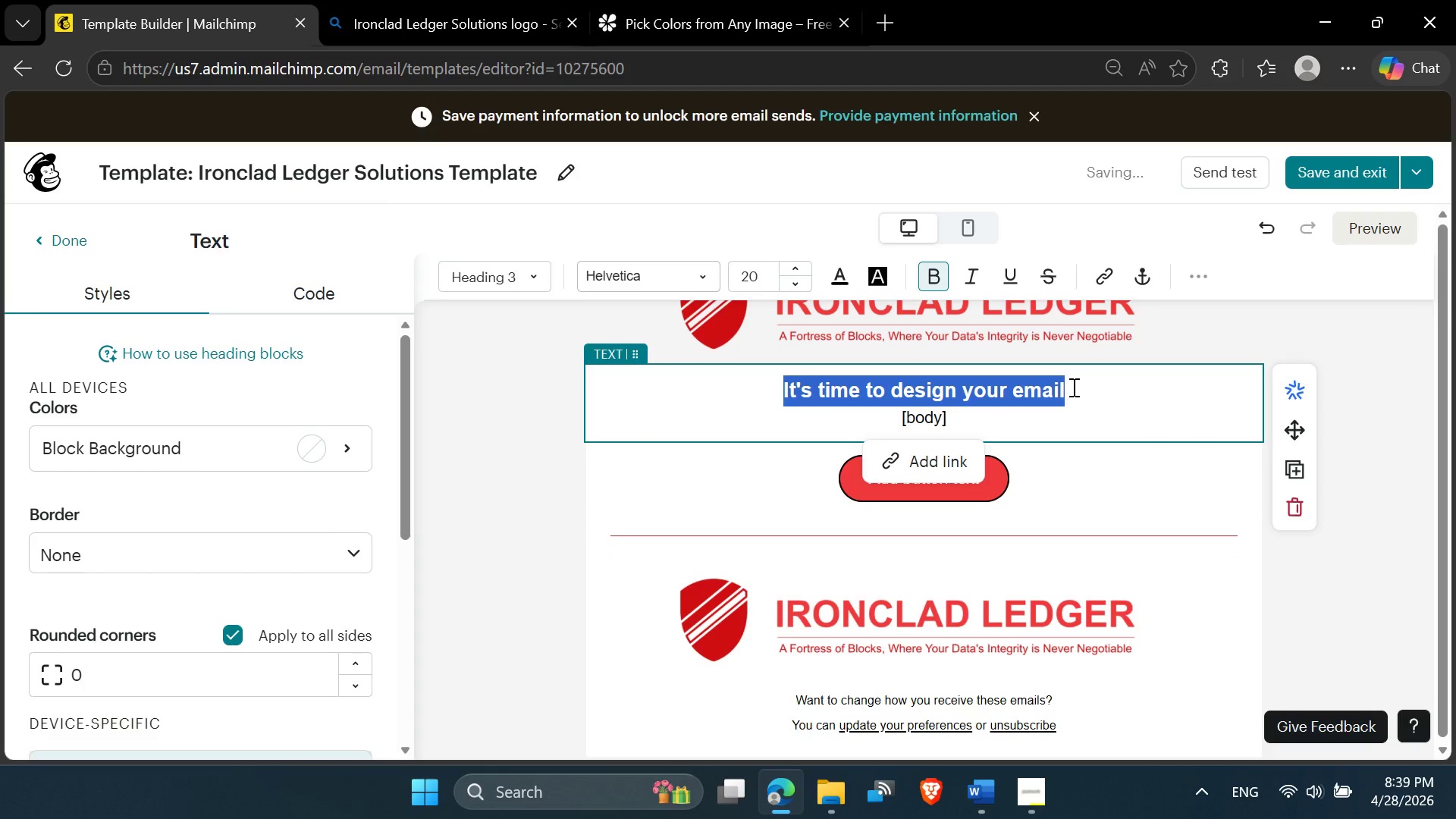 
type([title])
 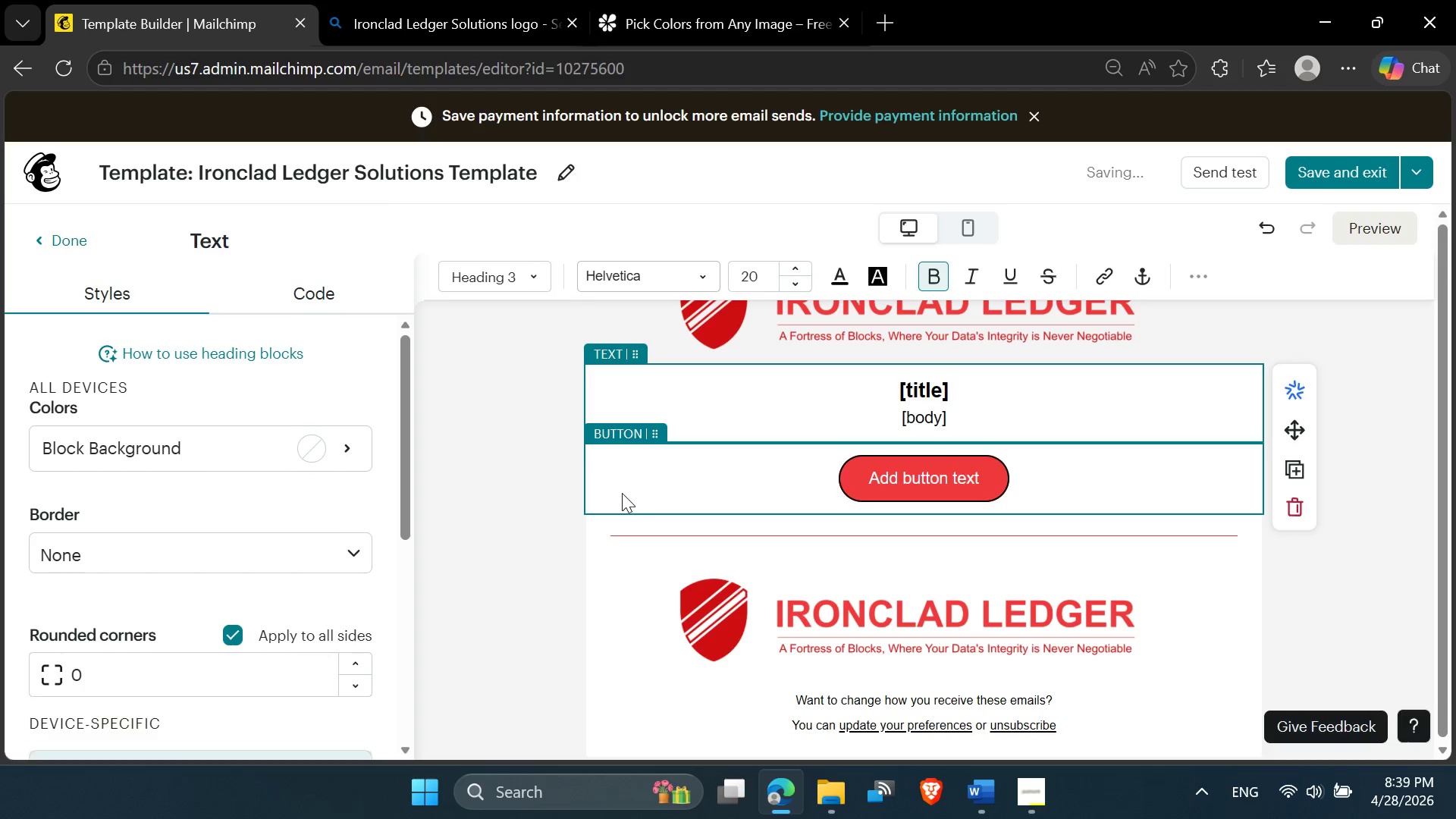 
left_click([553, 485])
 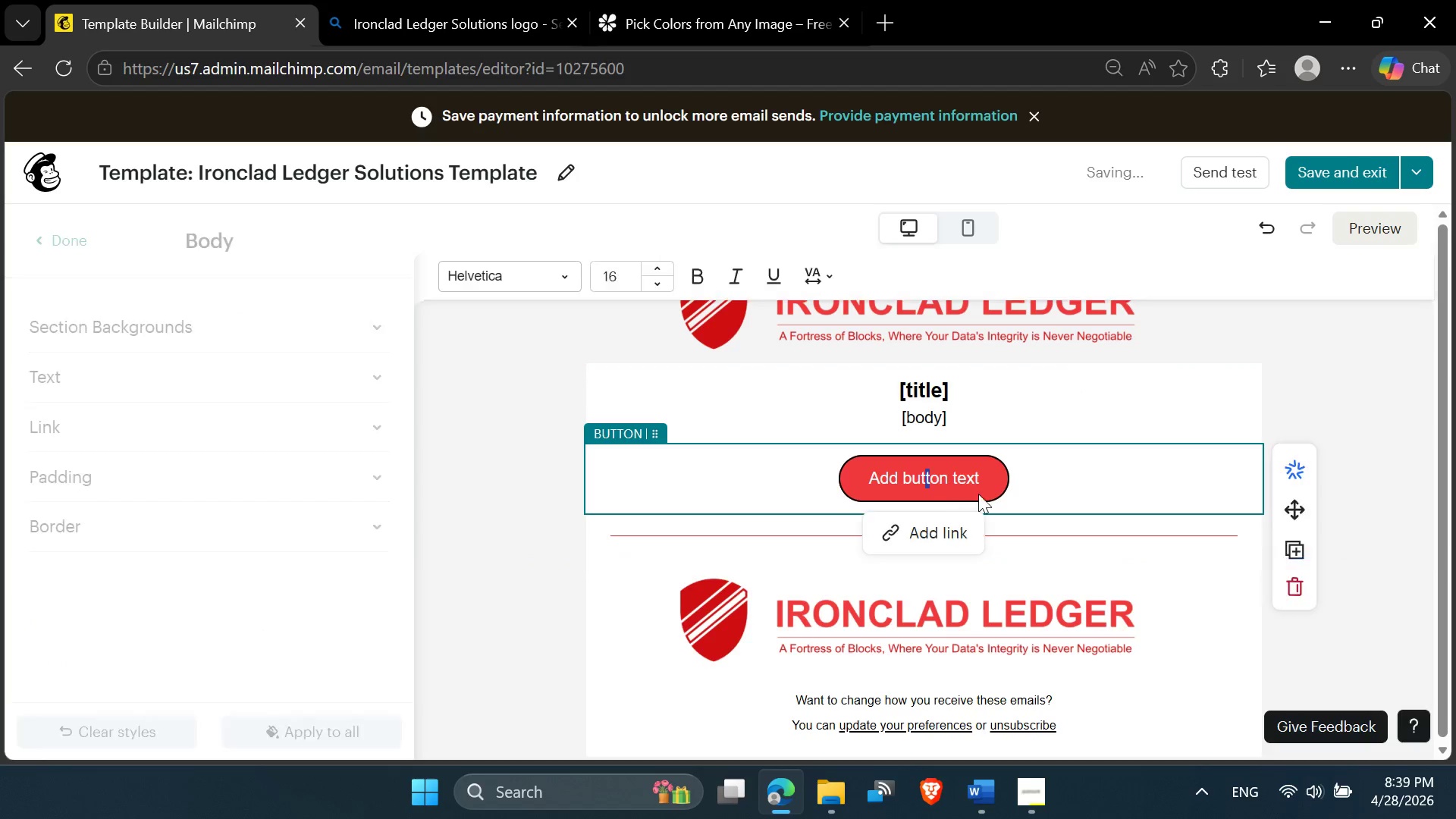 
left_click([1005, 485])
 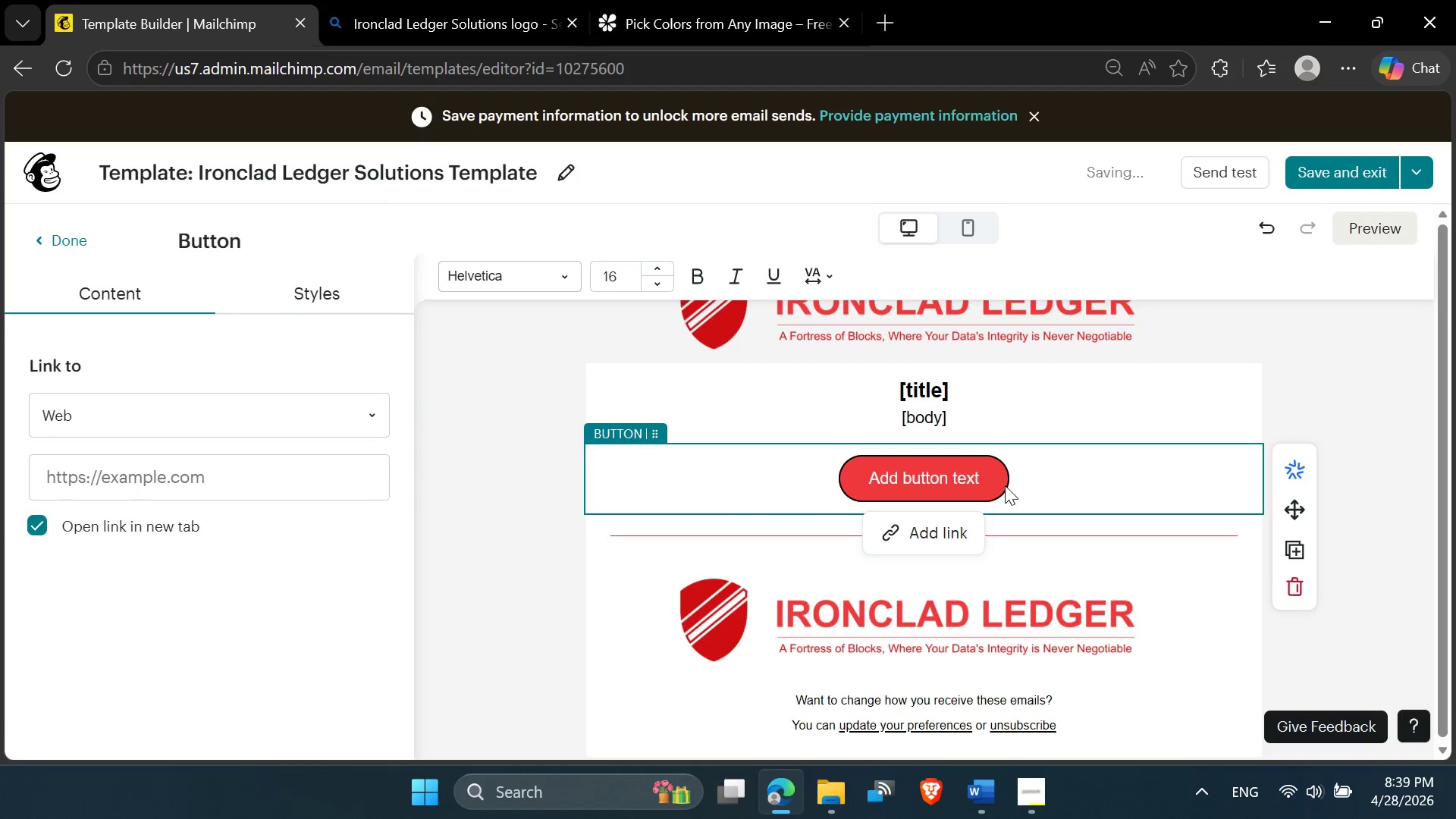 
left_click([999, 485])
 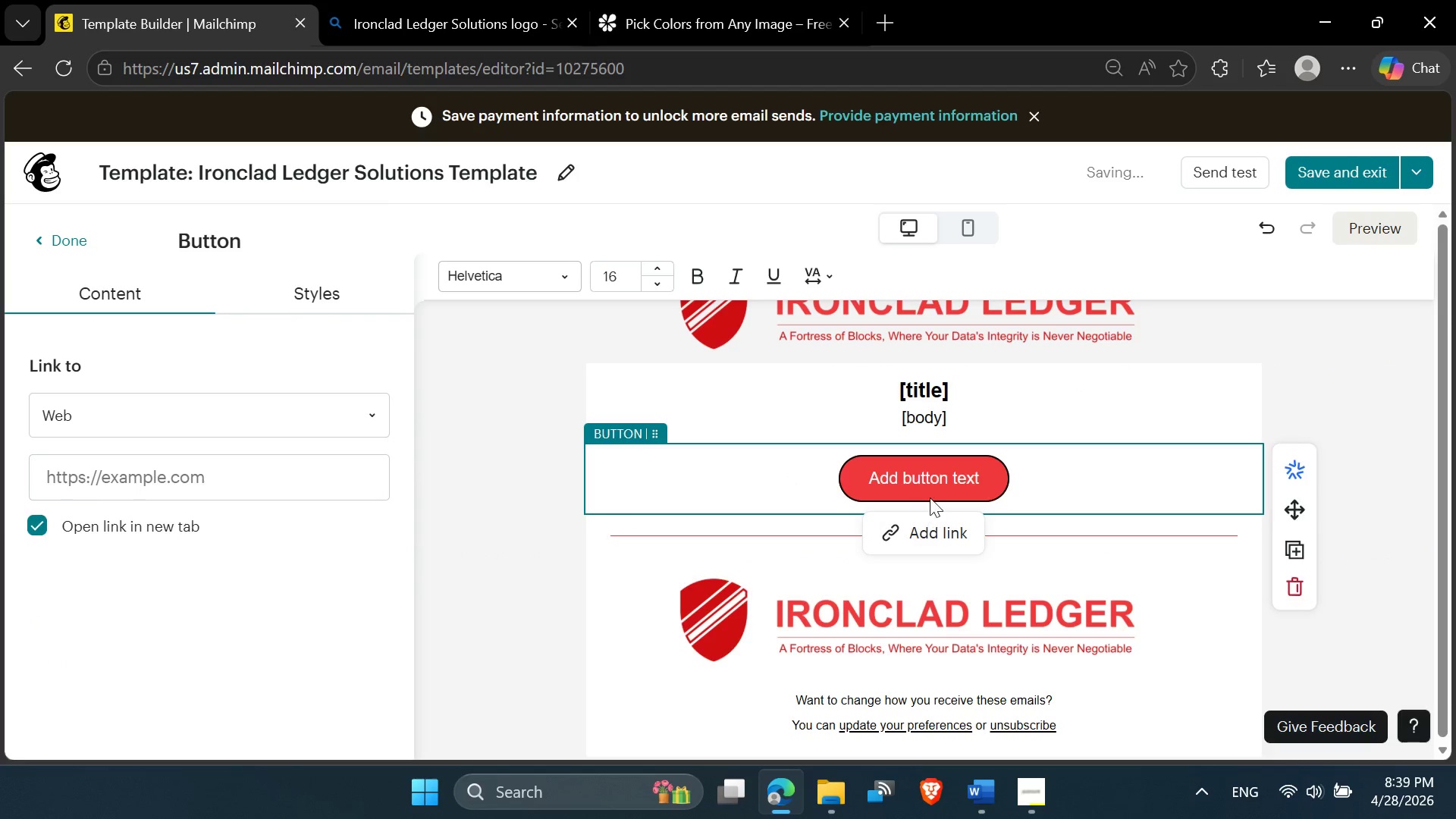 
left_click([176, 478])
 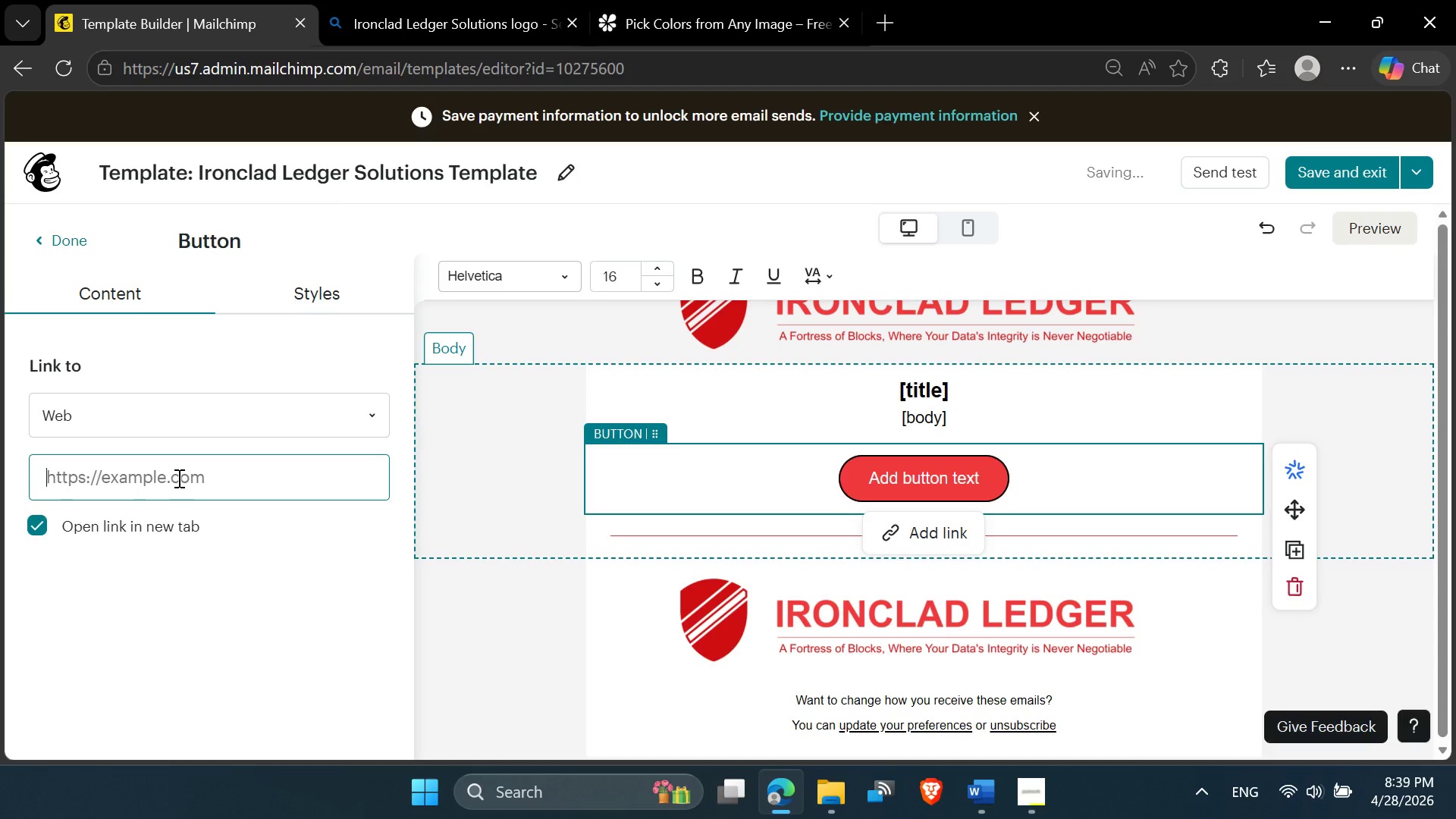 
type(google.com)
 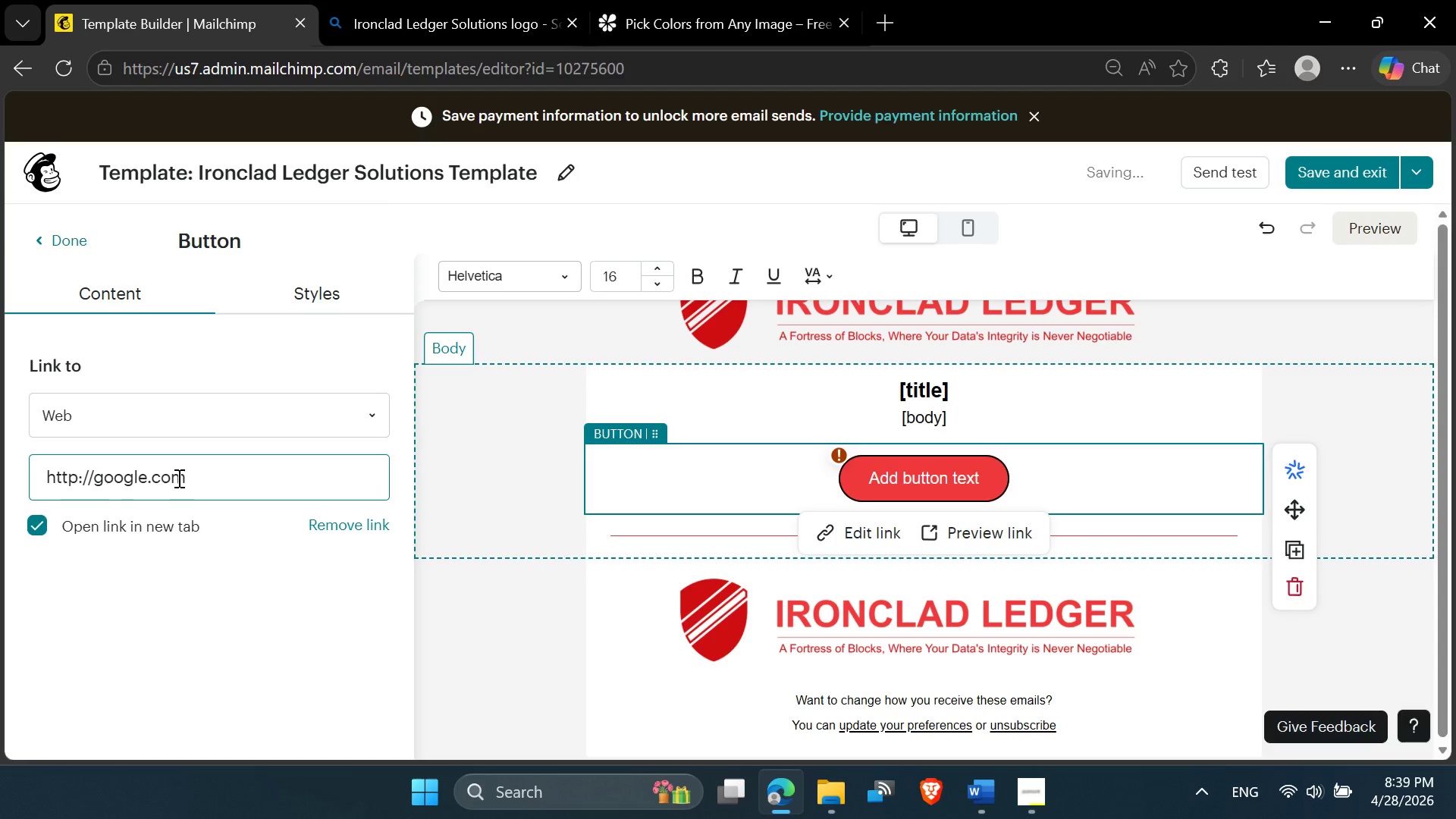 
key(Enter)
 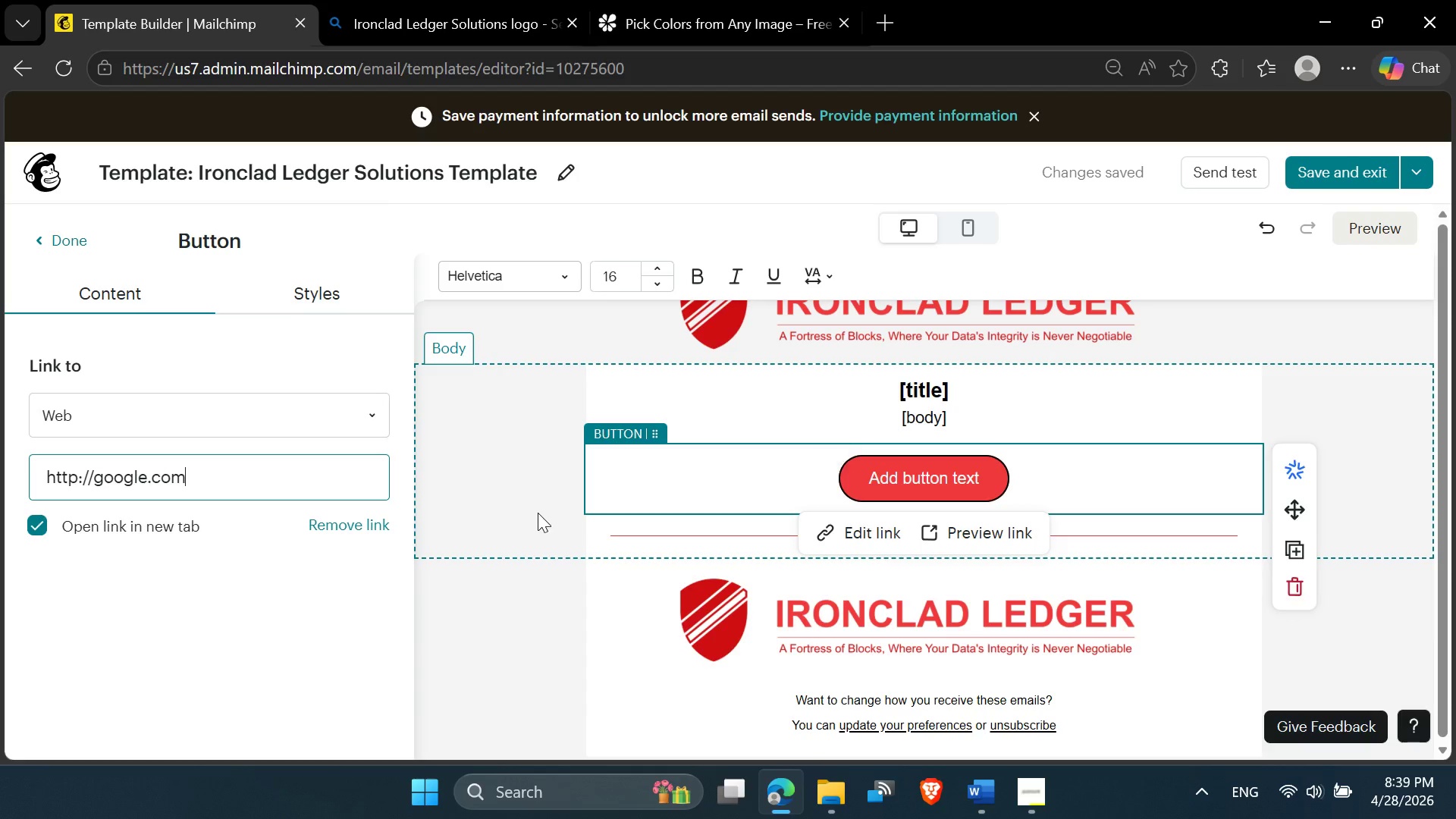 
left_click([538, 522])
 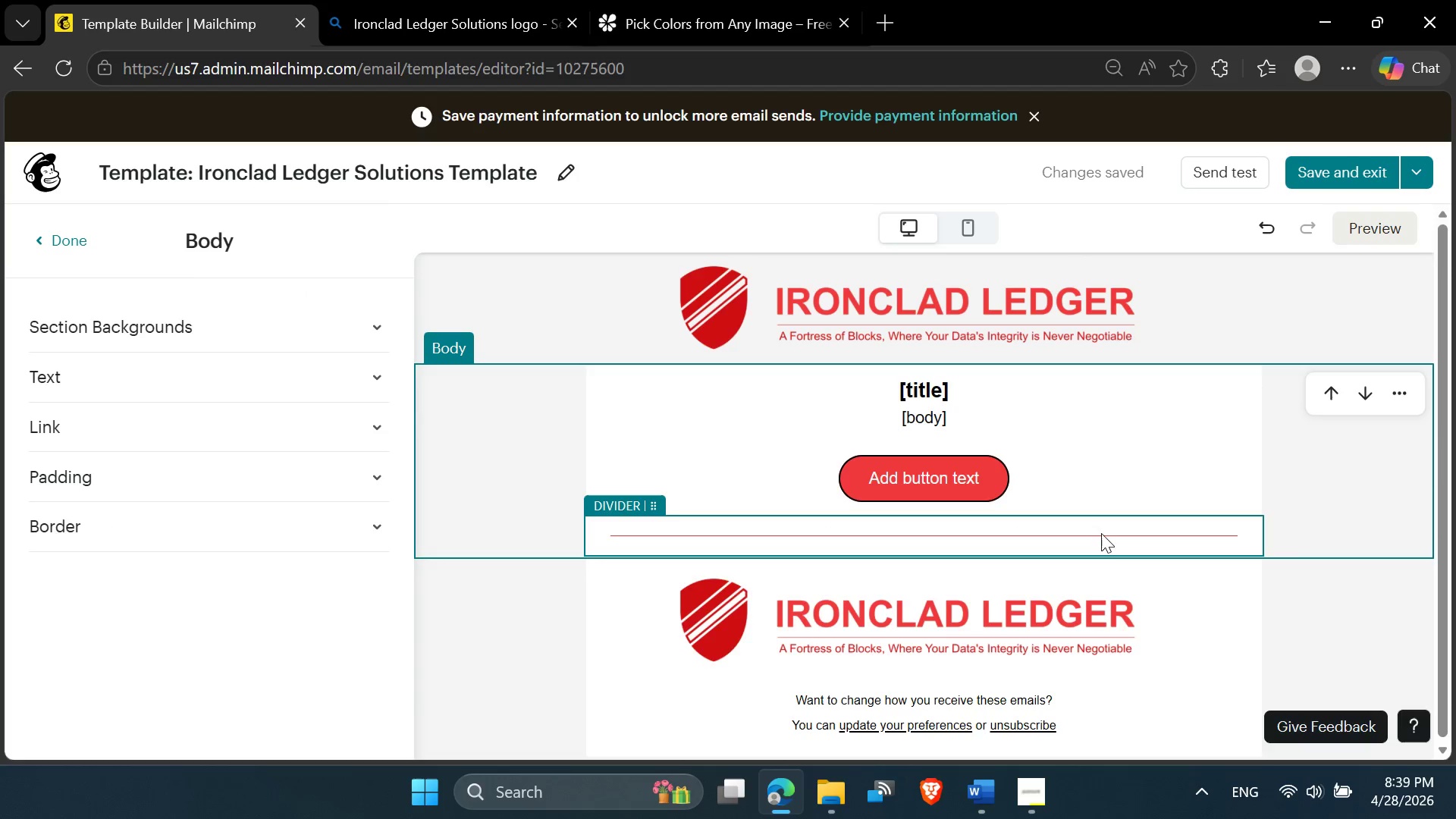 
scroll: coordinate [1058, 647], scroll_direction: down, amount: 1.0
 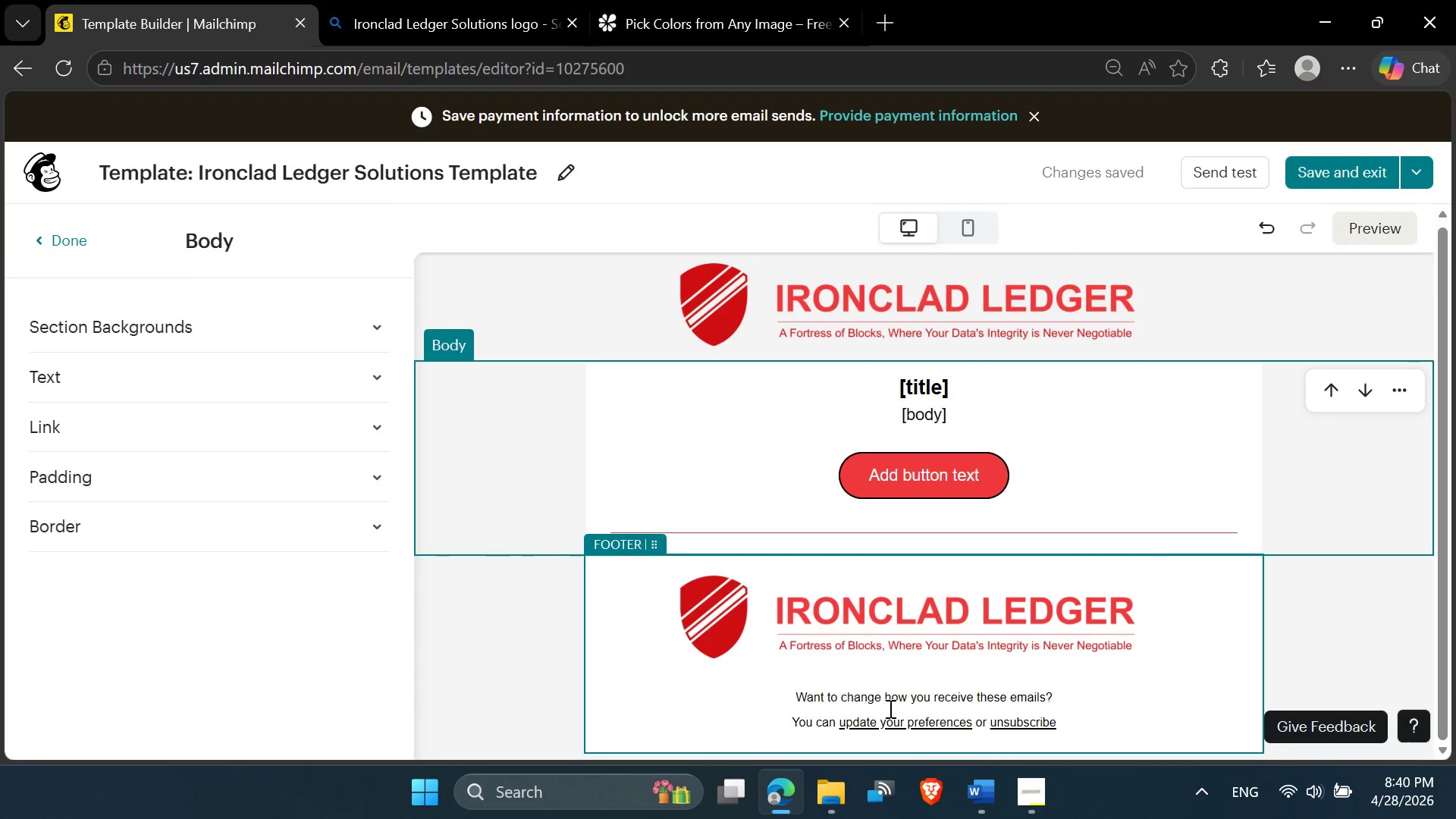 
left_click([894, 665])
 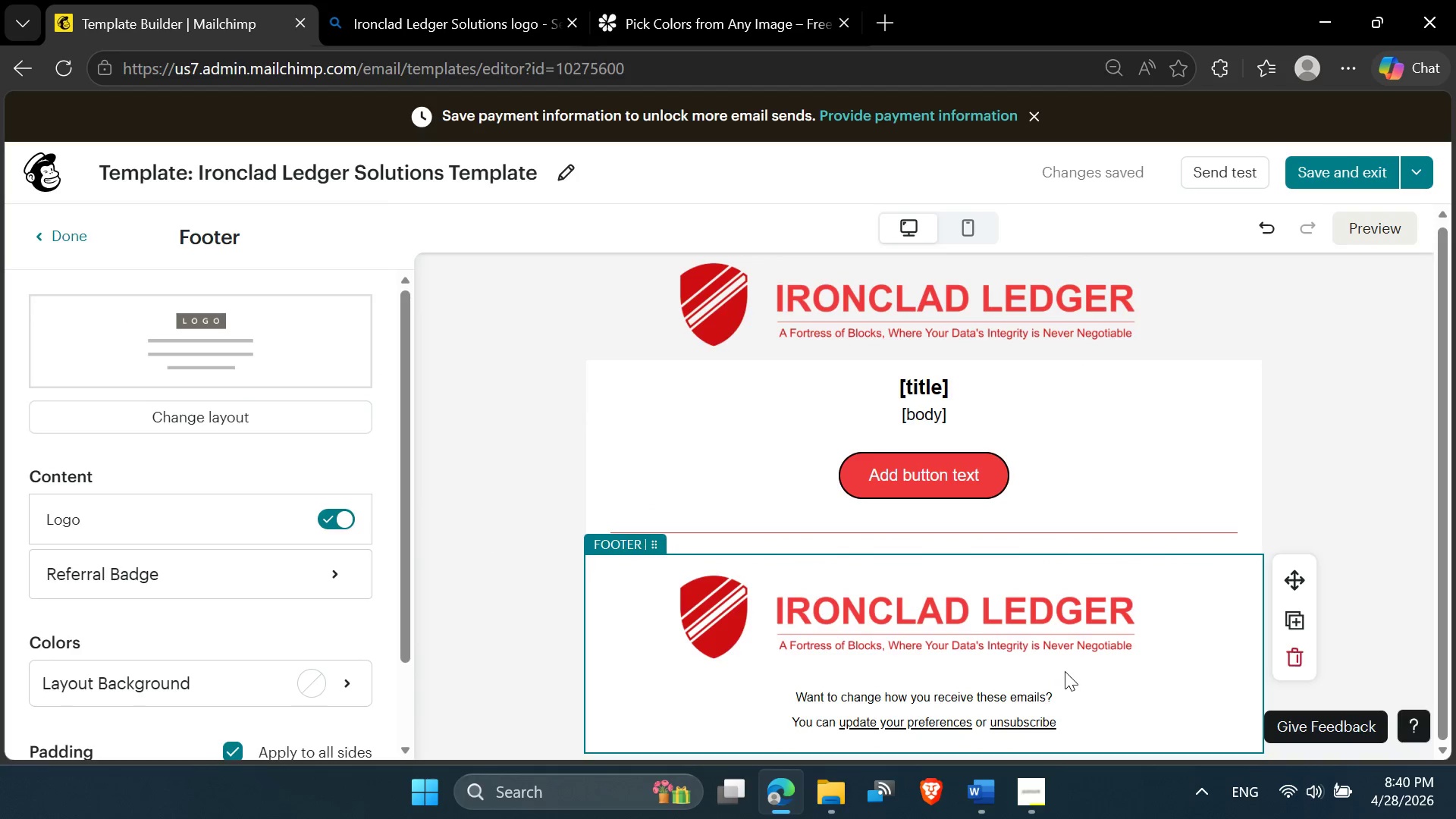 
double_click([1161, 629])
 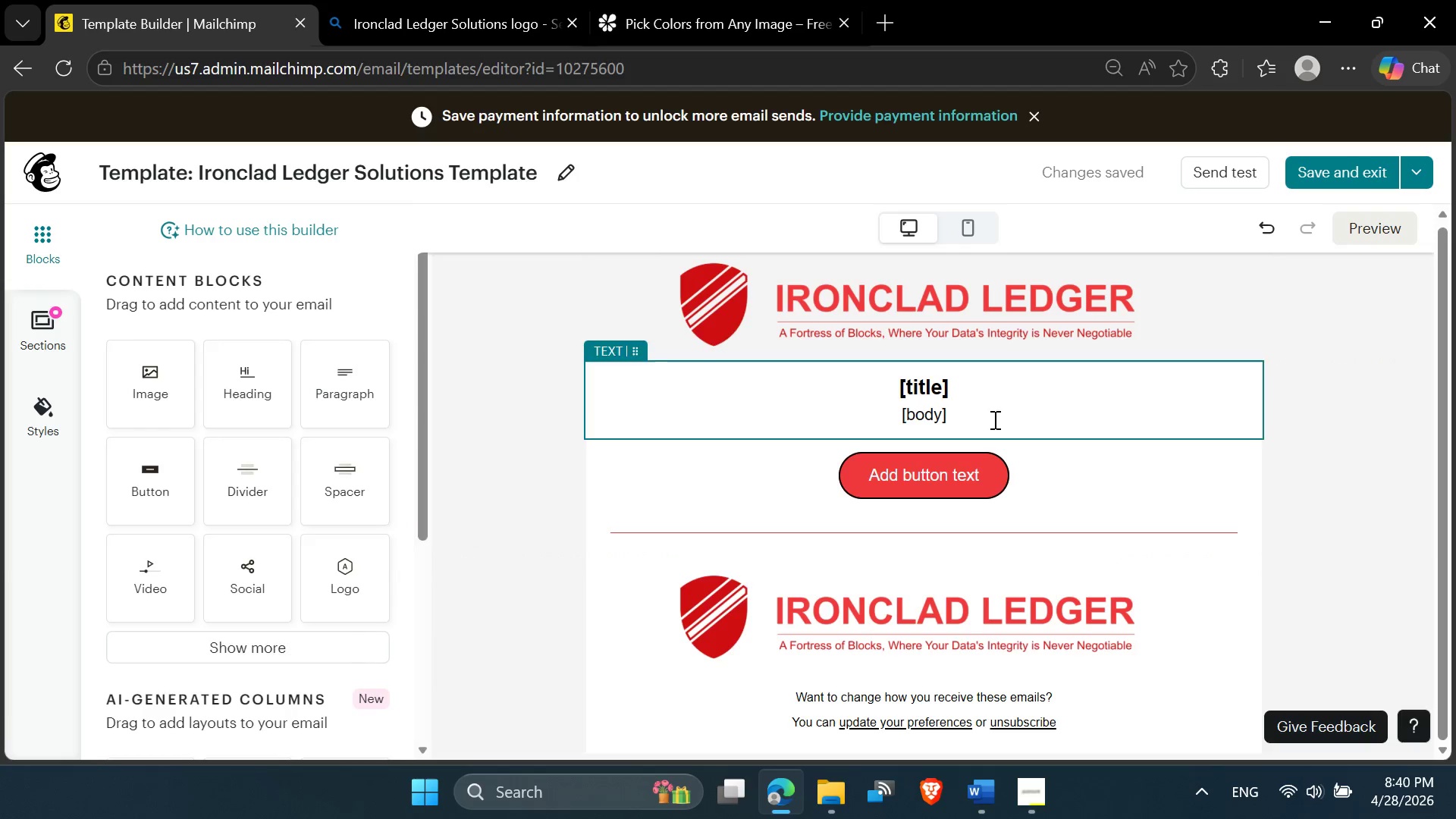 
double_click([942, 485])
 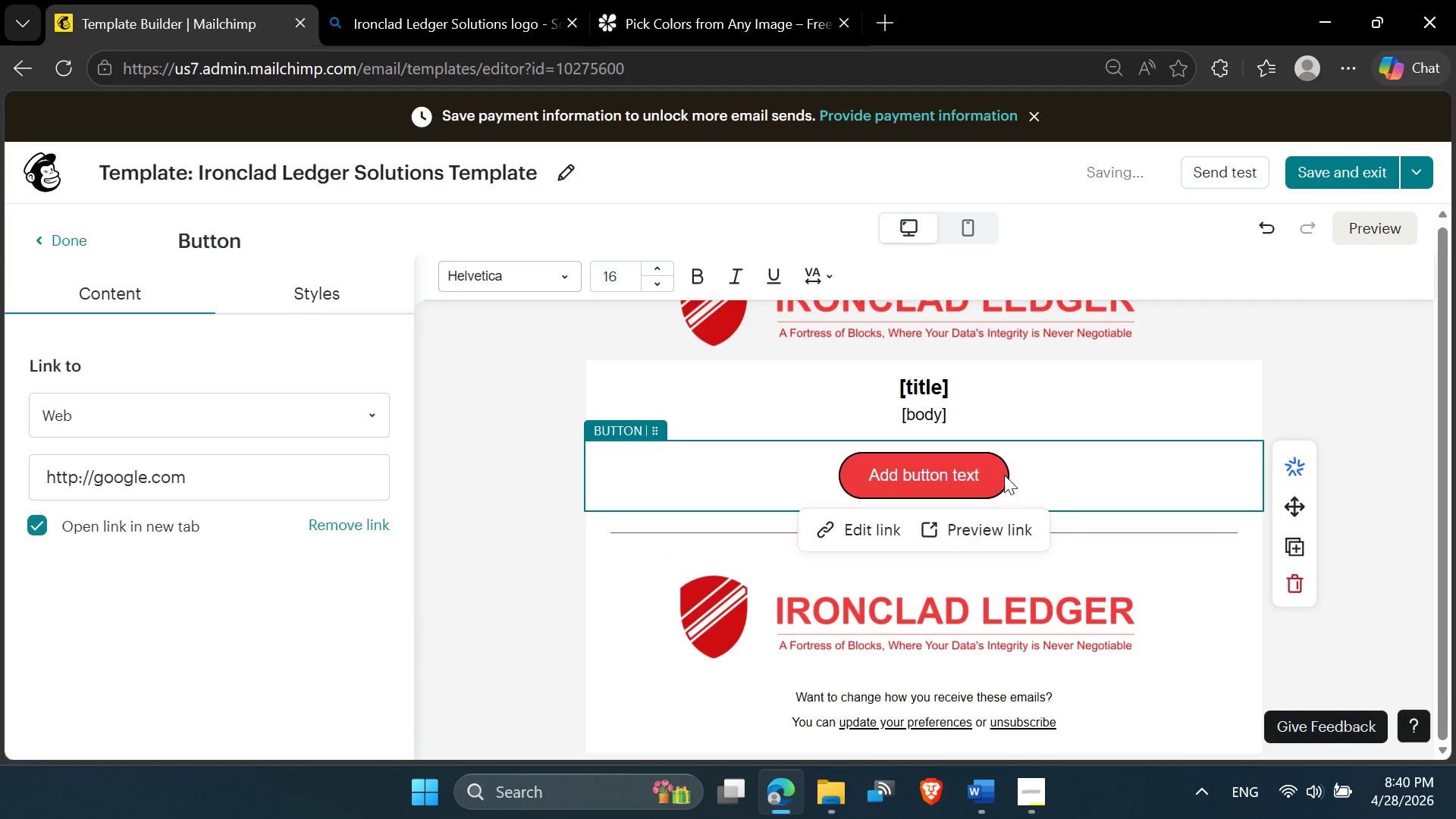 
scroll: coordinate [1067, 365], scroll_direction: up, amount: 5.0
 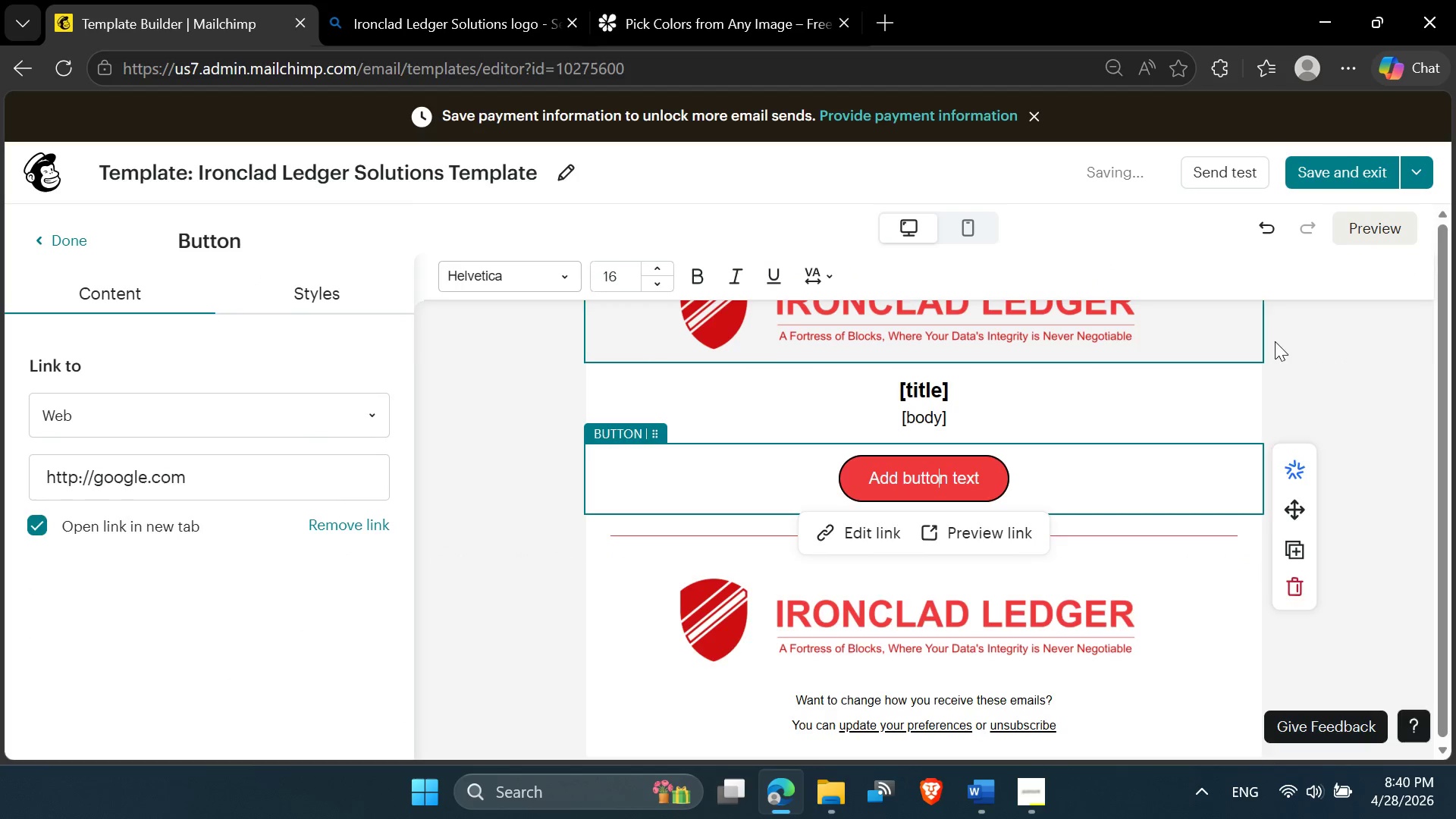 
left_click([1297, 329])
 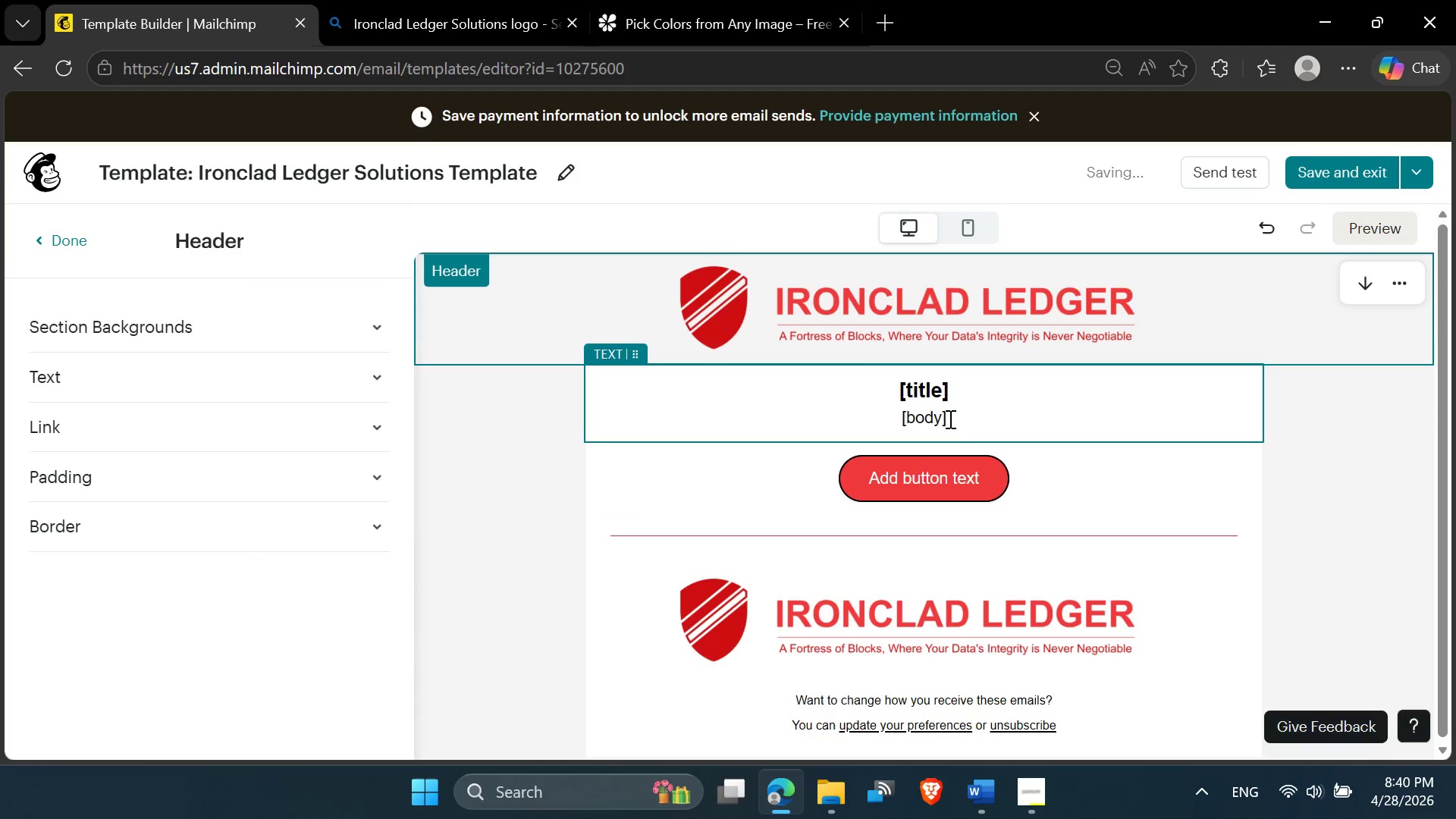 
wait(5.64)
 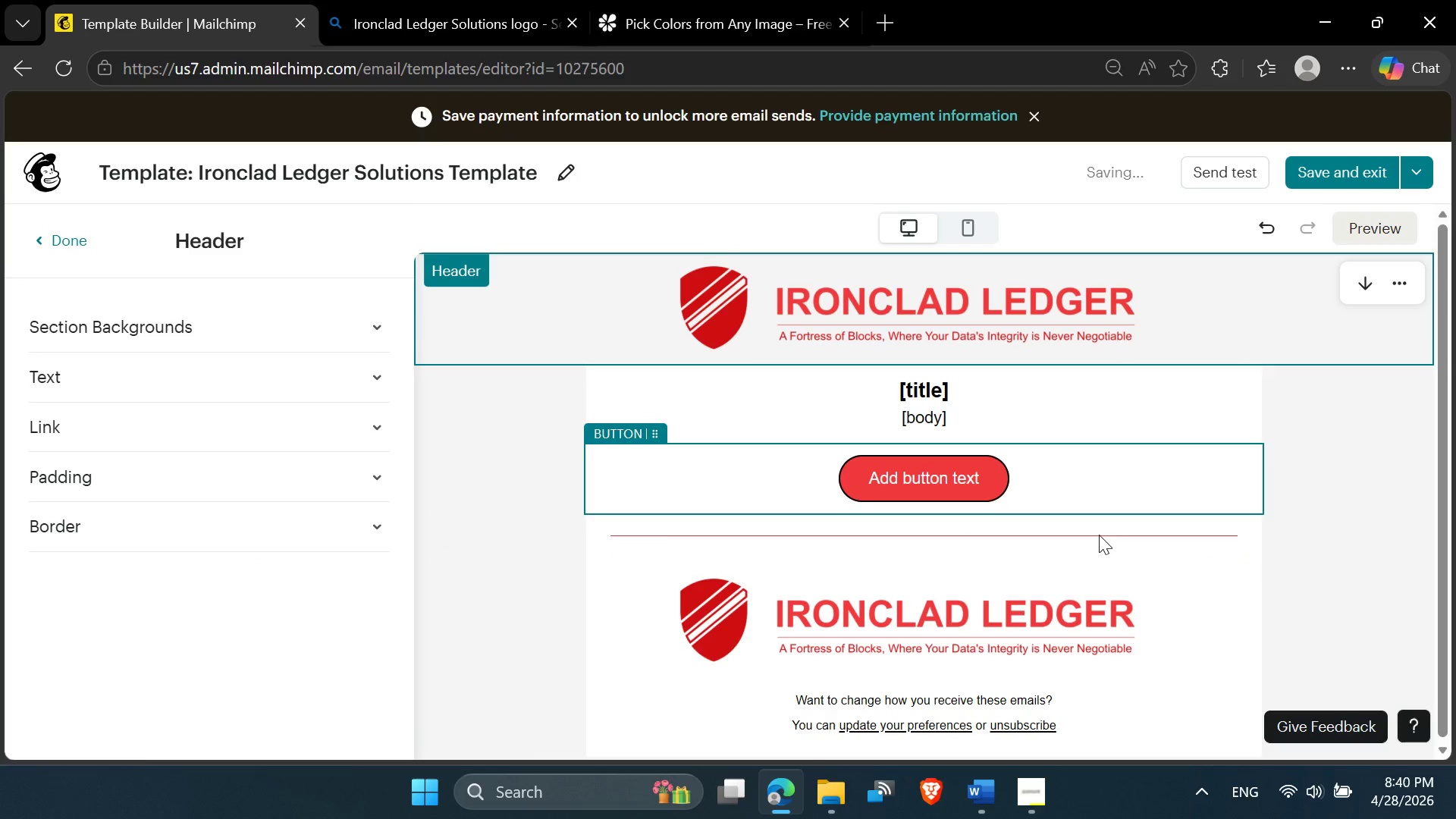 
double_click([946, 482])
 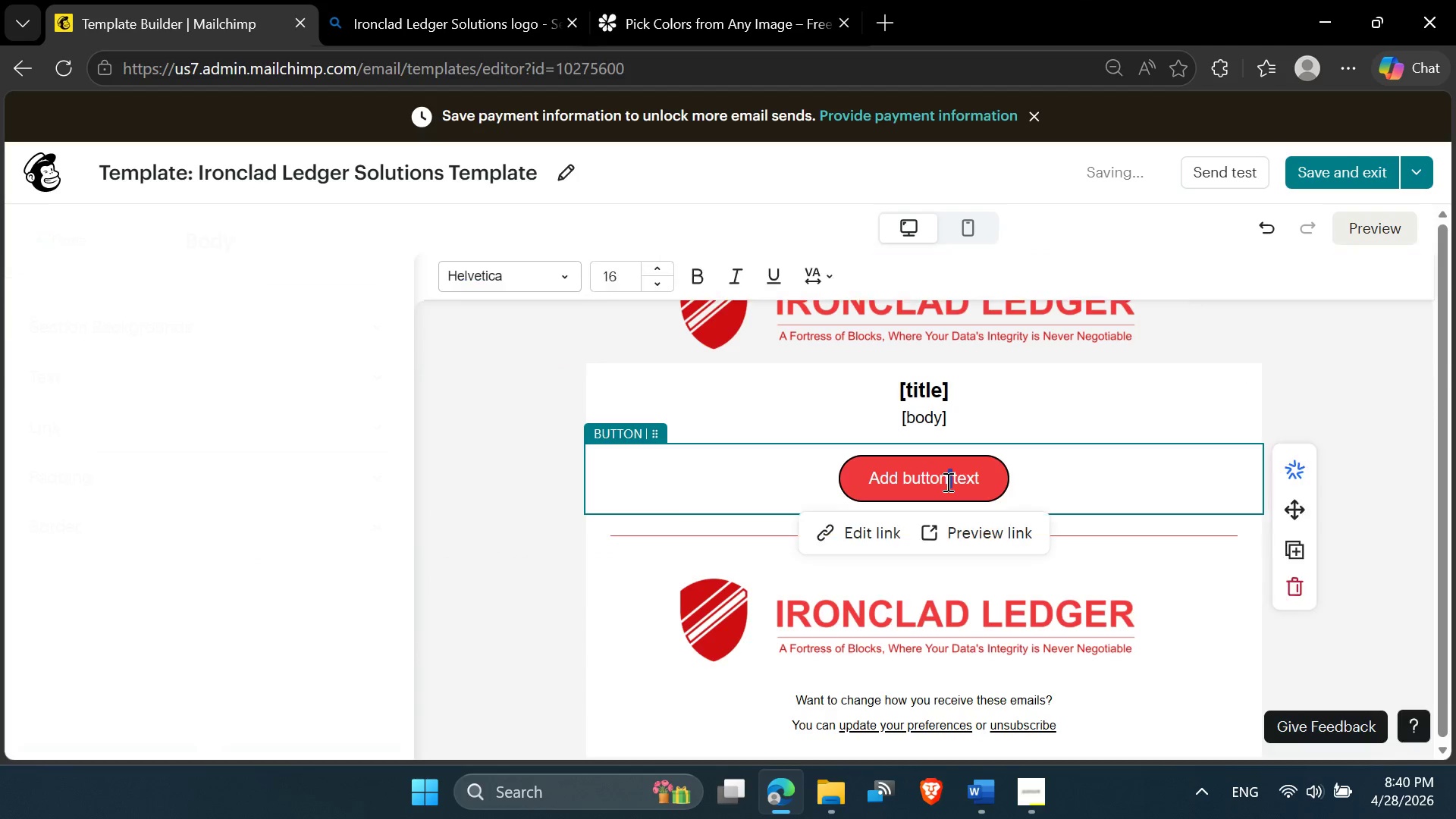 
triple_click([946, 482])
 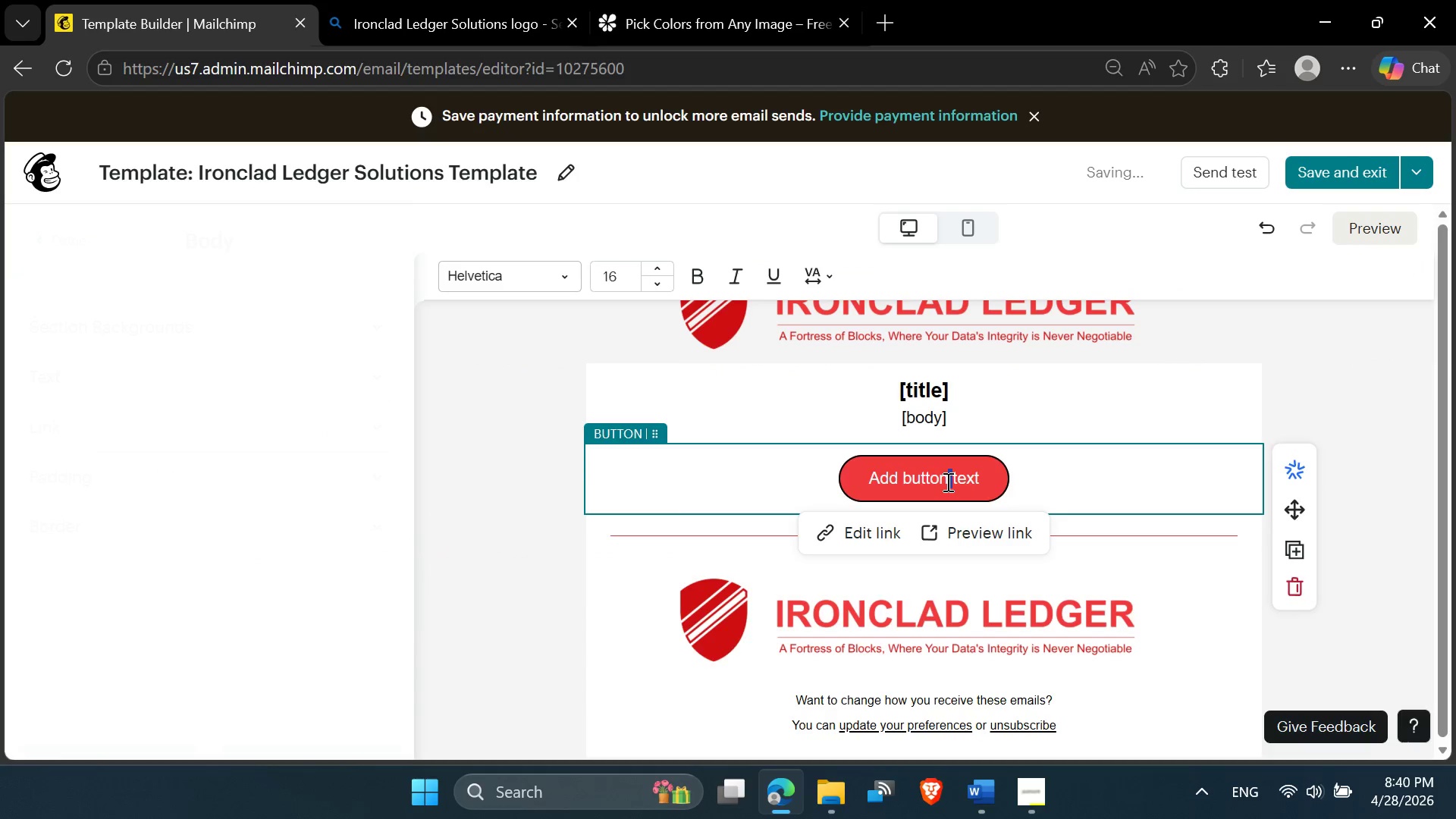 
triple_click([946, 482])
 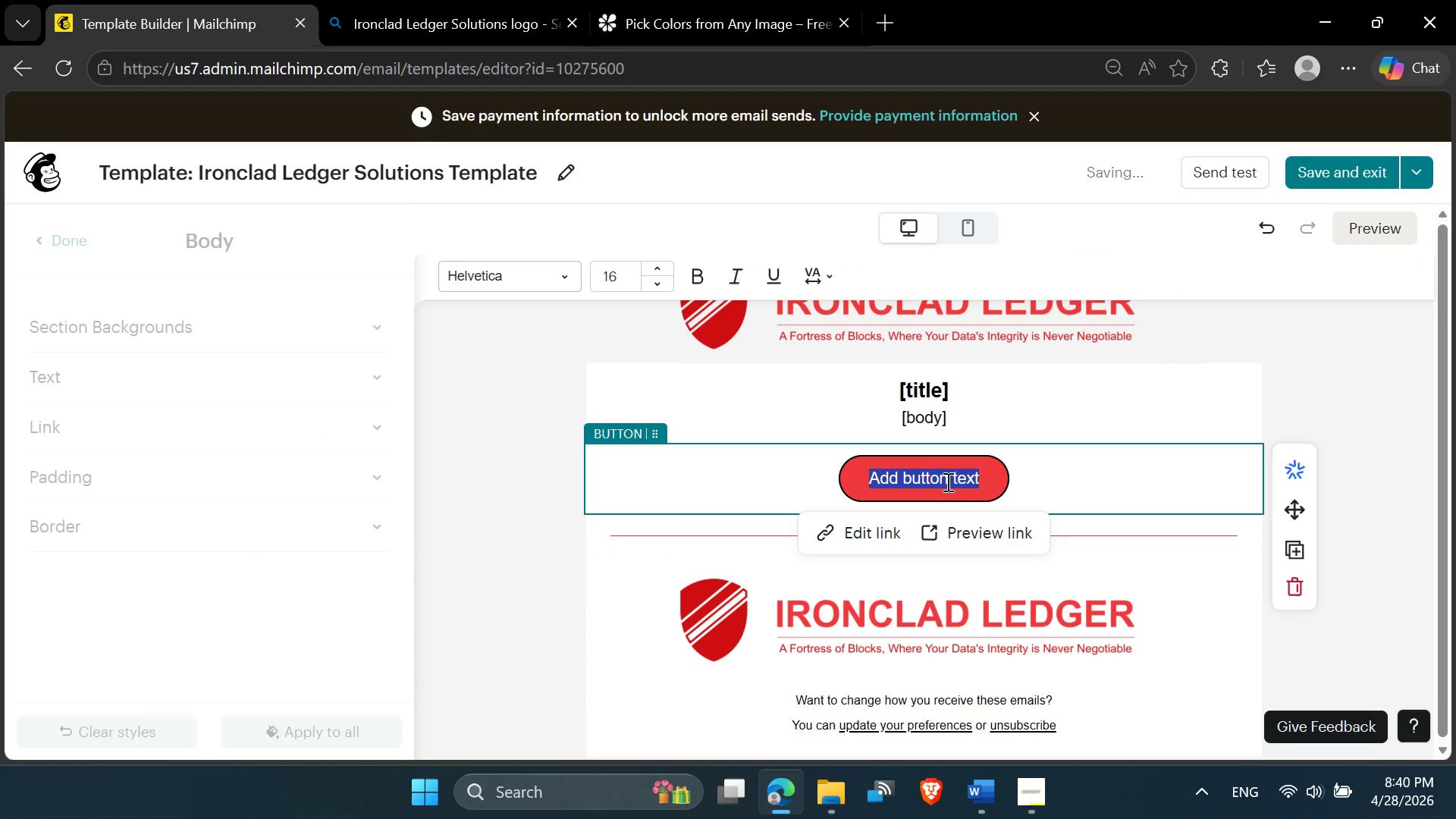 
triple_click([946, 482])
 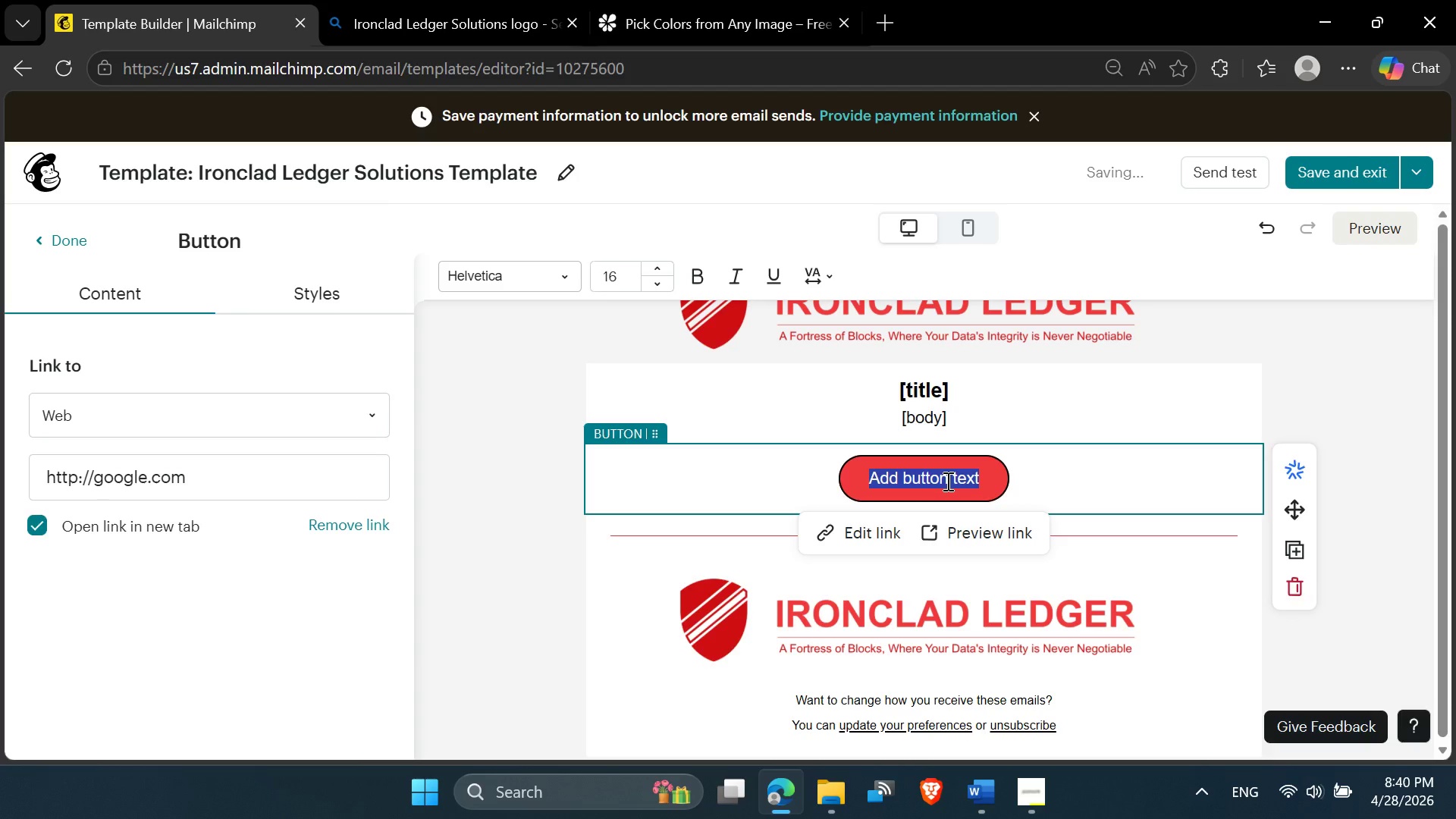 
type([CTA])
 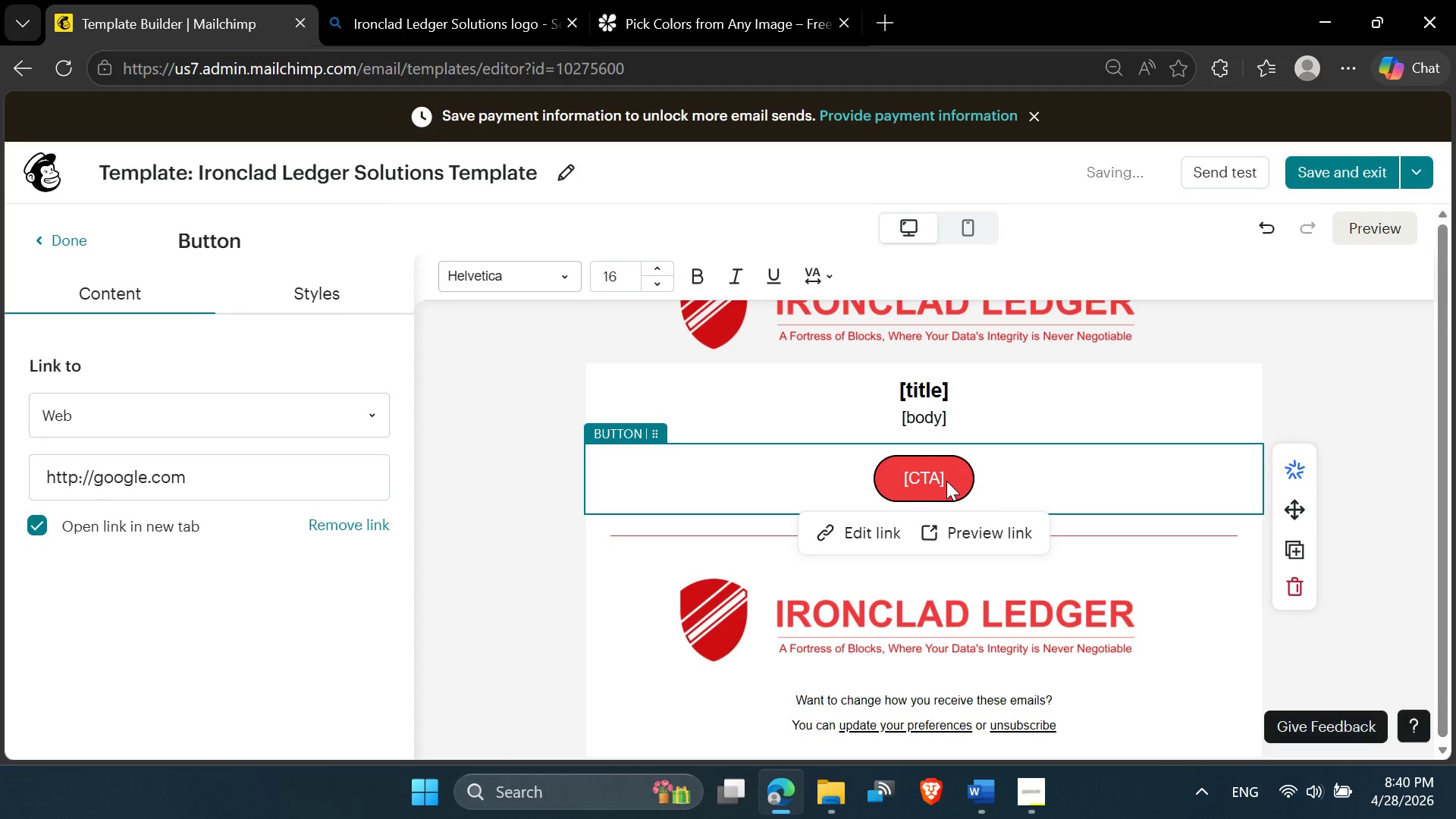 
left_click([1361, 350])
 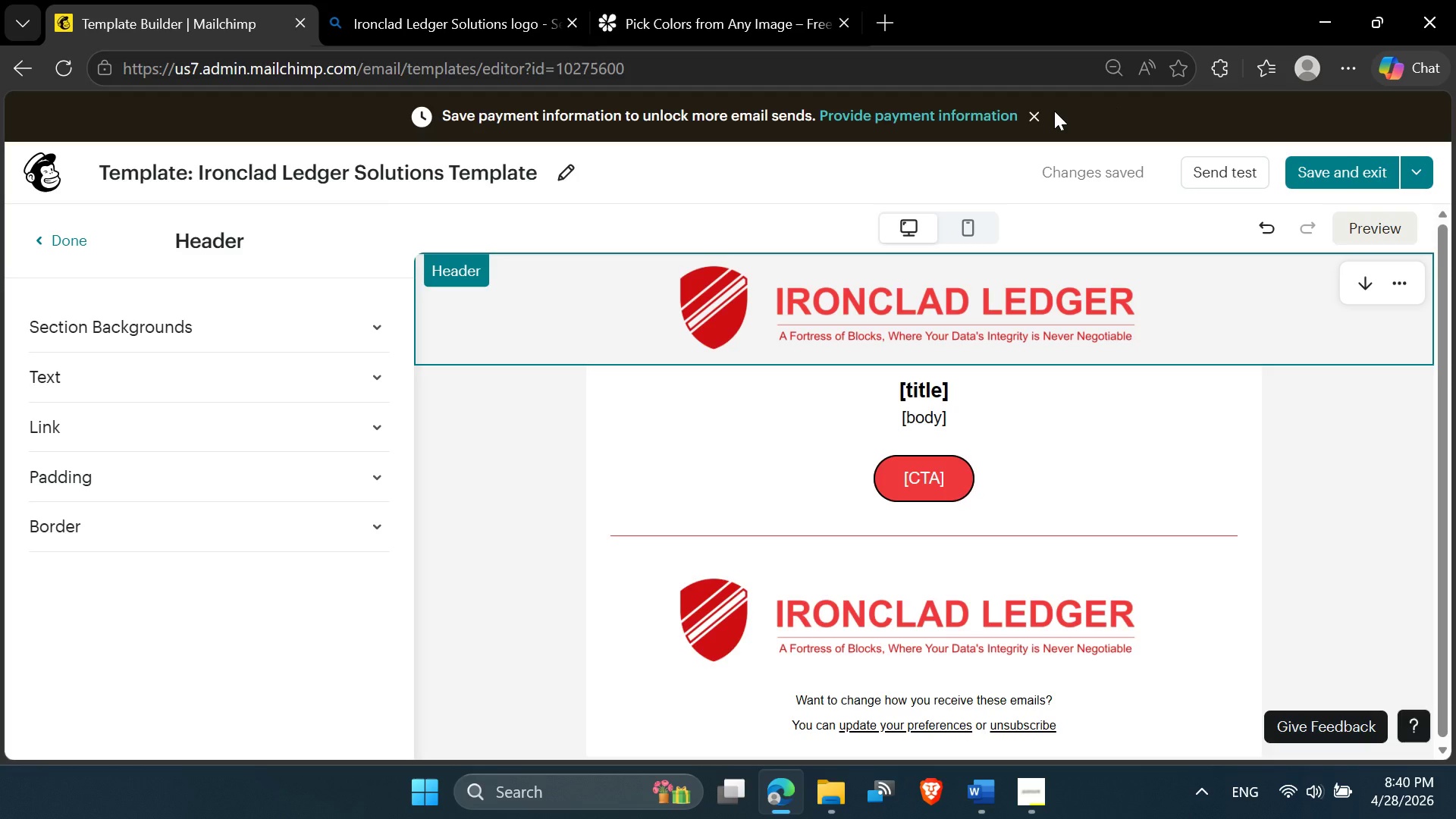 
wait(25.19)
 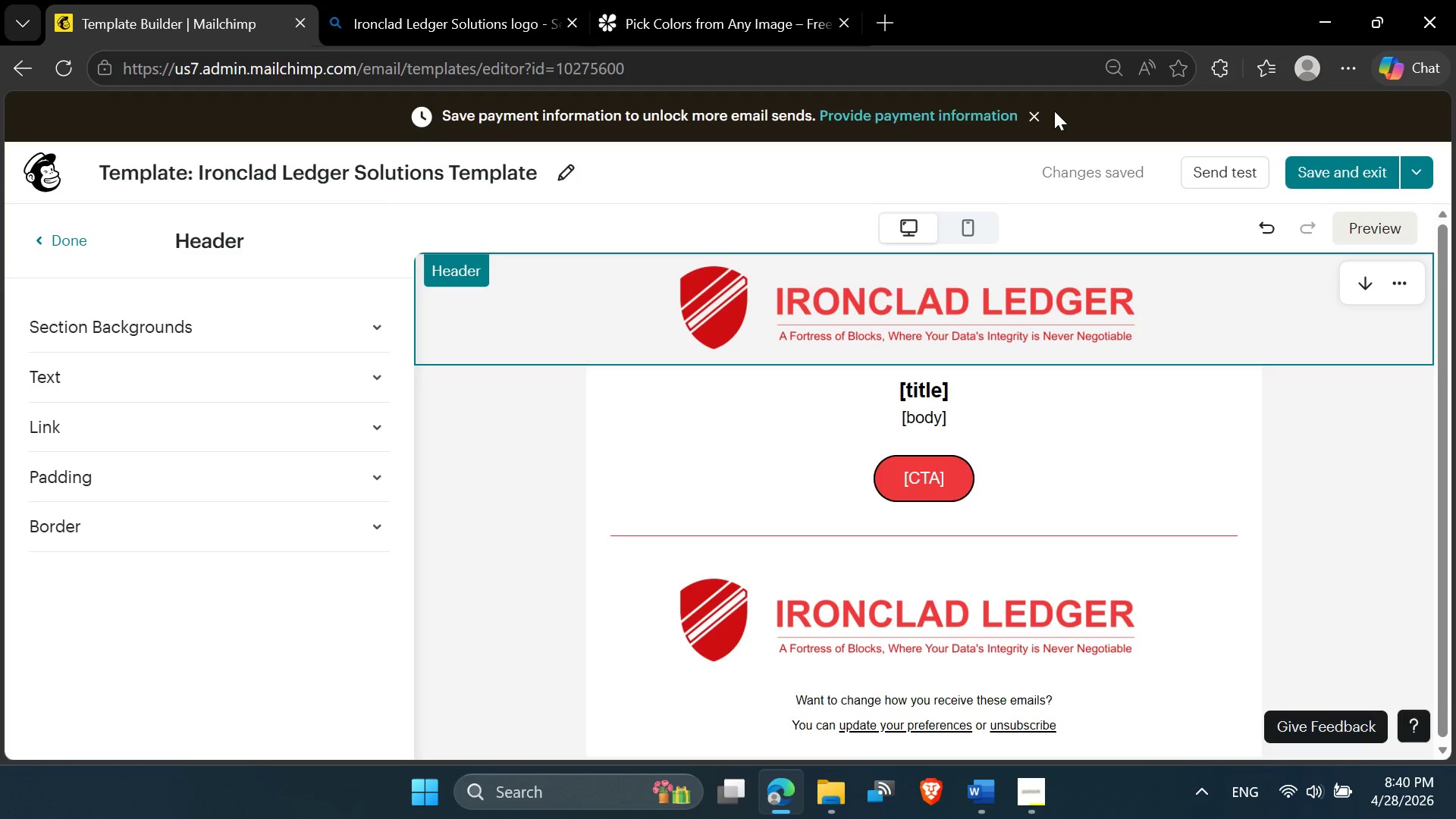 
left_click([1272, 429])
 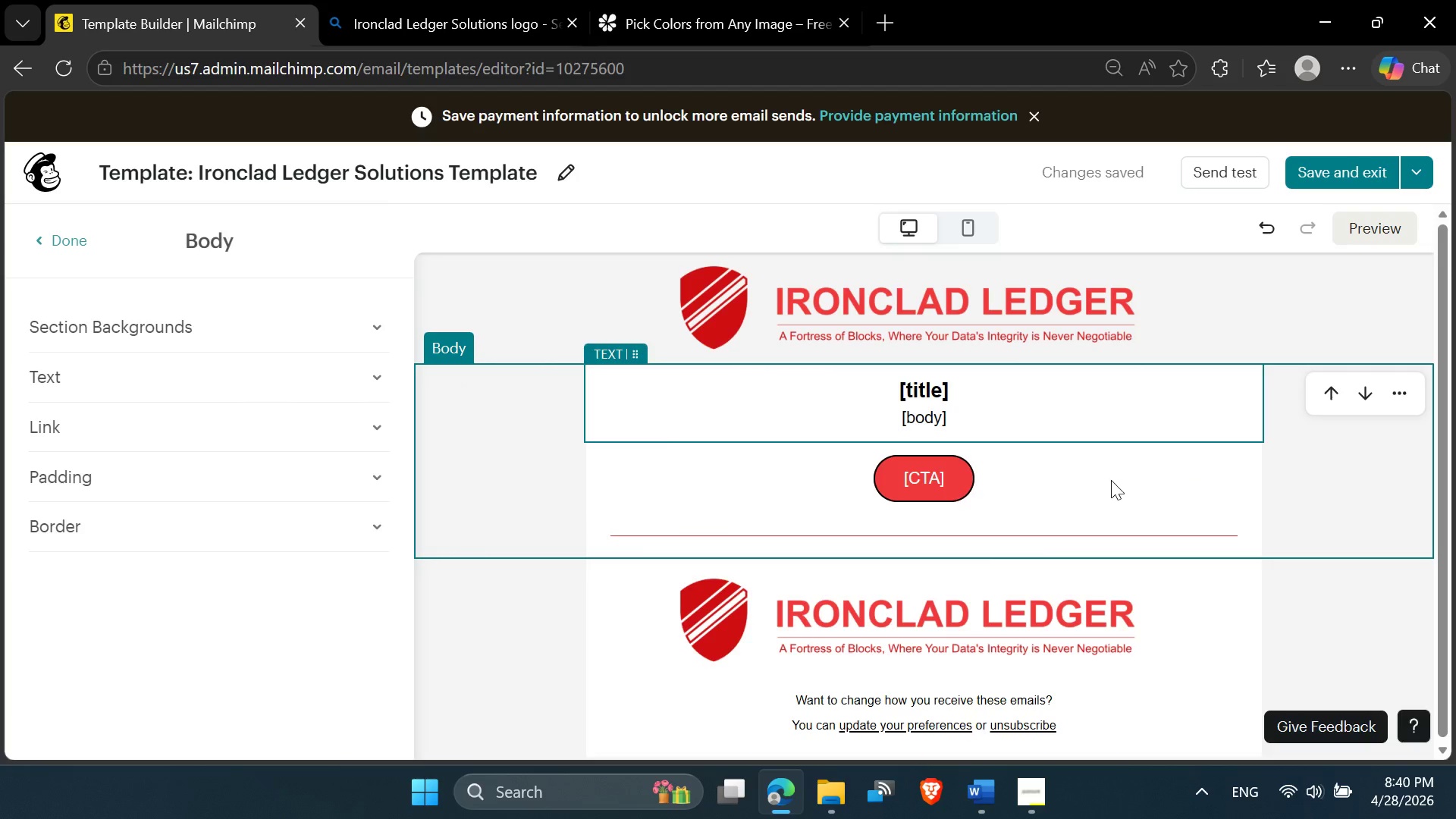 
scroll: coordinate [1011, 576], scroll_direction: down, amount: 3.0
 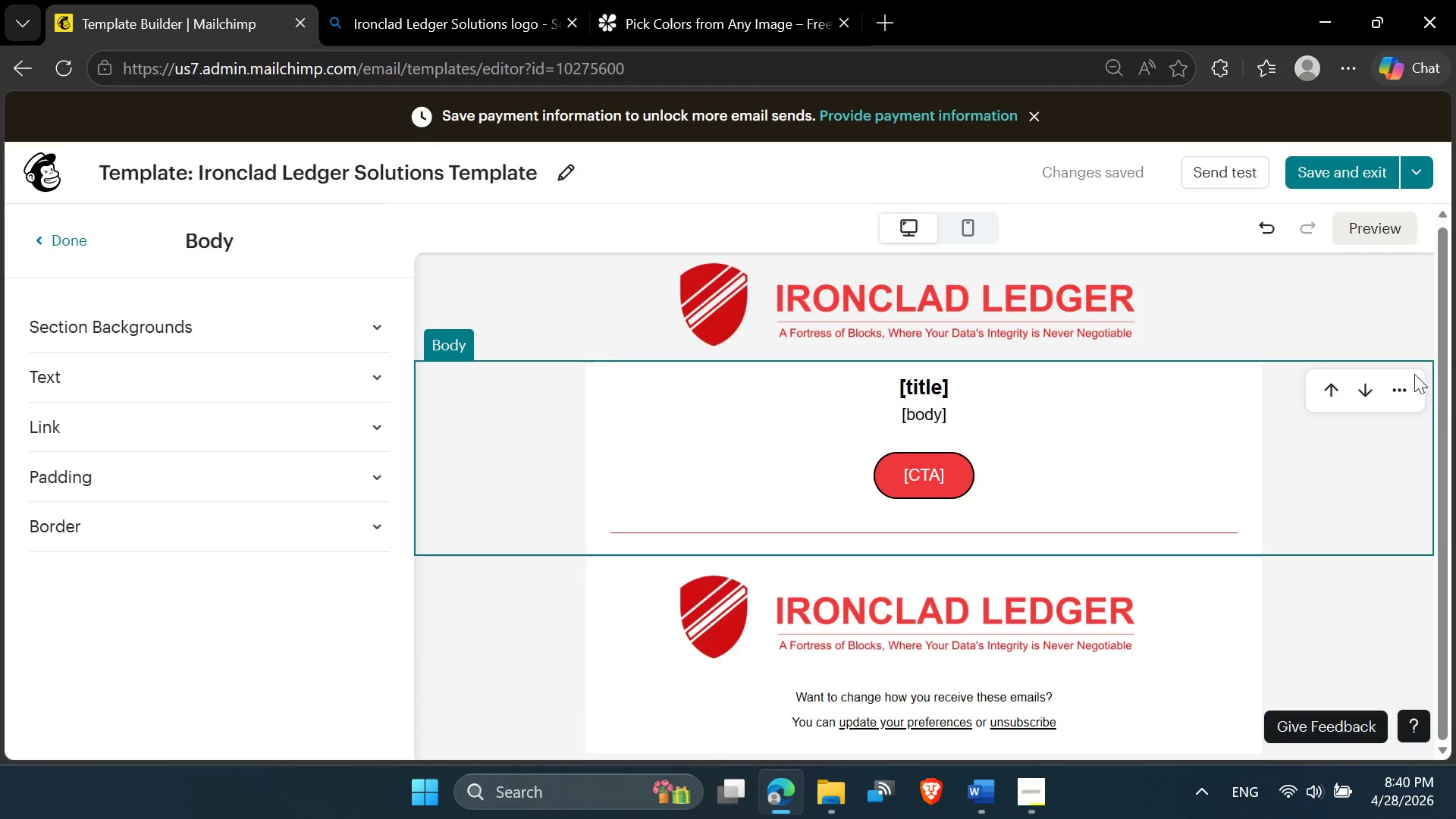 
scroll: coordinate [1053, 388], scroll_direction: up, amount: 2.0
 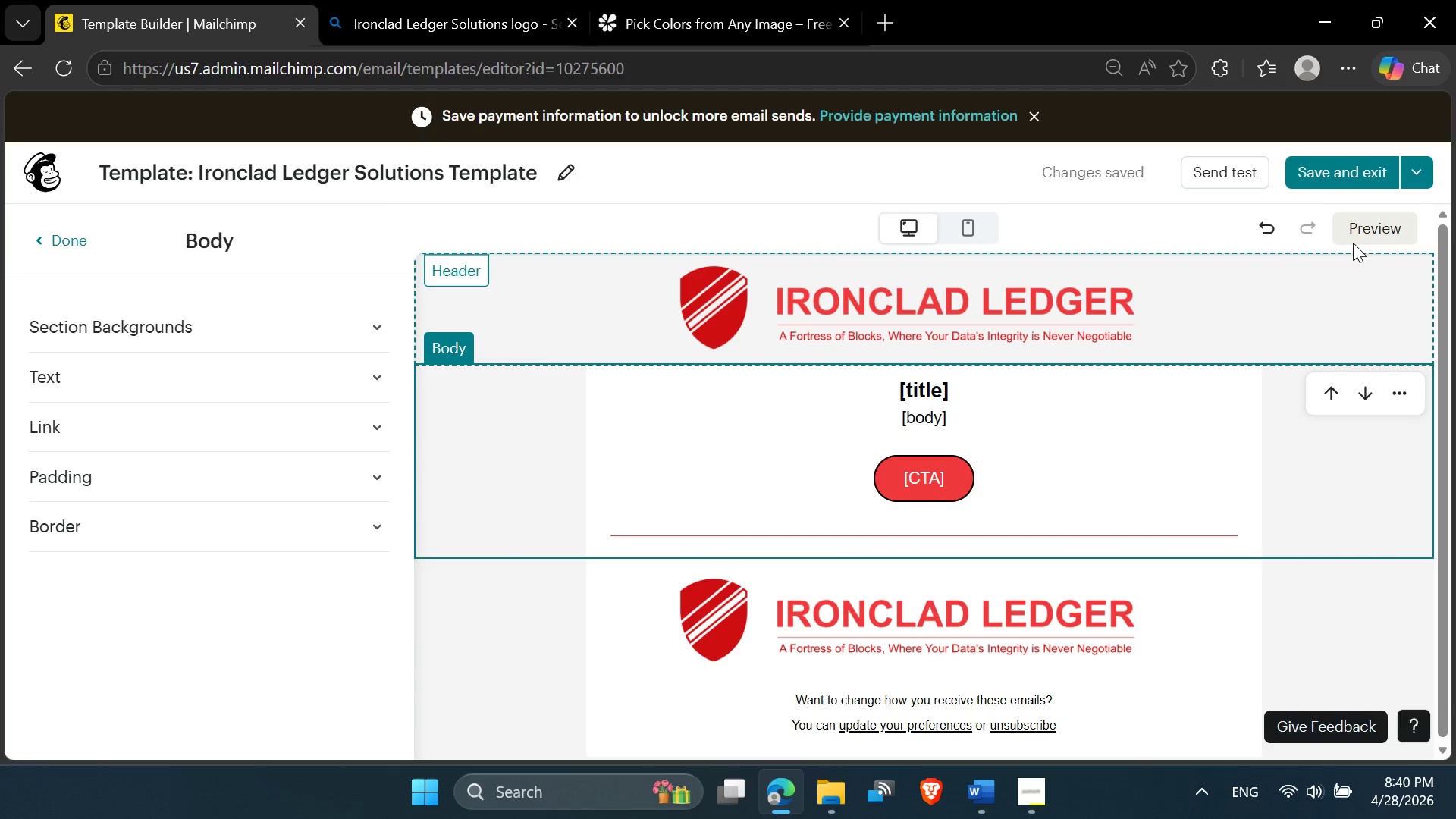 
left_click([1362, 230])
 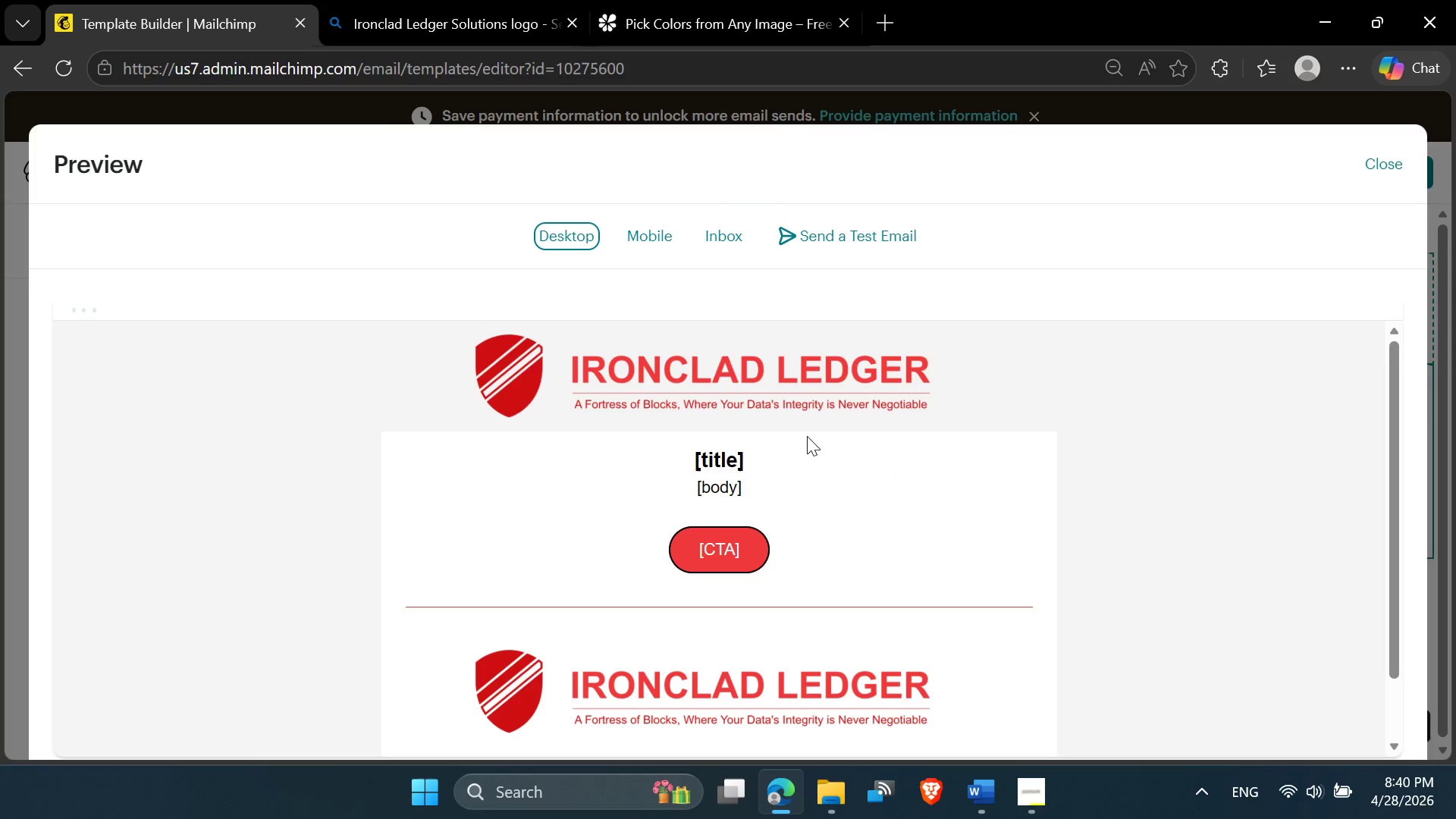 
scroll: coordinate [787, 469], scroll_direction: down, amount: 4.0
 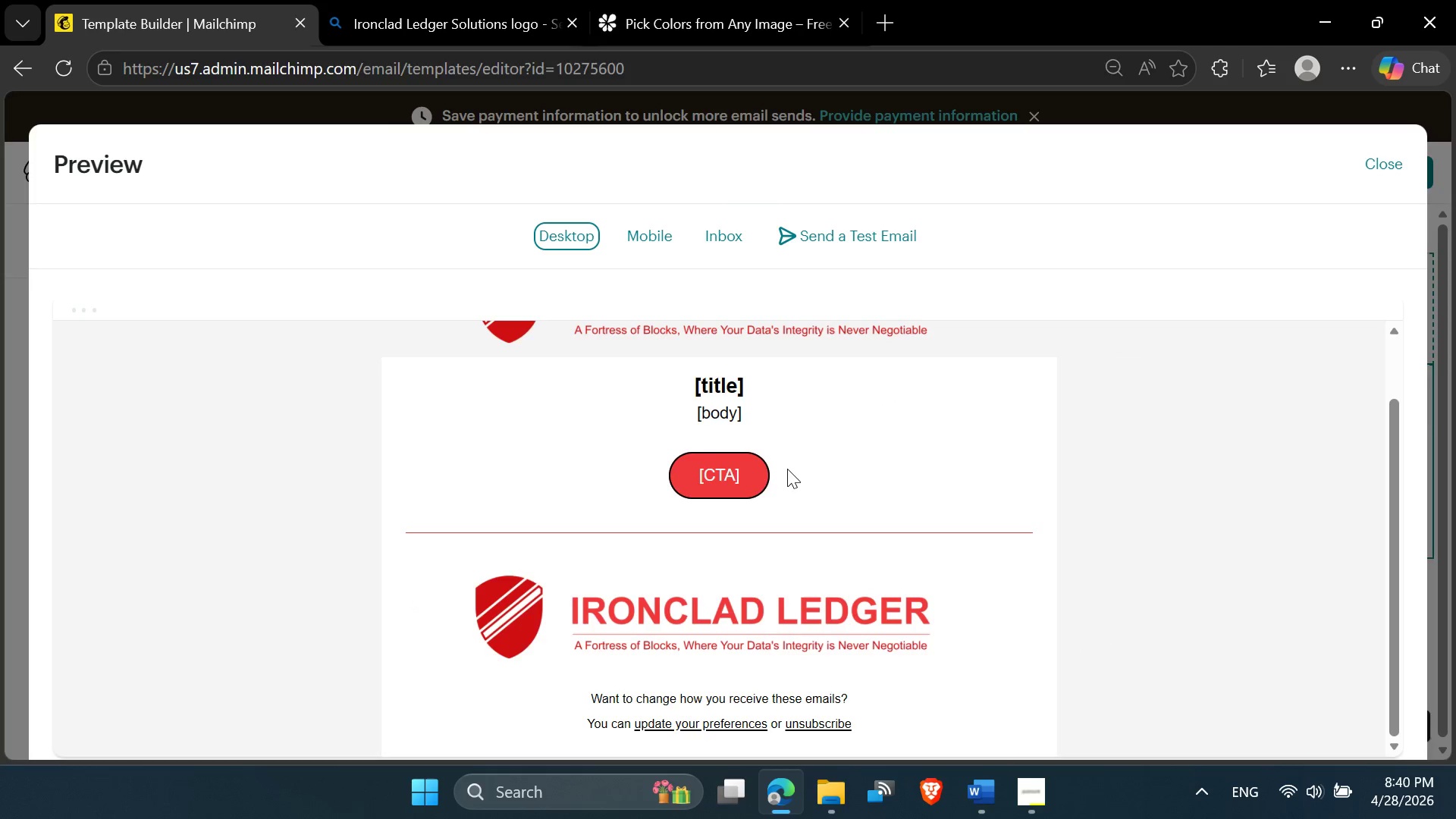 
scroll: coordinate [787, 469], scroll_direction: up, amount: 4.0
 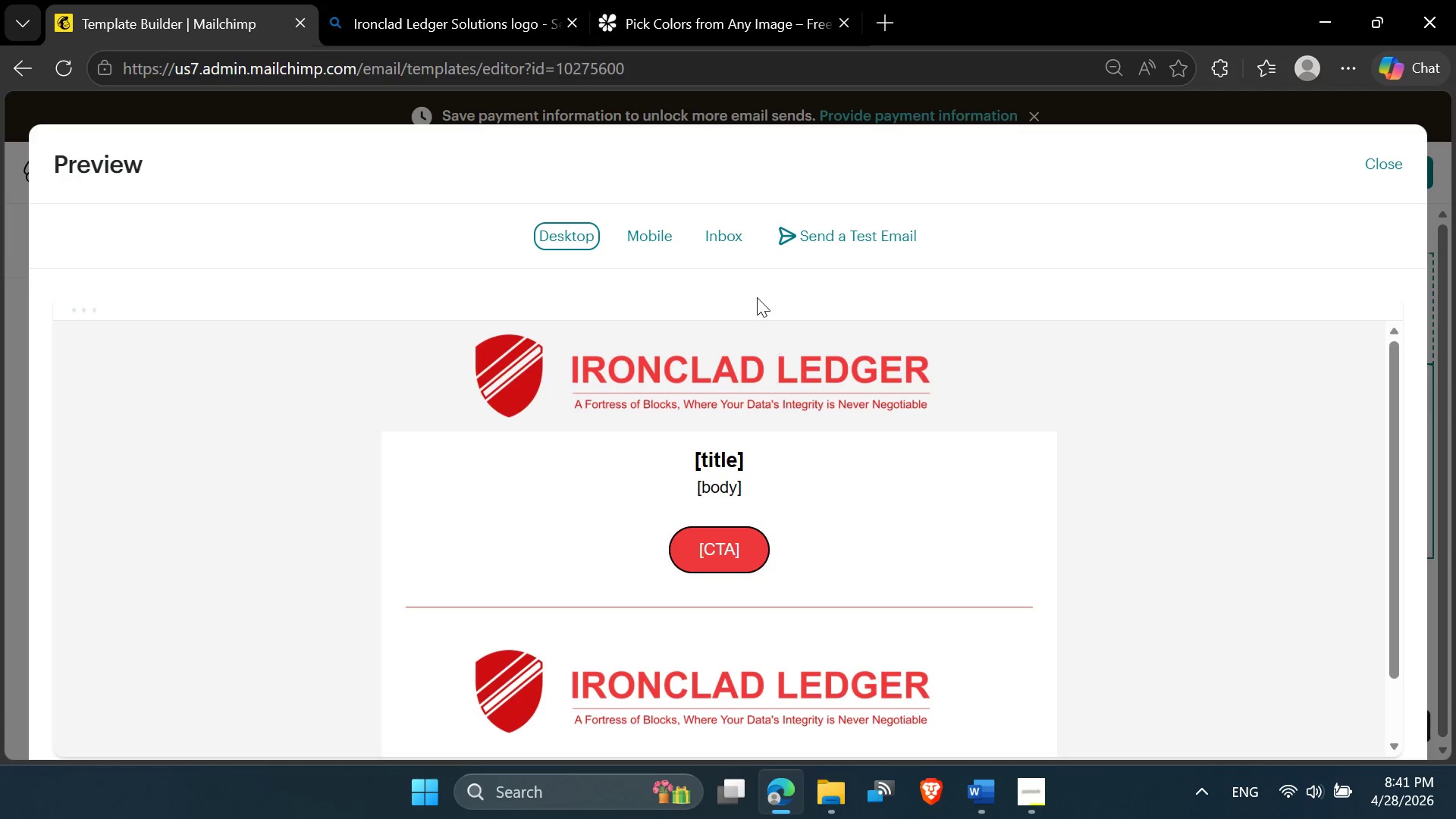 
left_click([654, 234])
 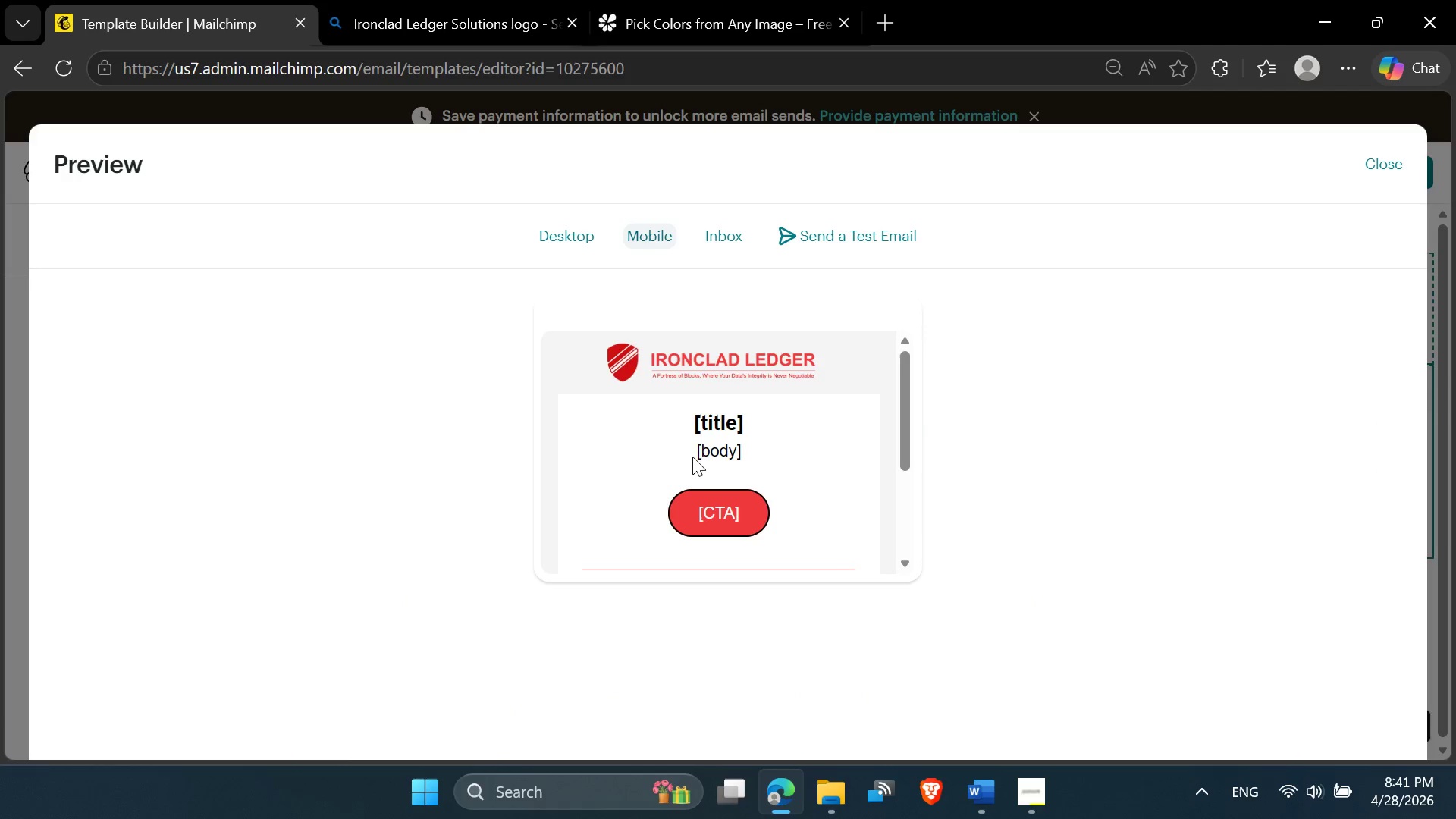 
scroll: coordinate [693, 461], scroll_direction: down, amount: 3.0
 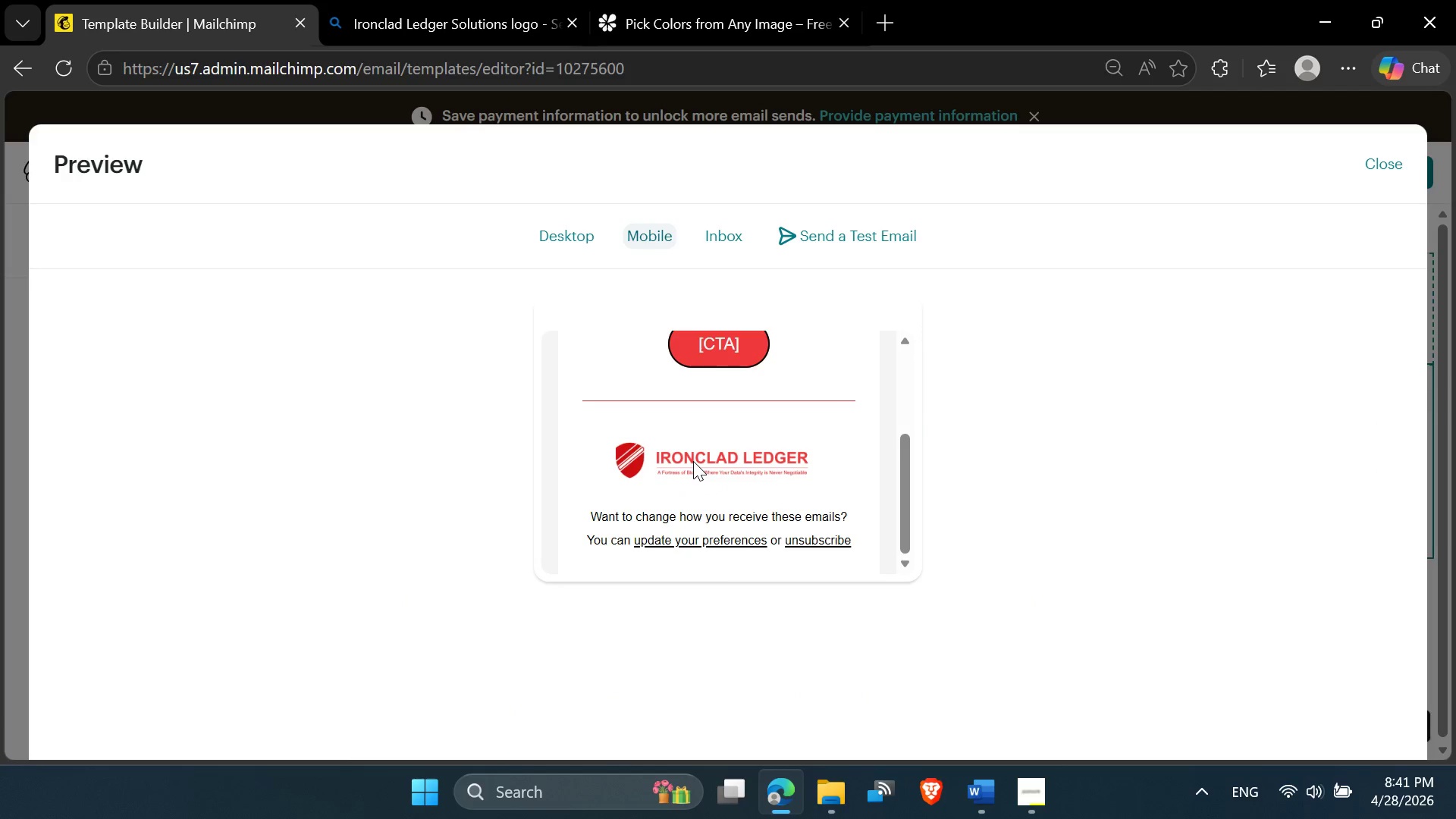 
scroll: coordinate [694, 461], scroll_direction: up, amount: 7.0
 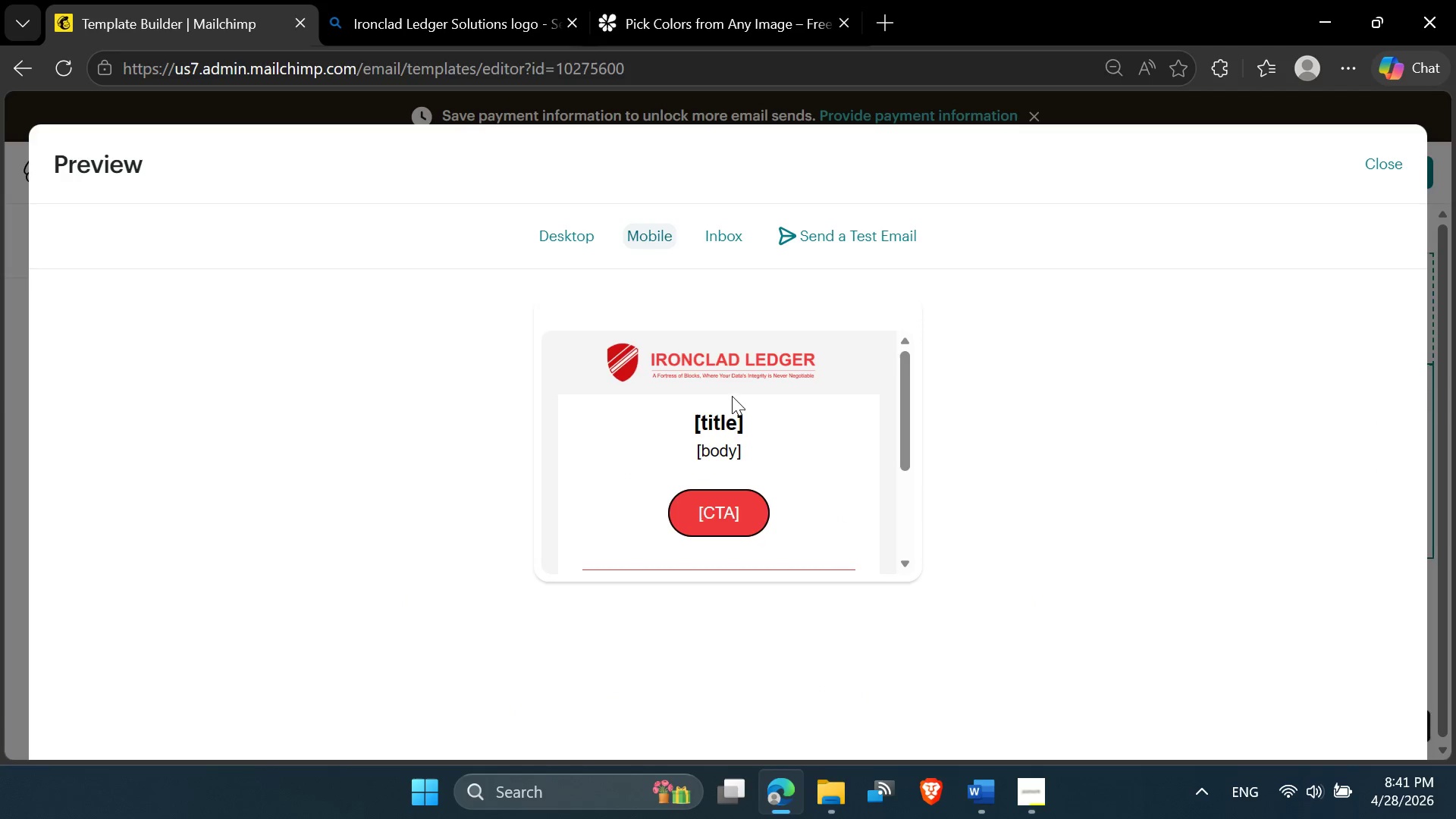 
scroll: coordinate [732, 416], scroll_direction: down, amount: 5.0
 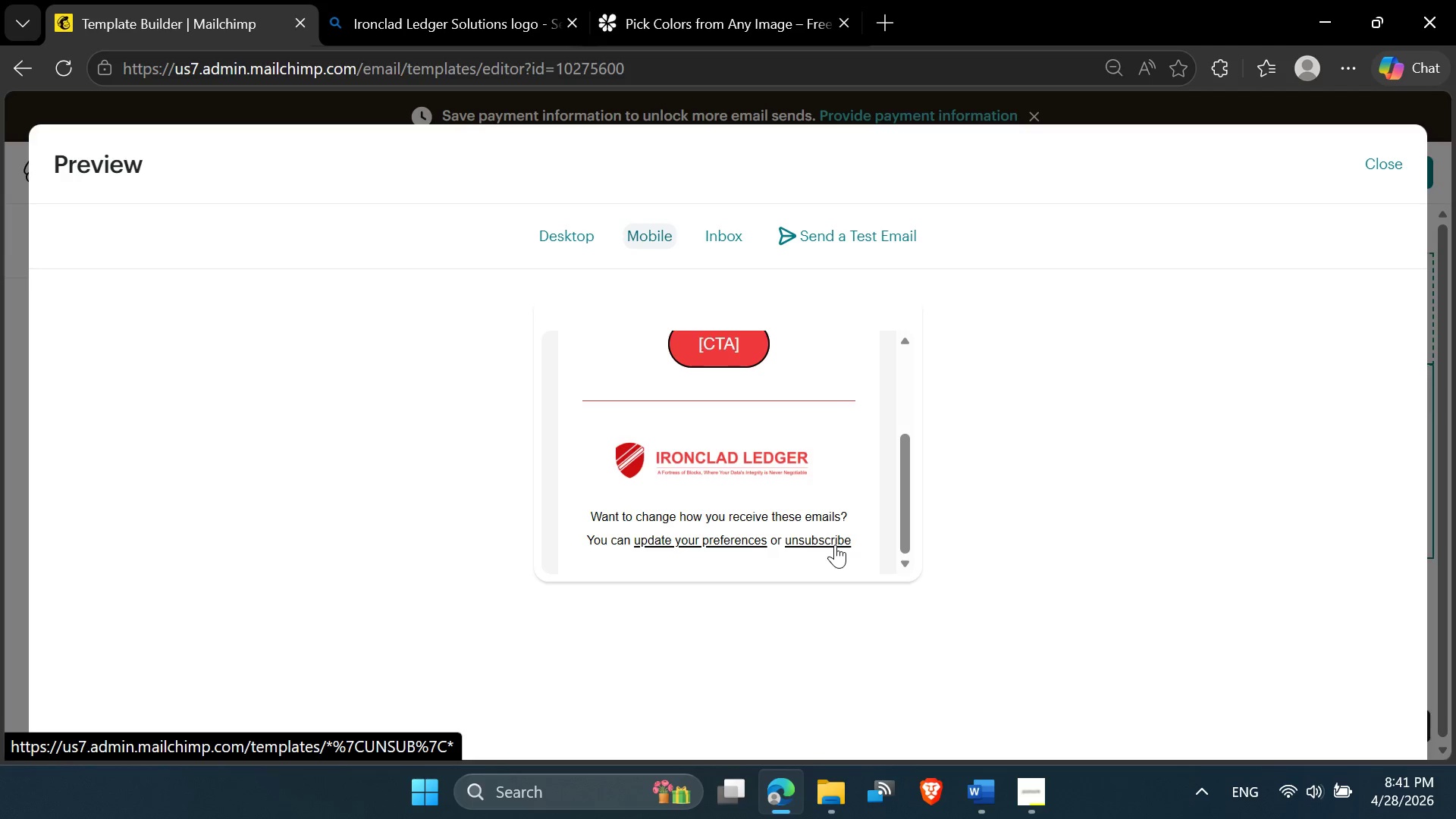 
scroll: coordinate [1075, 264], scroll_direction: up, amount: 7.0
 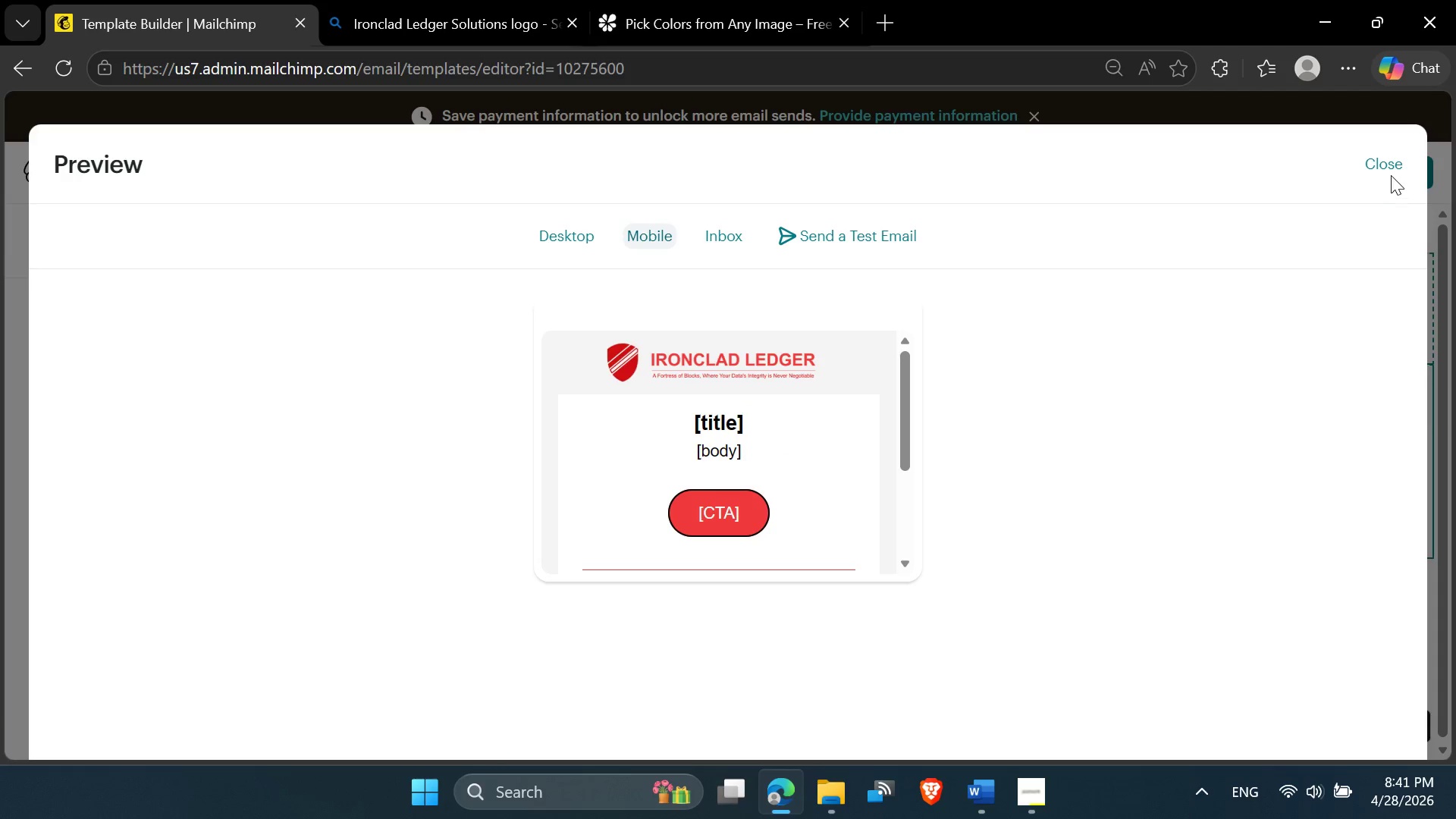 
left_click([1385, 167])
 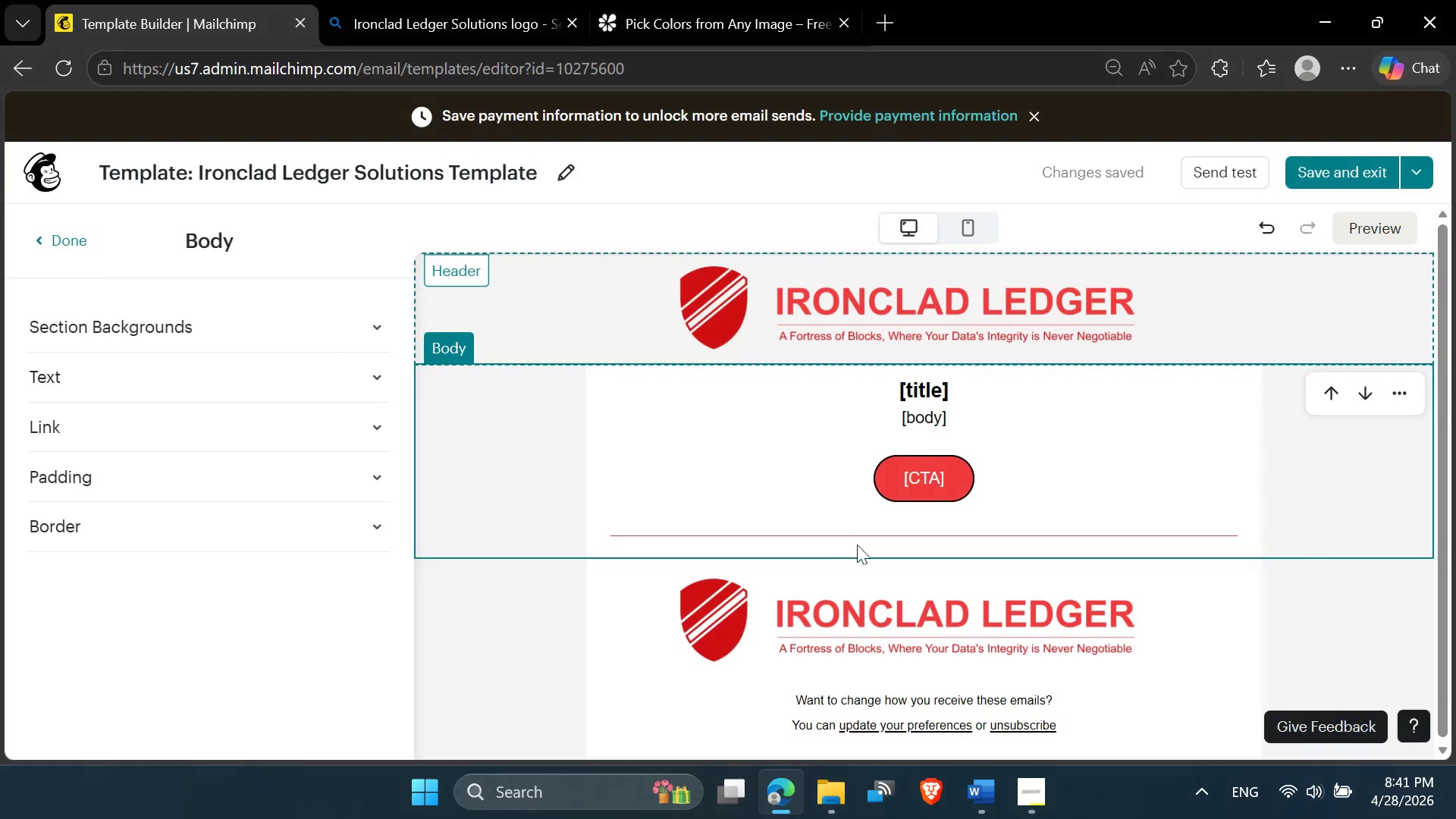 
scroll: coordinate [861, 544], scroll_direction: up, amount: 2.0
 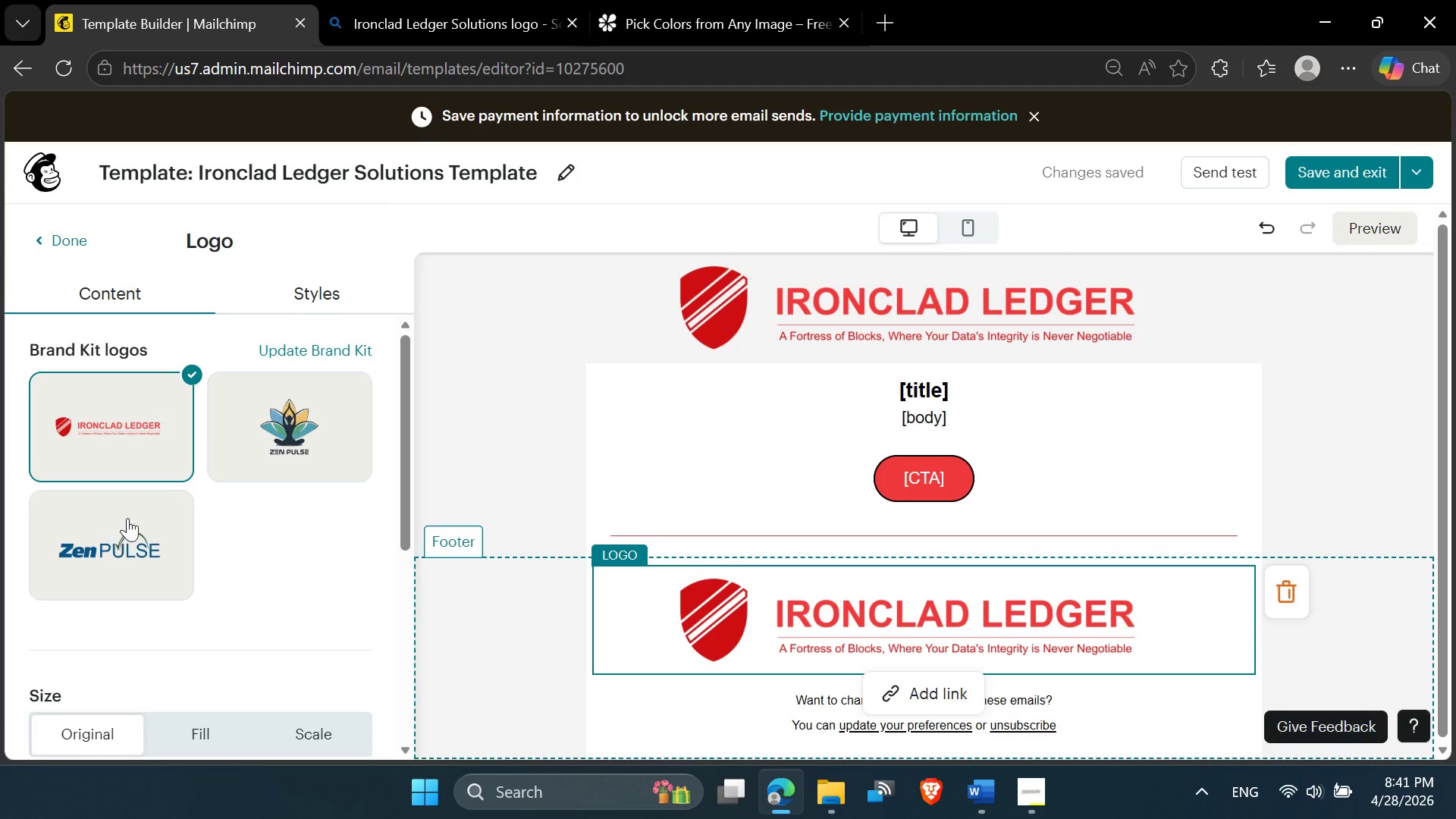 
wait(5.63)
 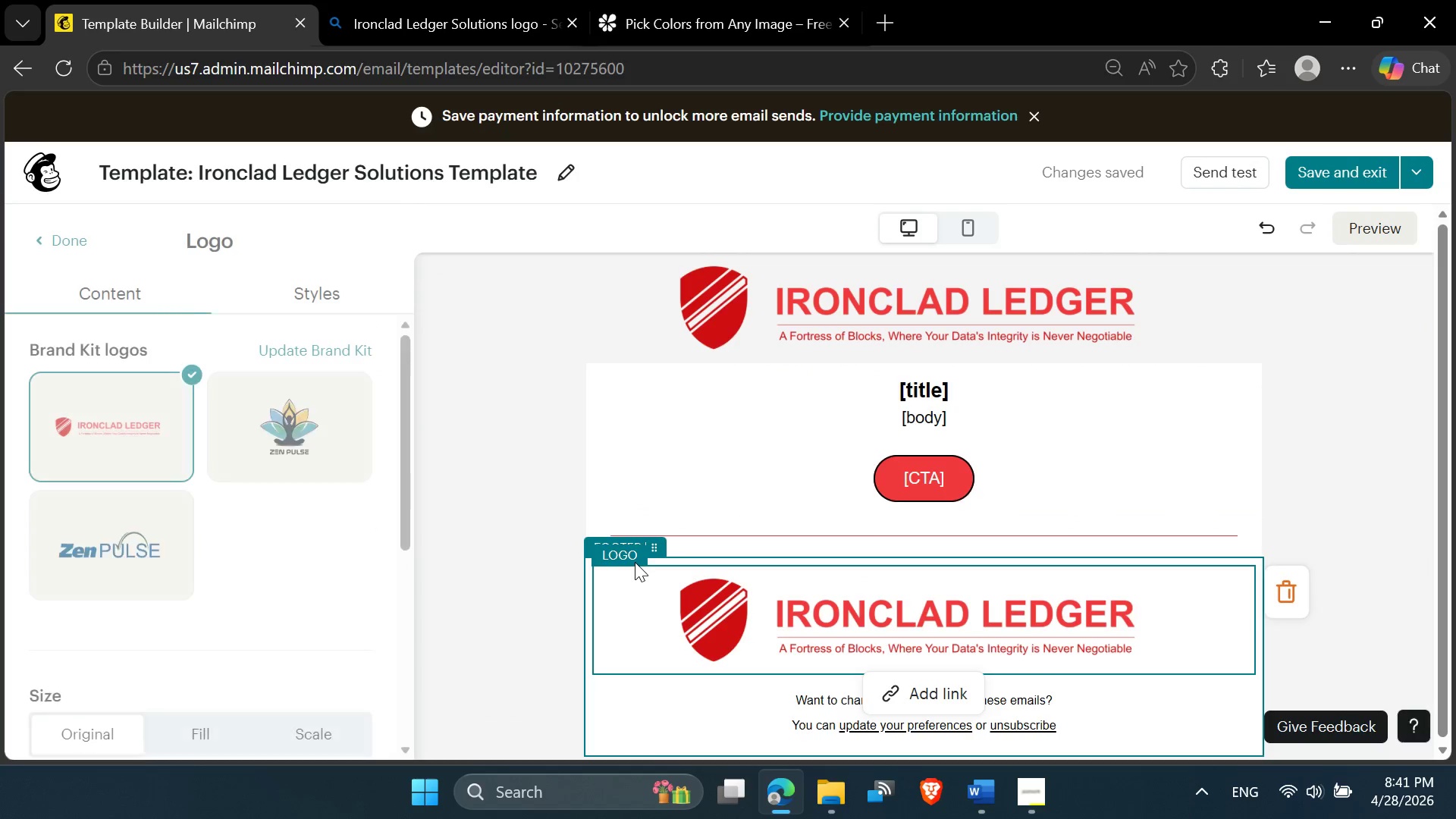 
scroll: coordinate [133, 590], scroll_direction: down, amount: 6.0
 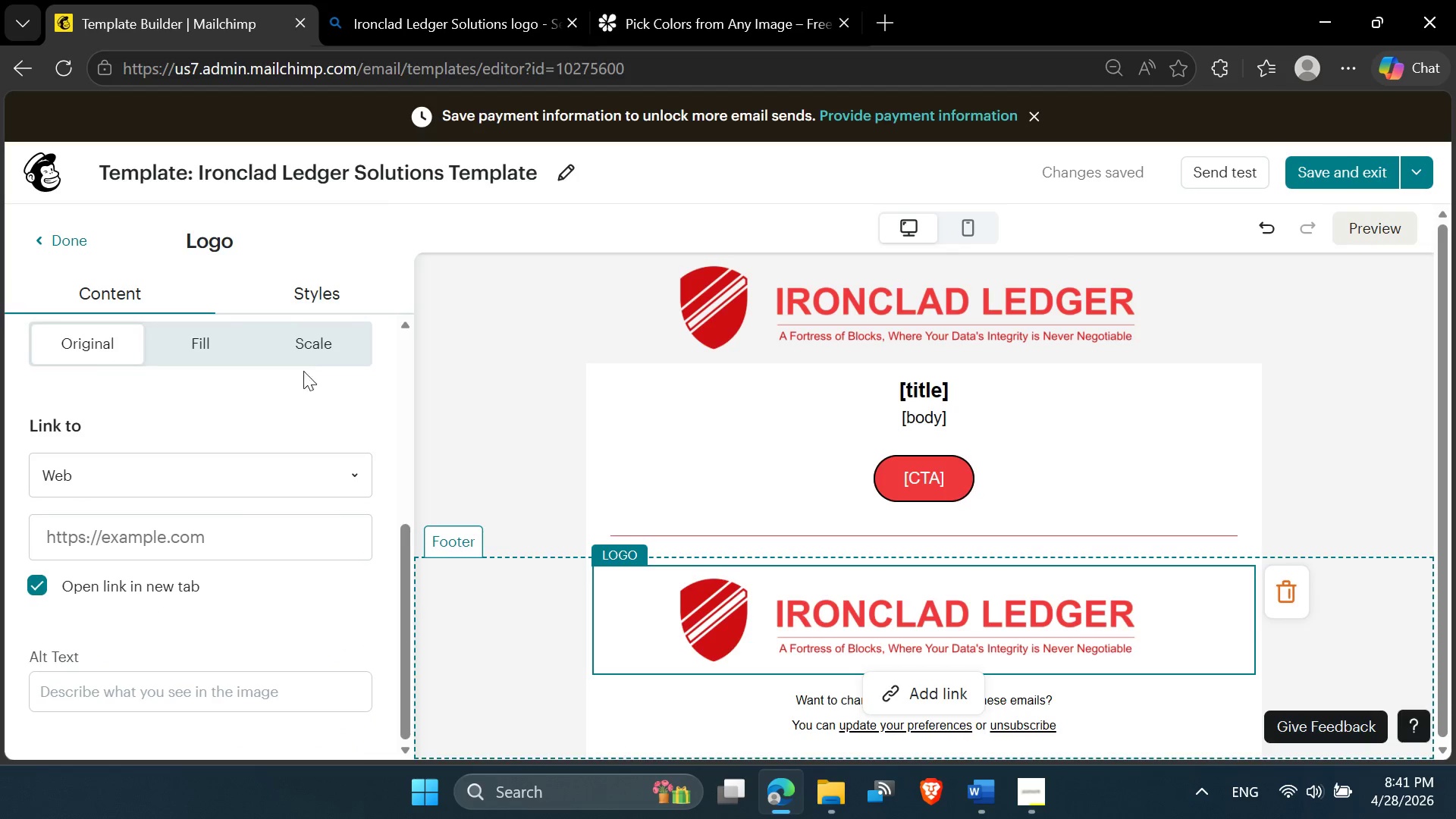 
left_click([309, 353])
 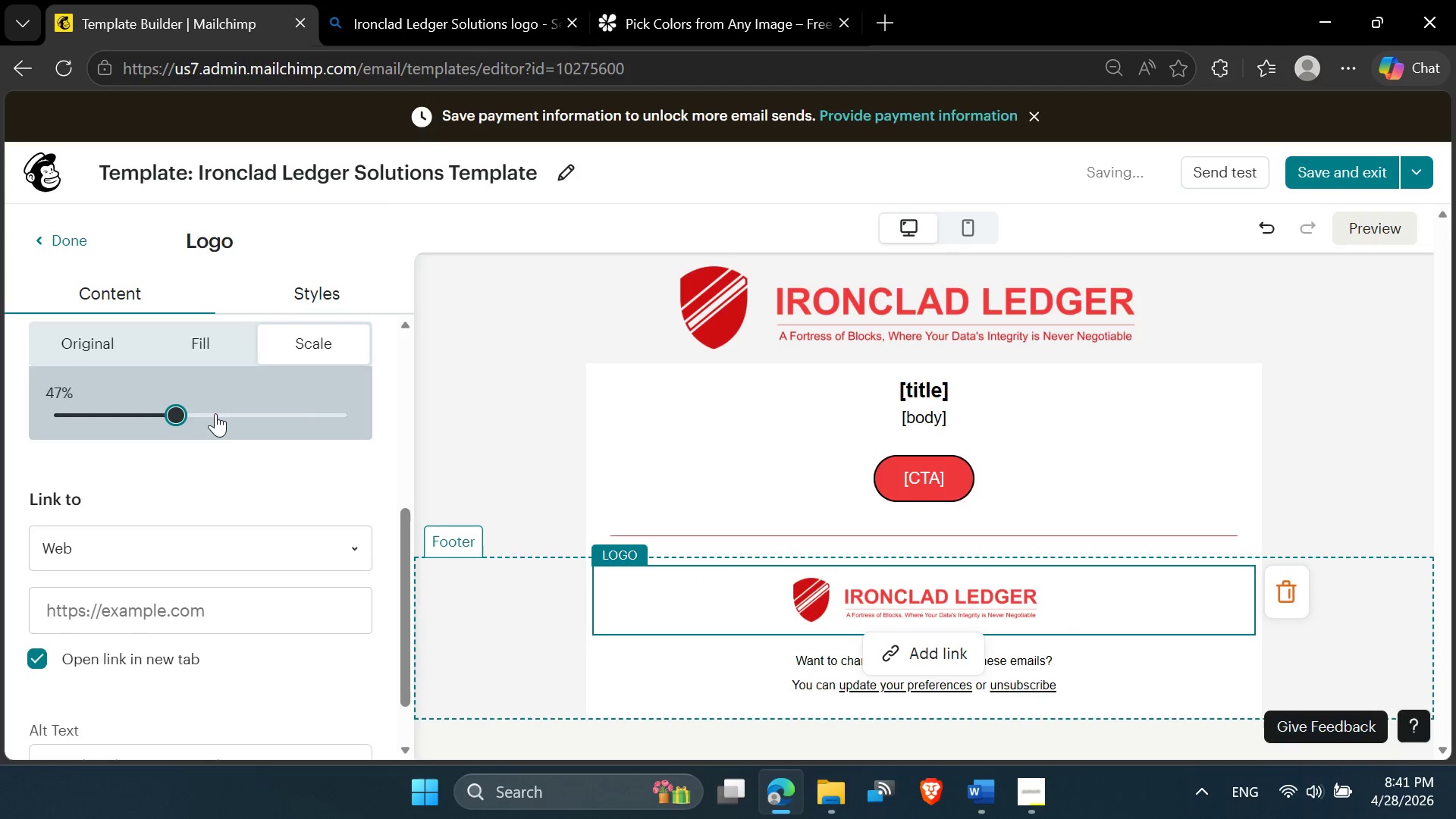 
left_click([191, 413])
 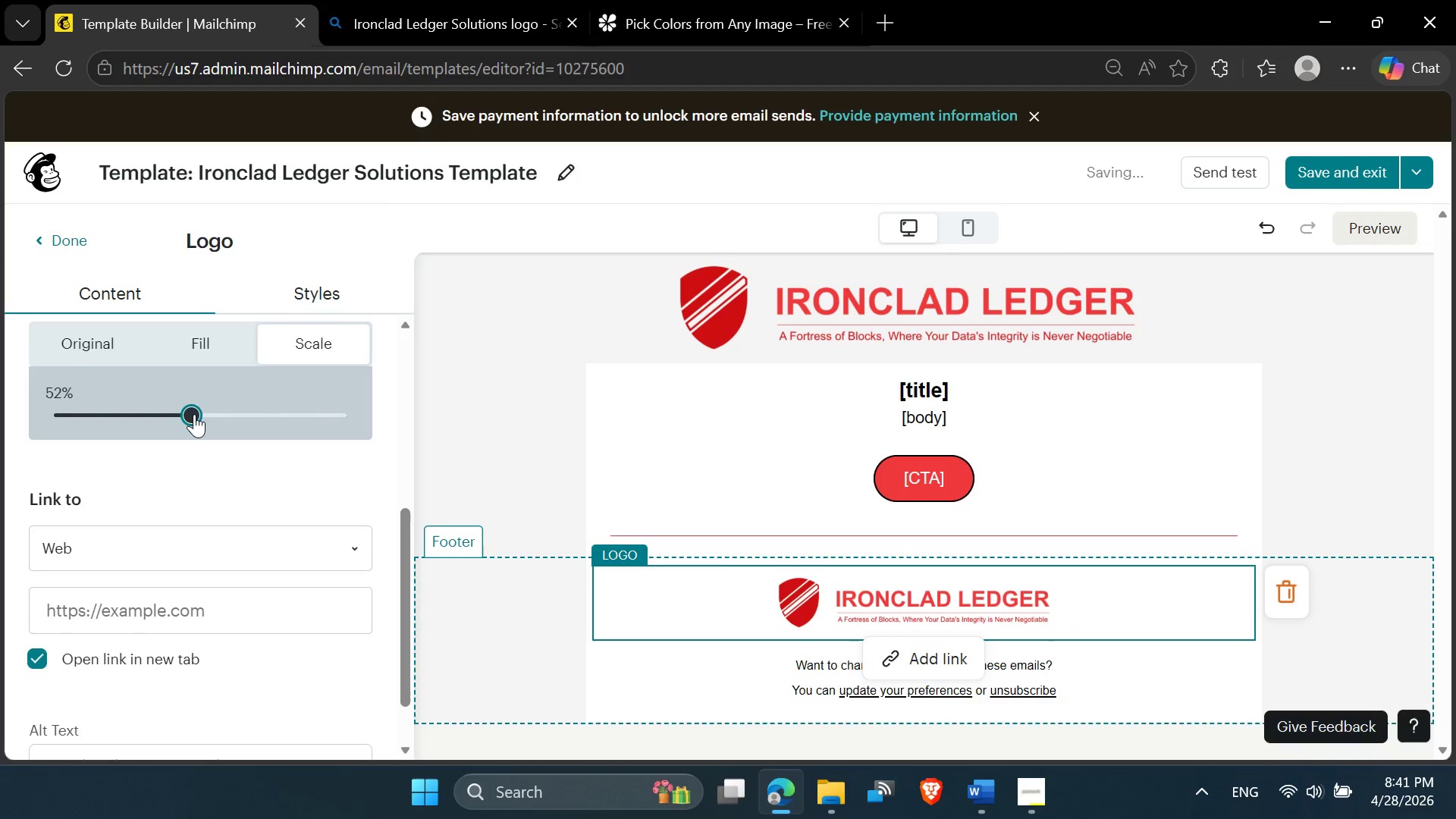 
left_click_drag(start_coordinate=[194, 414], to_coordinate=[215, 415])
 